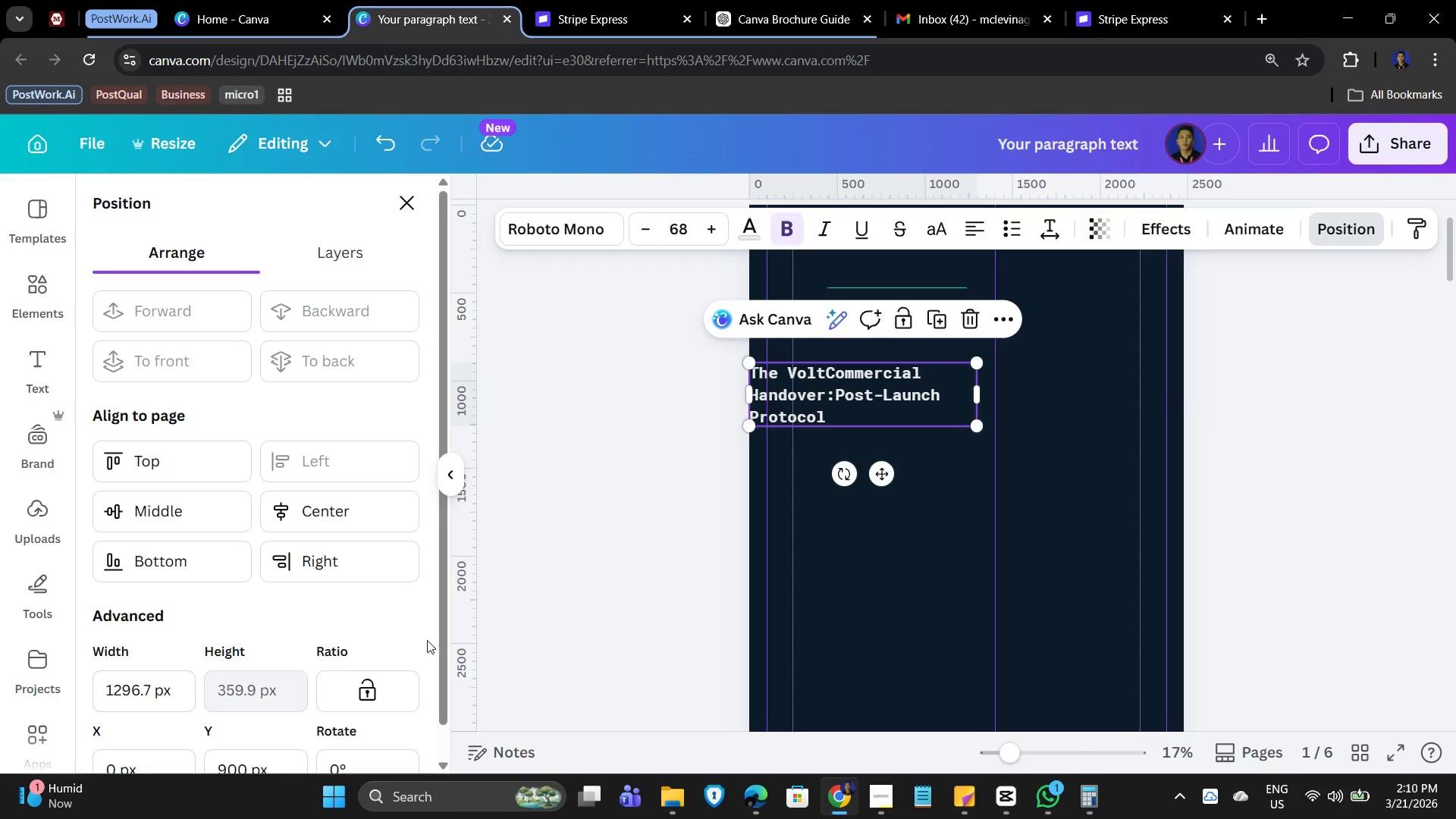 
scroll: coordinate [196, 719], scroll_direction: down, amount: 2.0
 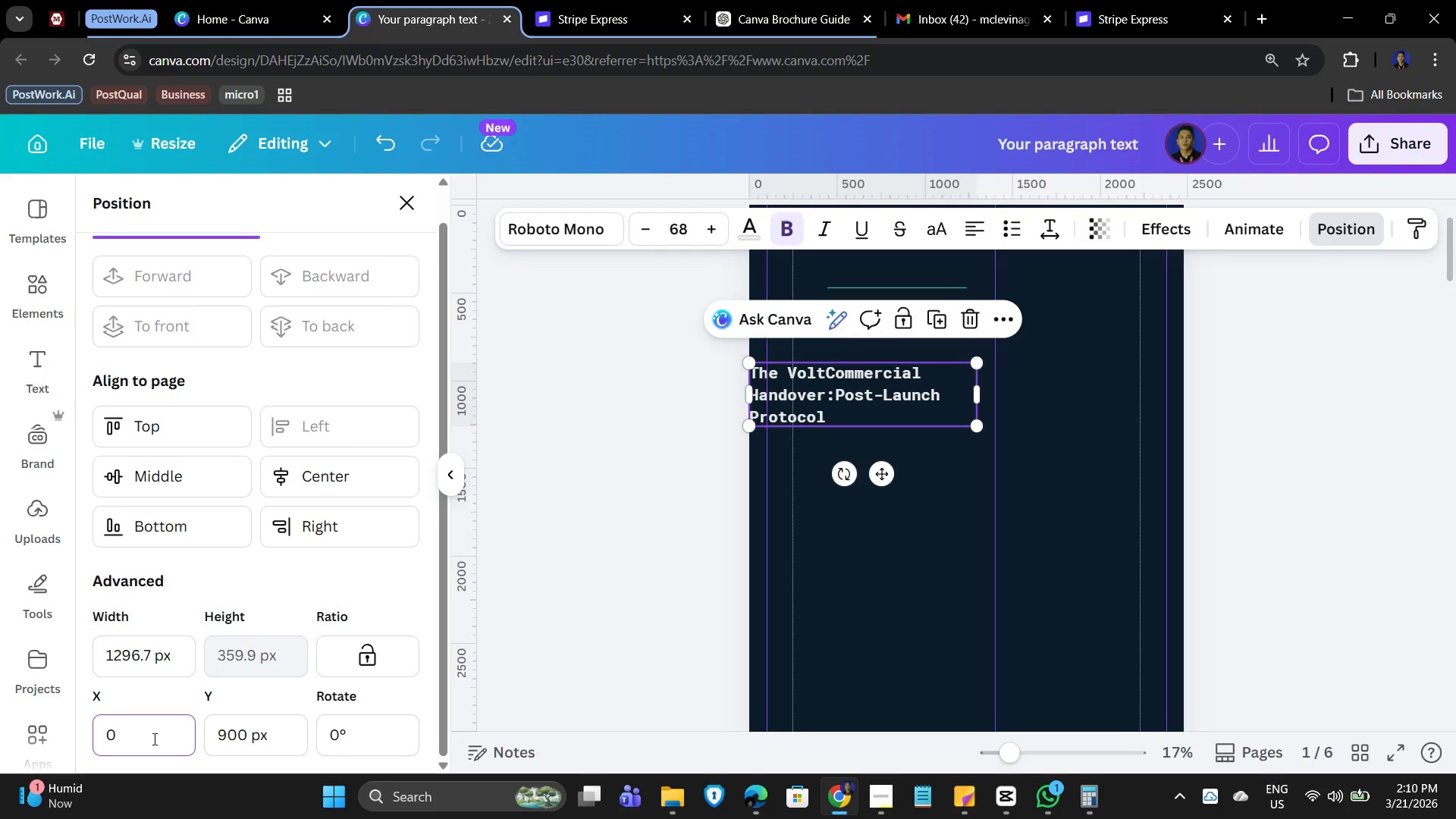 
left_click_drag(start_coordinate=[152, 739], to_coordinate=[90, 736])
 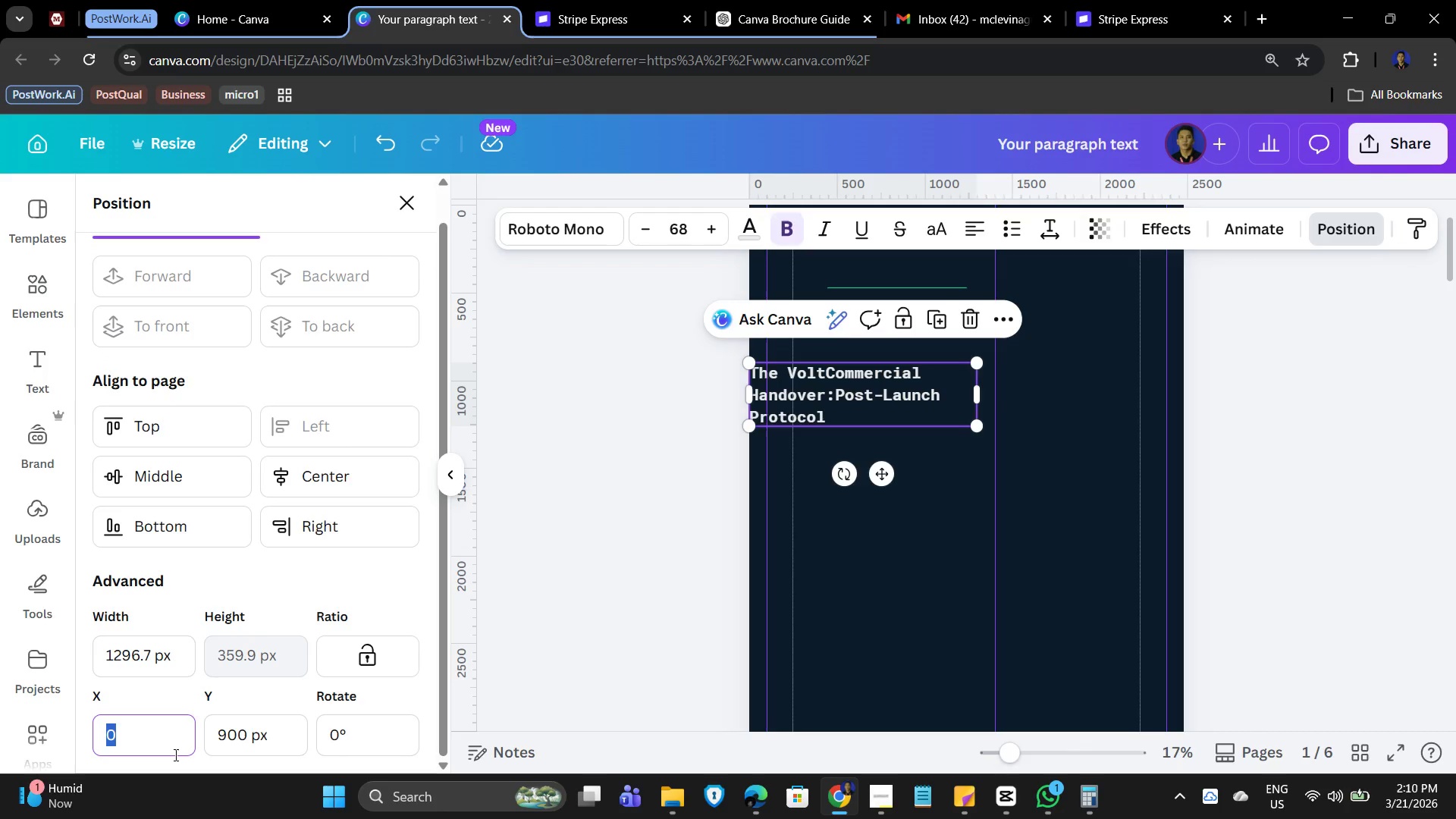 
key(Numpad2)
 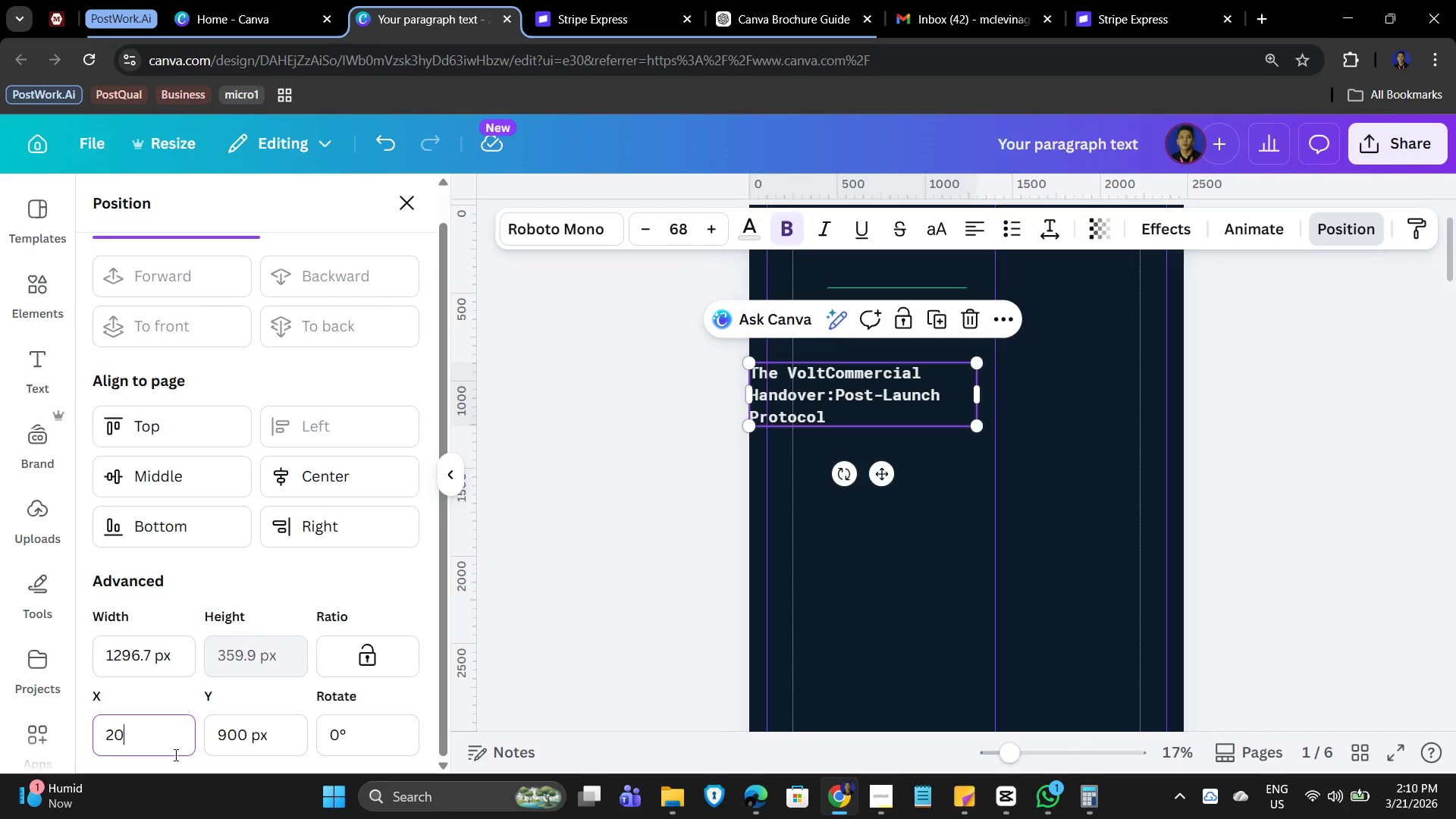 
key(Numpad0)
 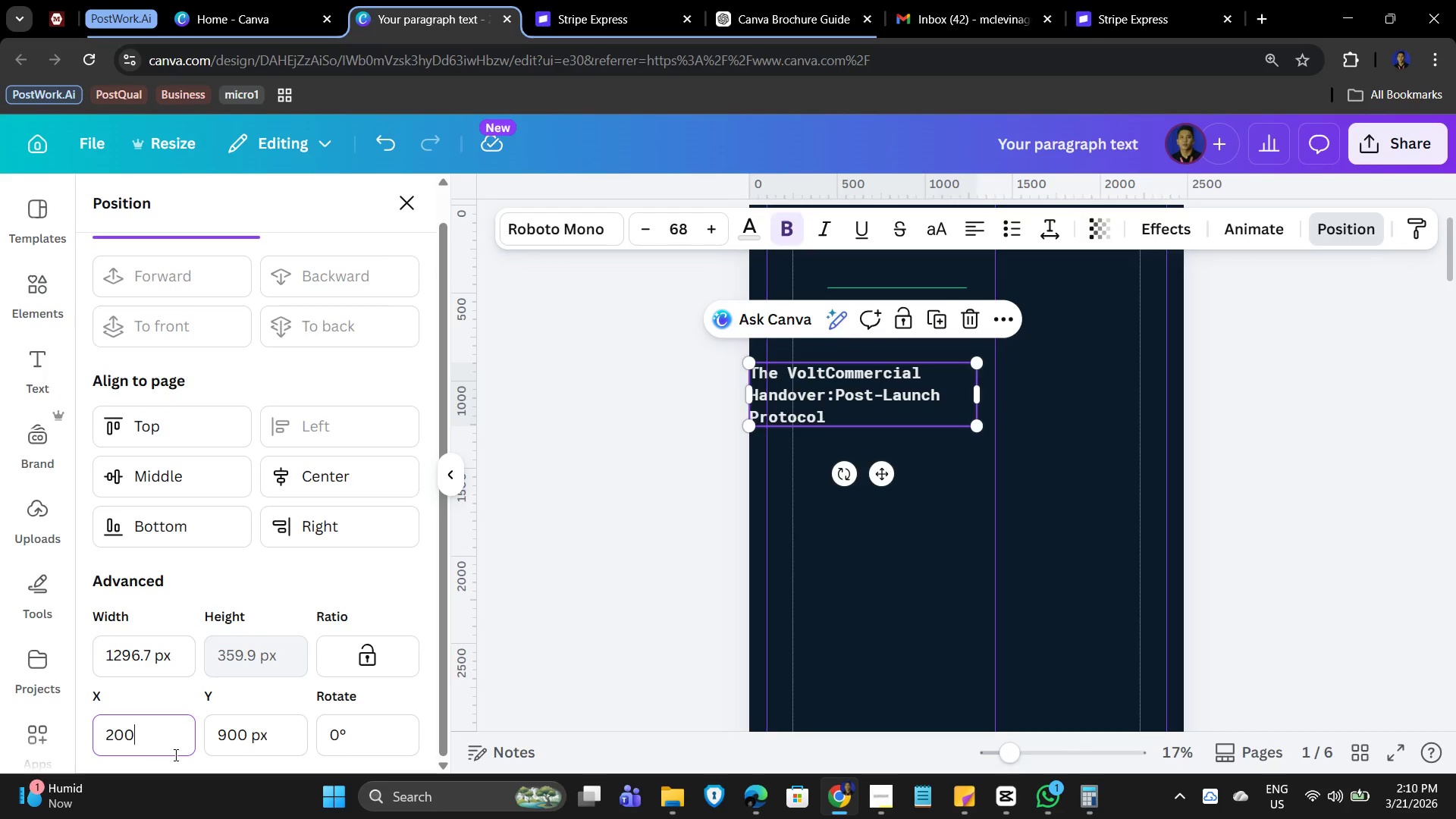 
key(Numpad0)
 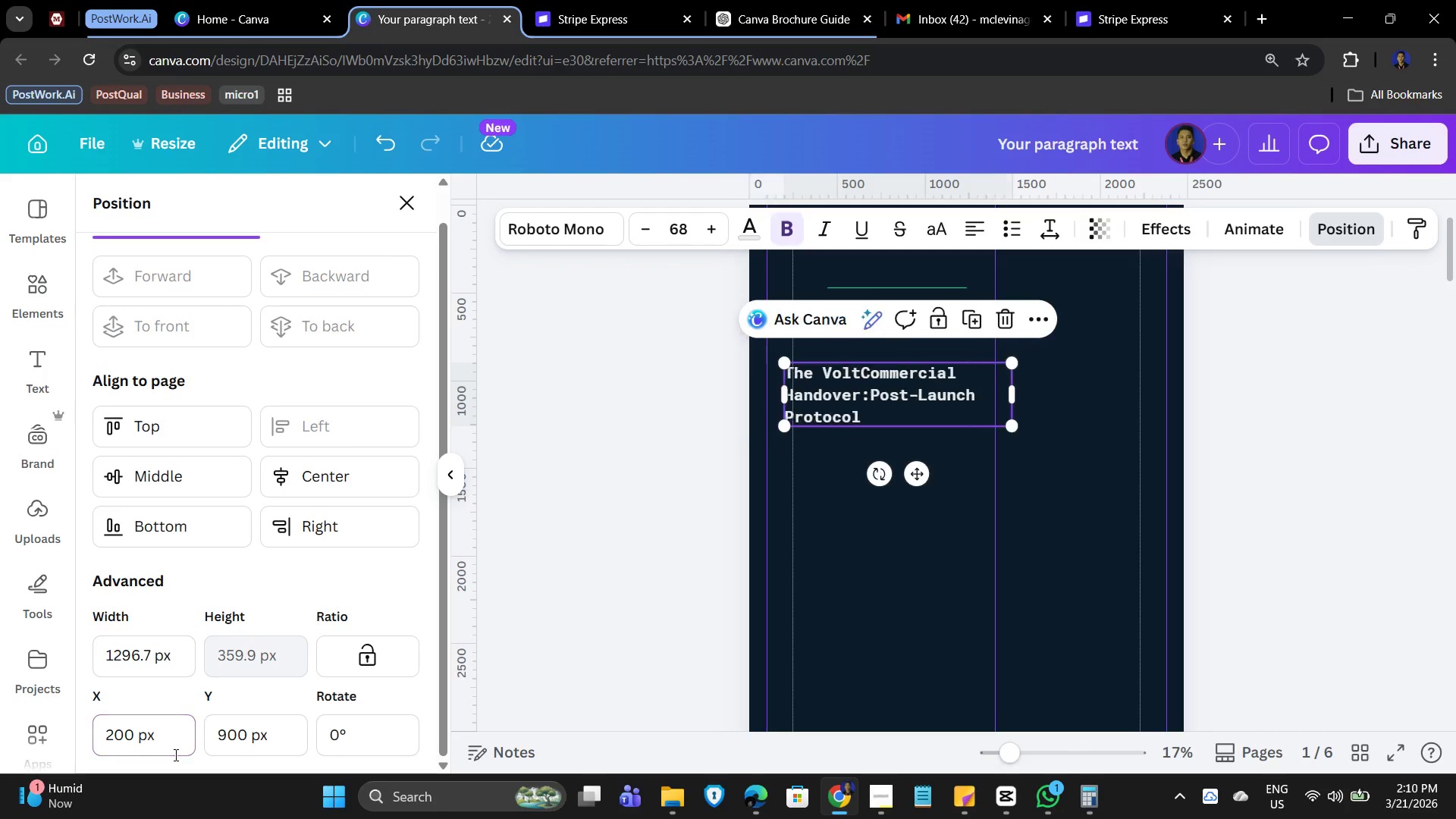 
key(NumpadEnter)
 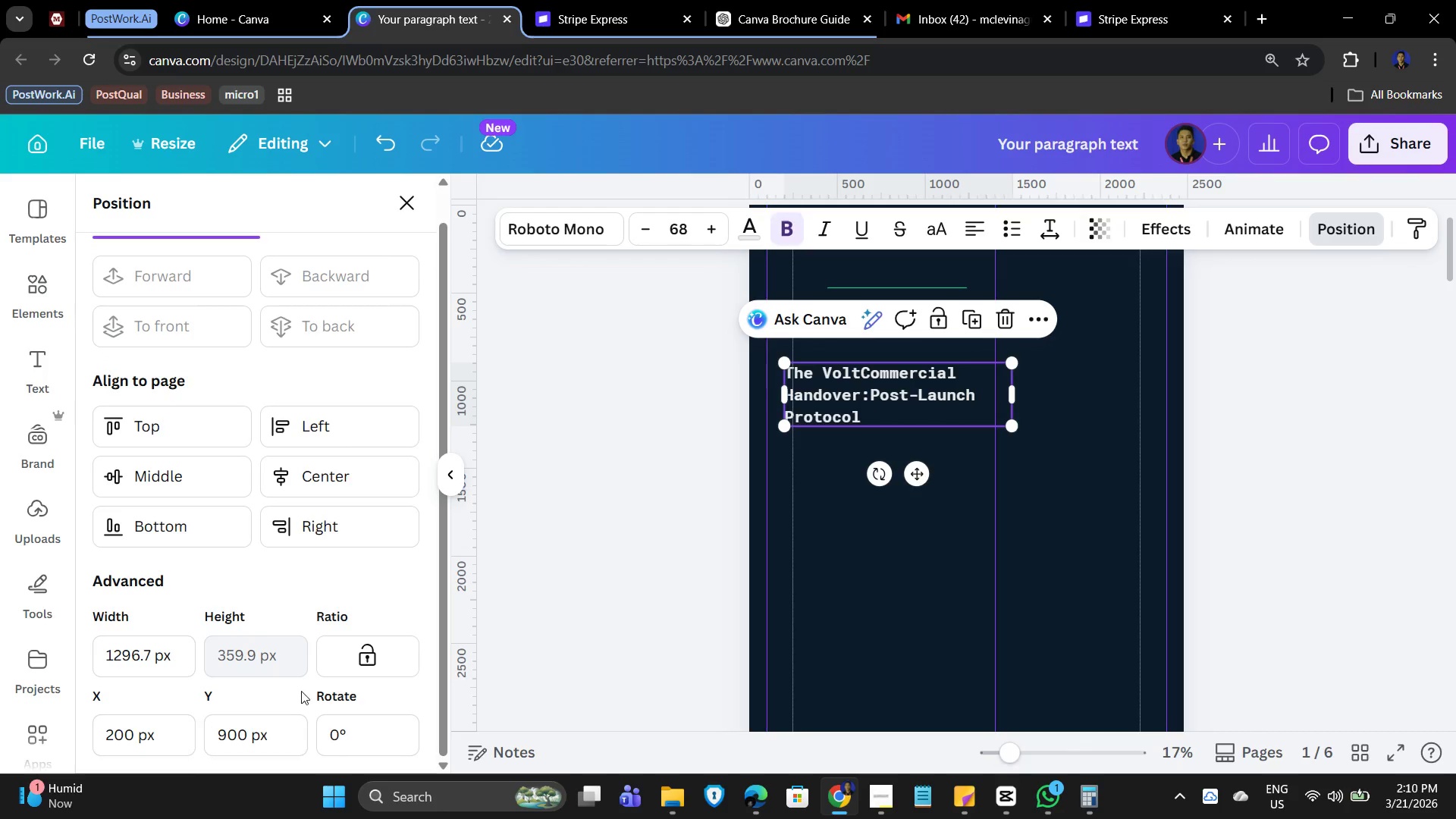 
left_click([265, 741])
 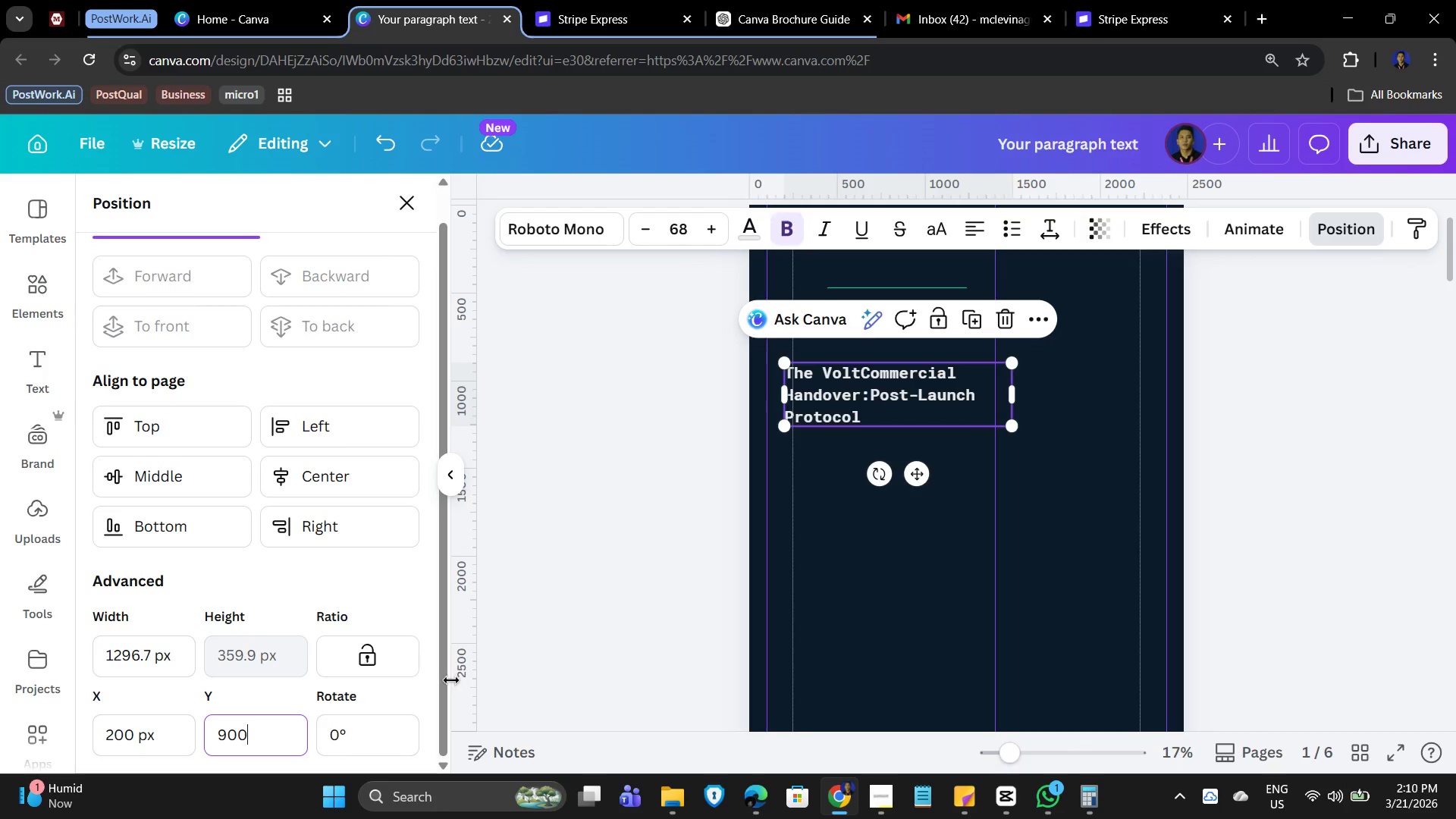 
left_click_drag(start_coordinate=[271, 740], to_coordinate=[180, 728])
 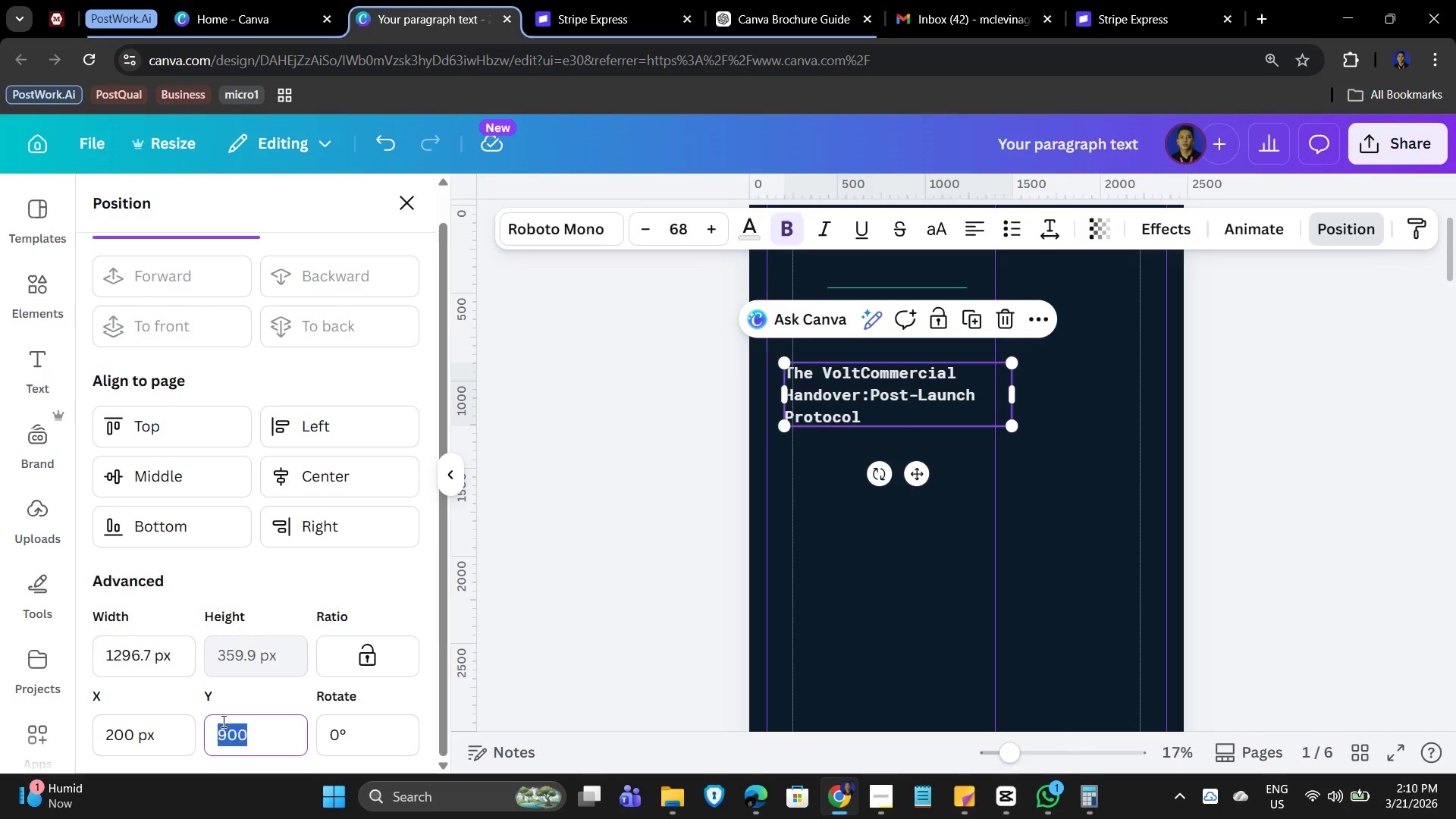 
key(Numpad9)
 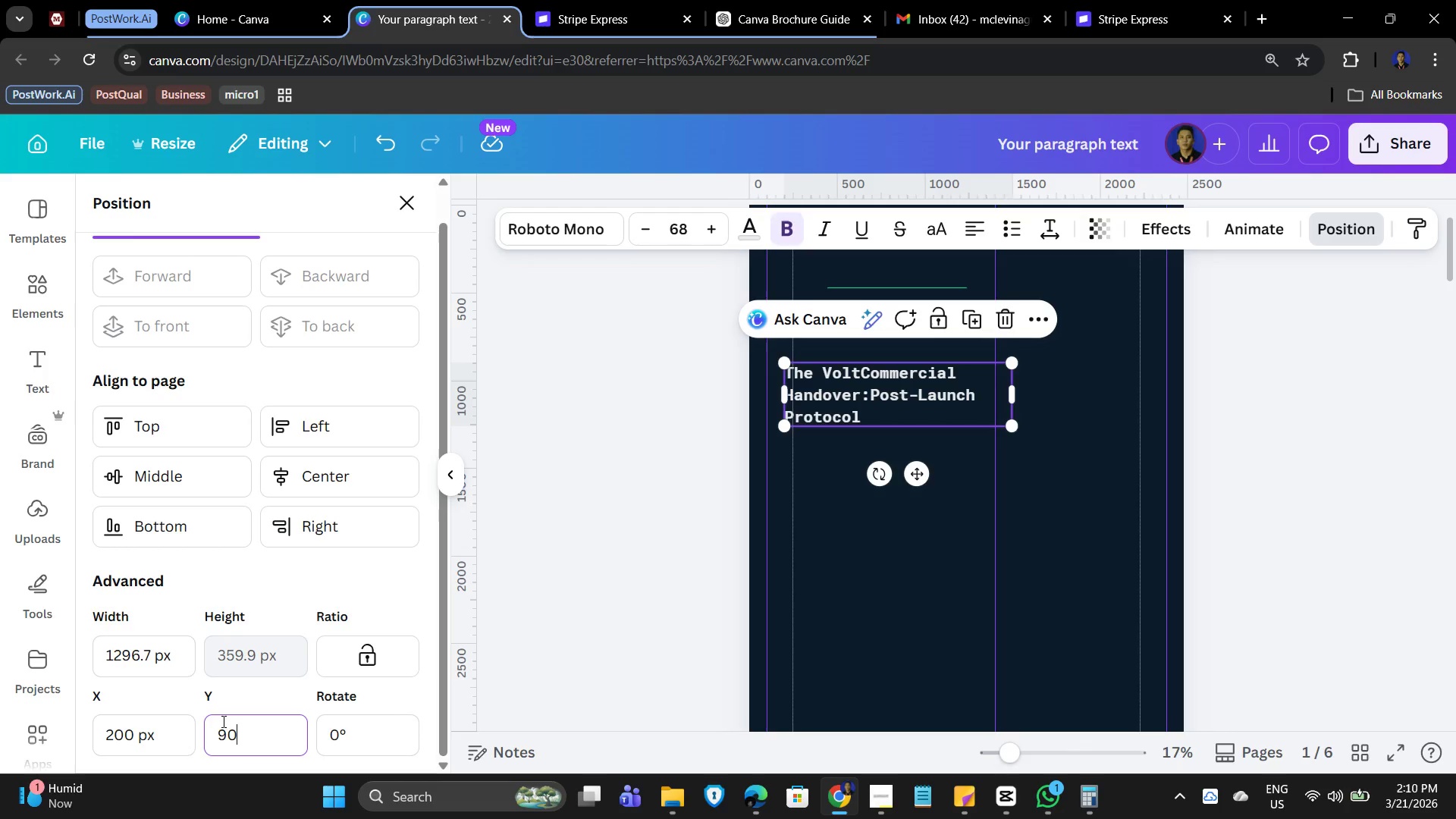 
key(Numpad0)
 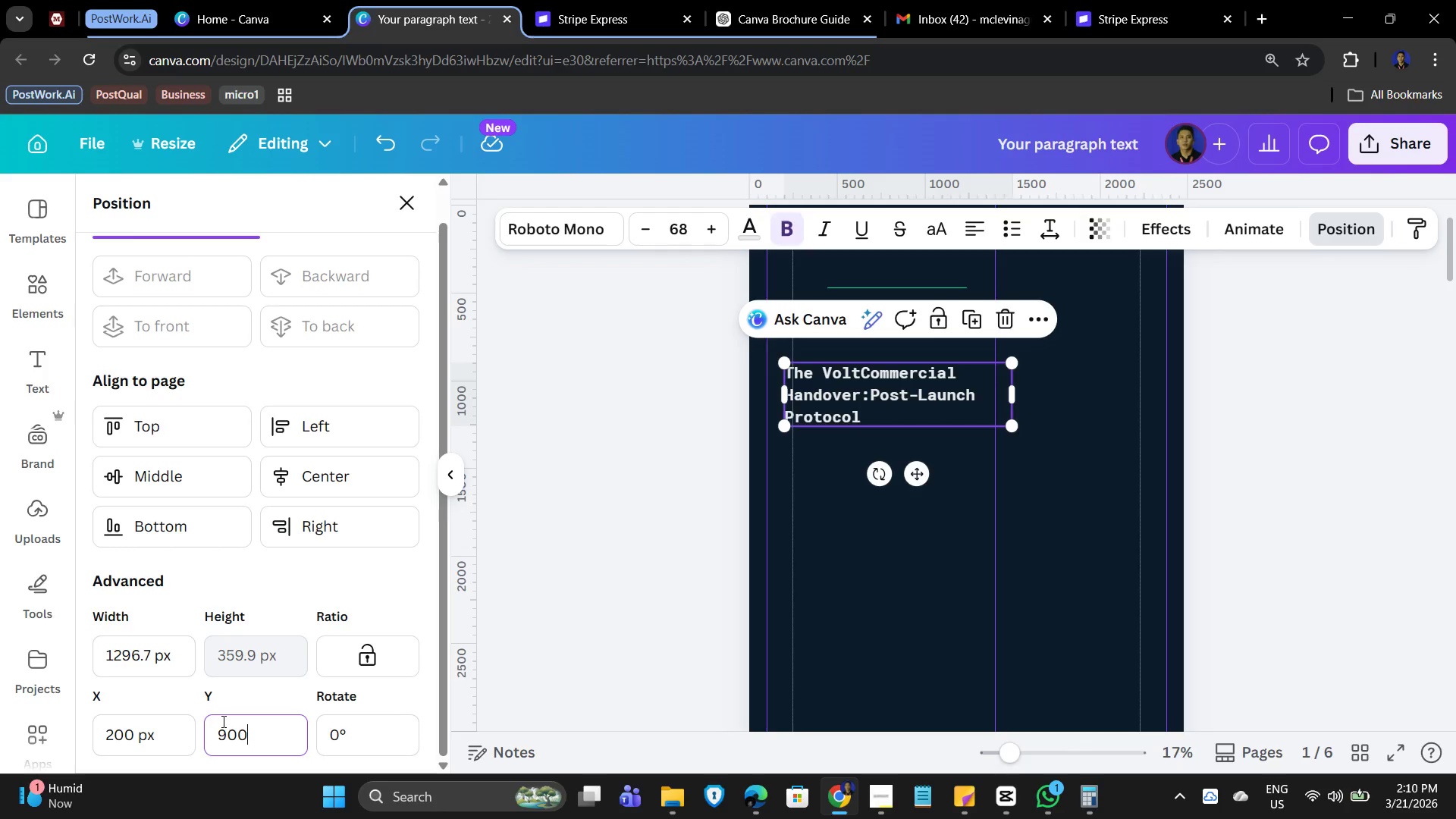 
key(Numpad0)
 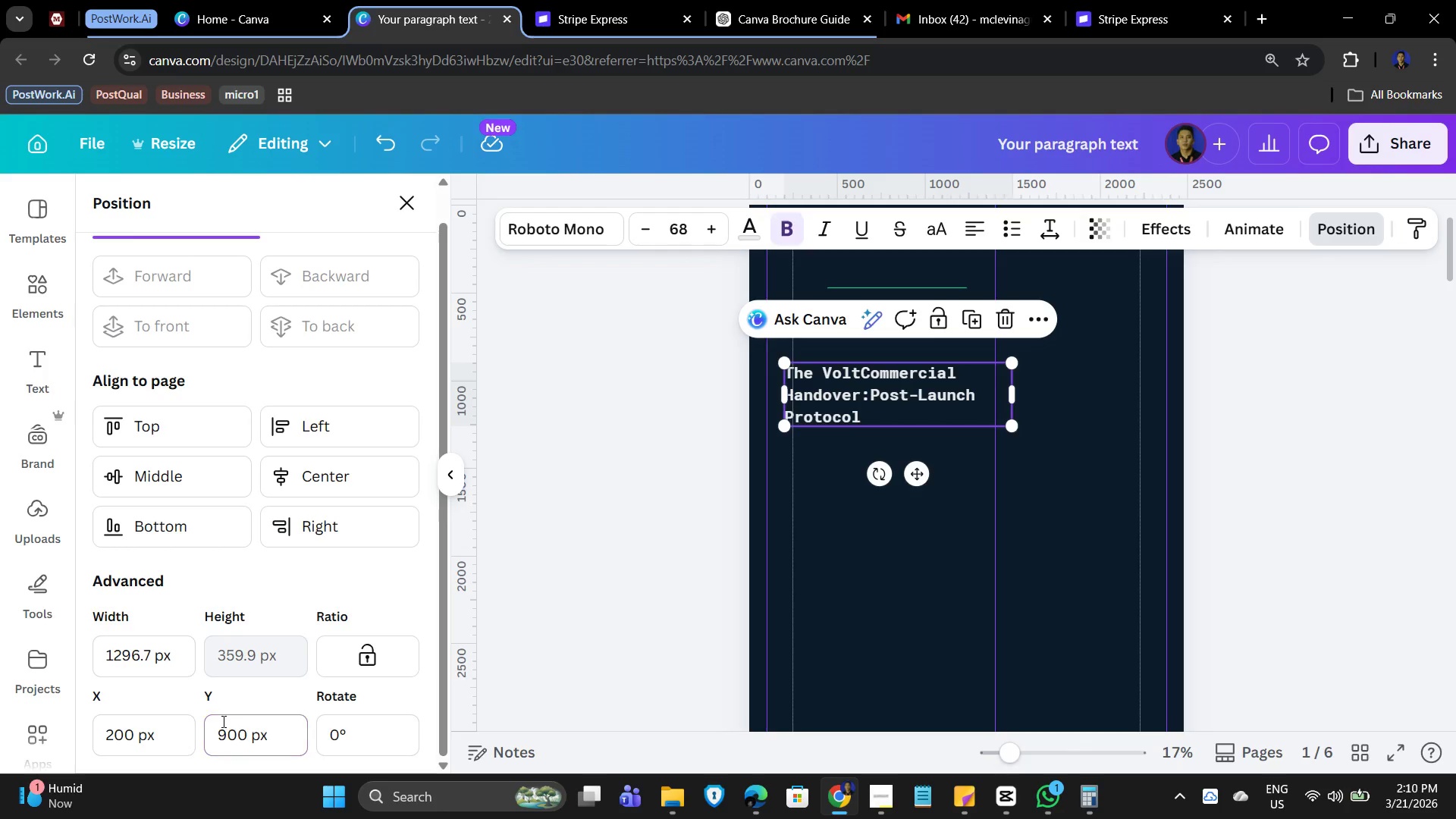 
key(NumpadEnter)
 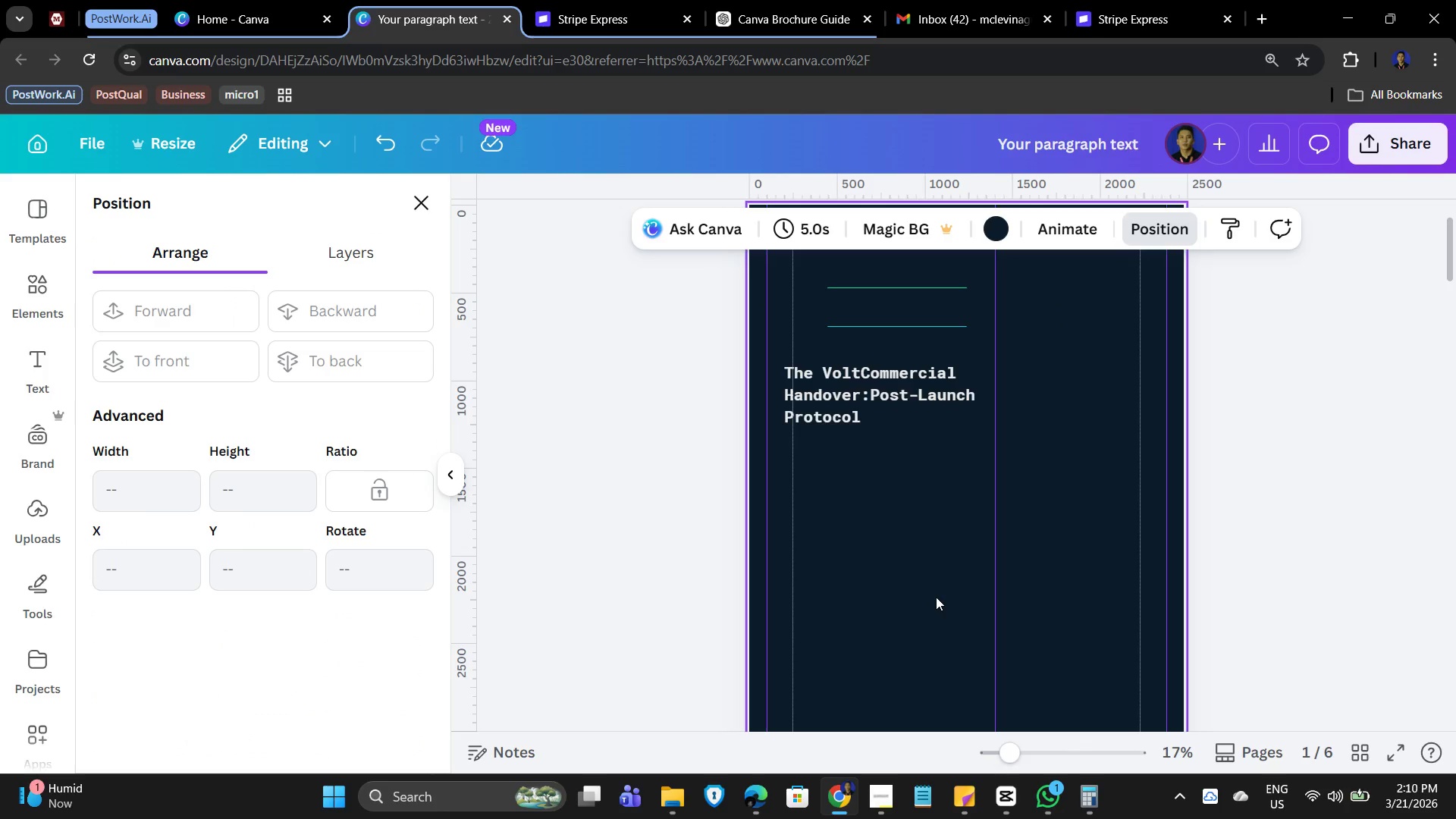 
scroll: coordinate [877, 612], scroll_direction: up, amount: 2.0
 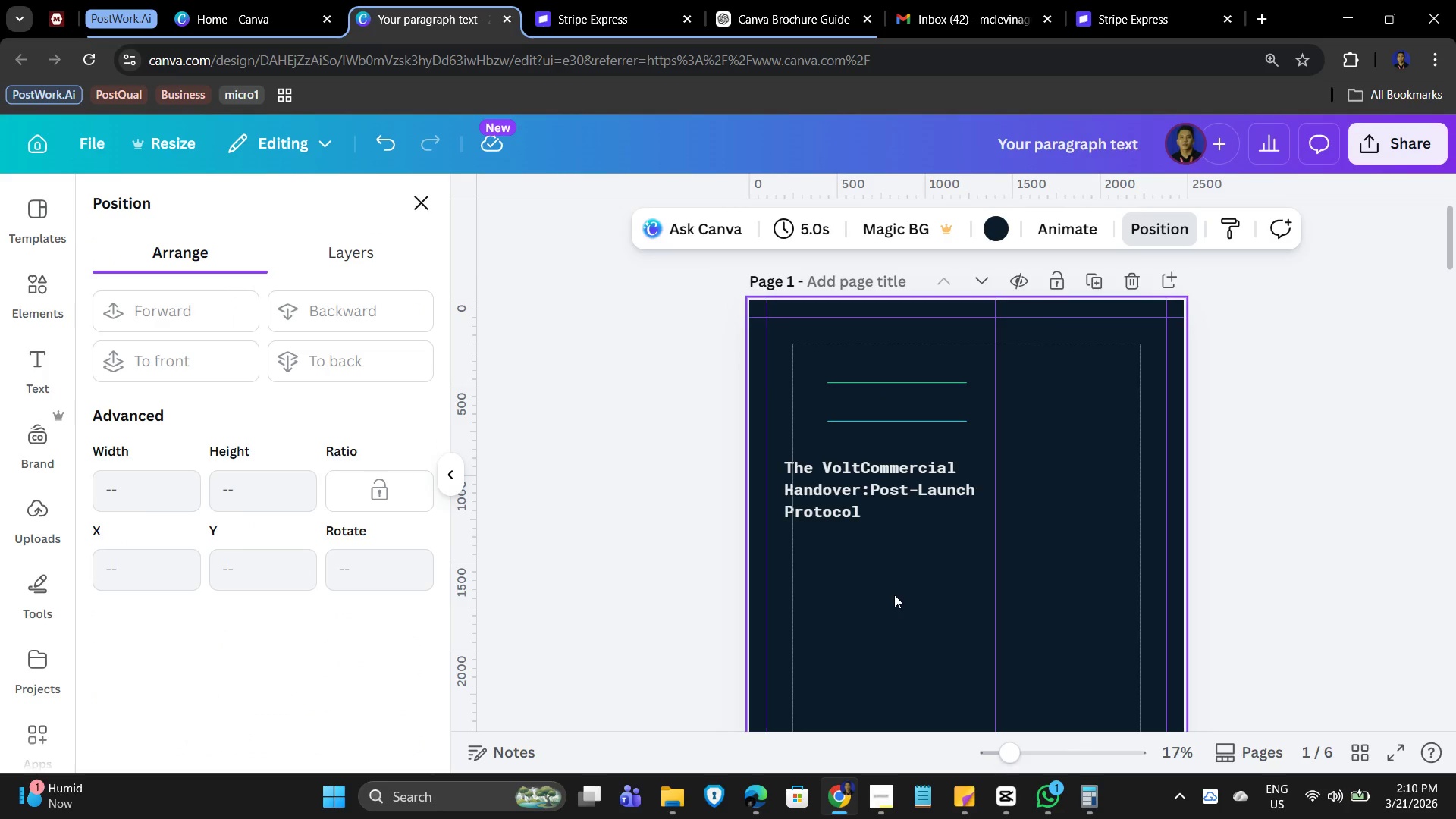 
wait(8.59)
 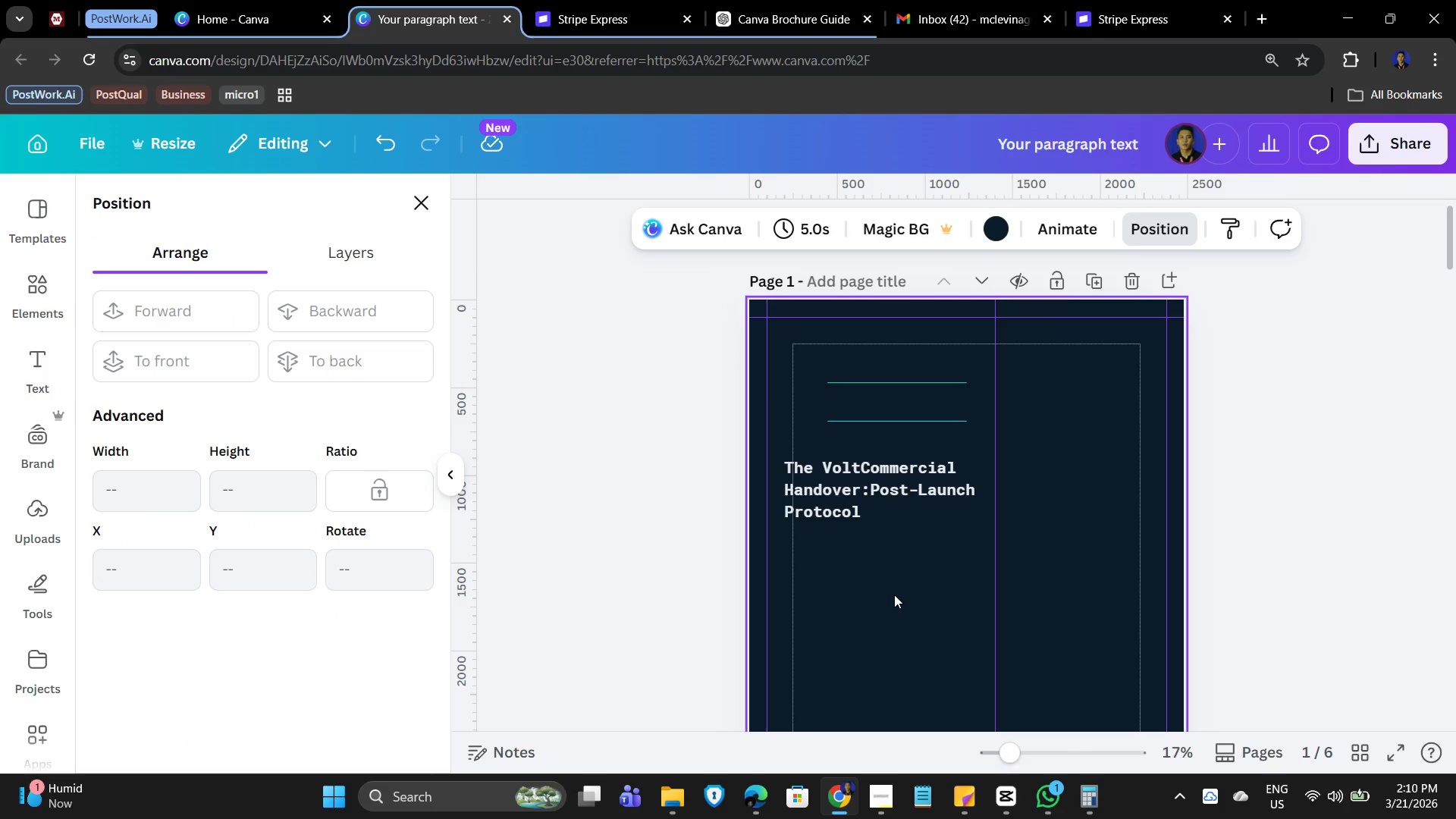 
left_click([240, 285])
 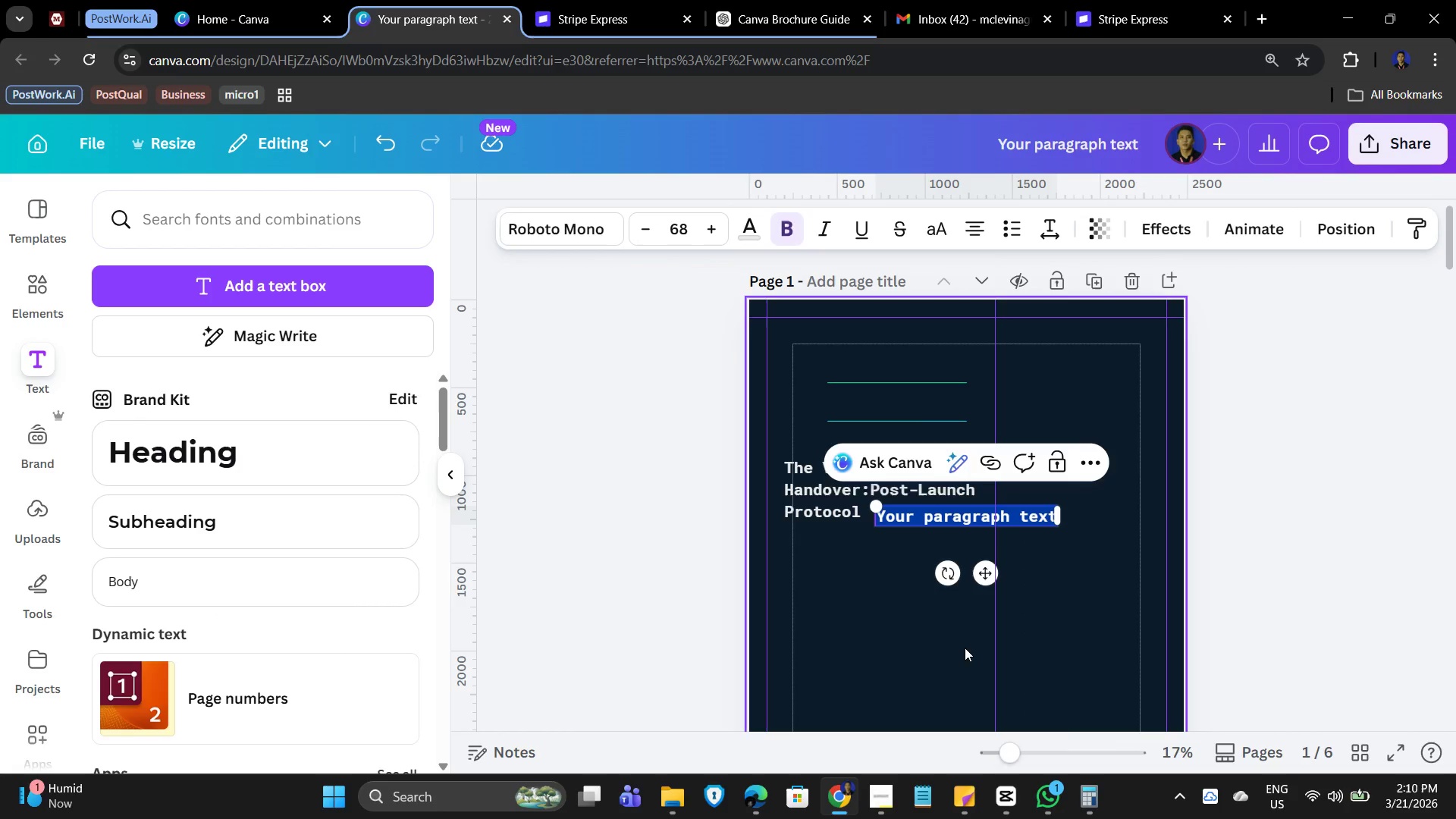 
type(Maintenancwe)
key(Backspace)
key(Backspace)
type(e & Performance Handbook)
 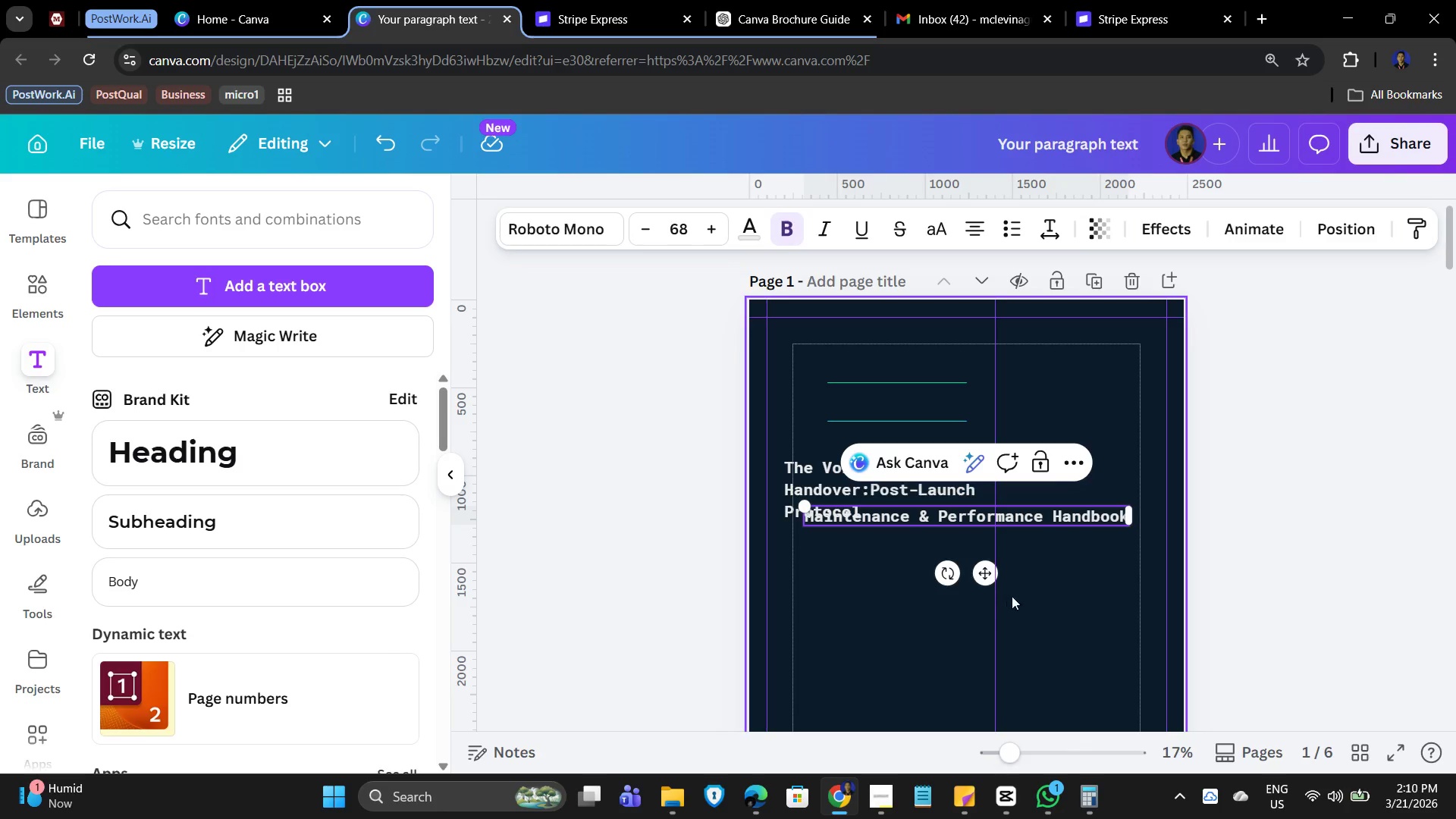 
left_click([1059, 519])
 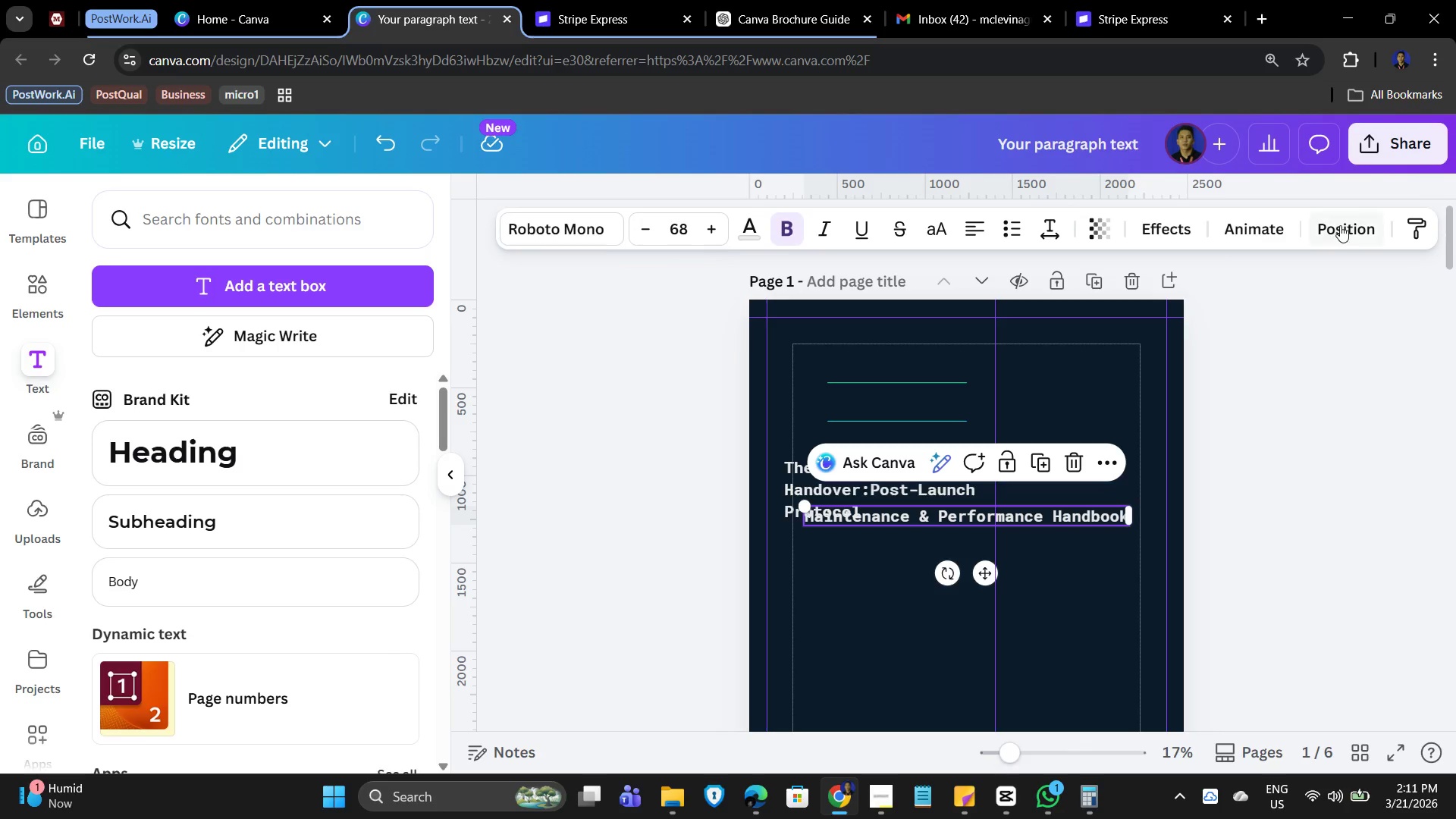 
wait(5.25)
 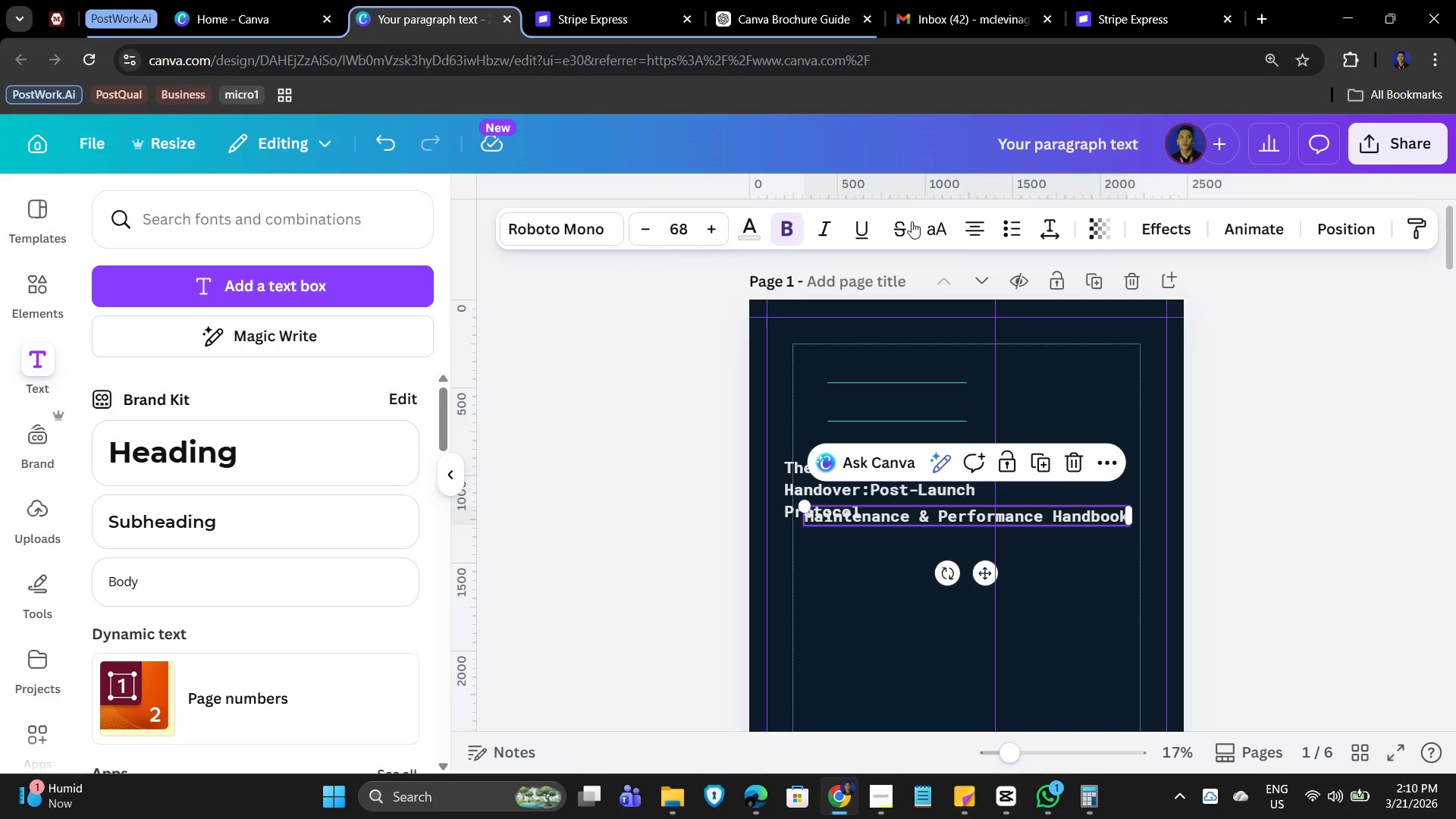 
scroll: coordinate [150, 723], scroll_direction: down, amount: 1.0
 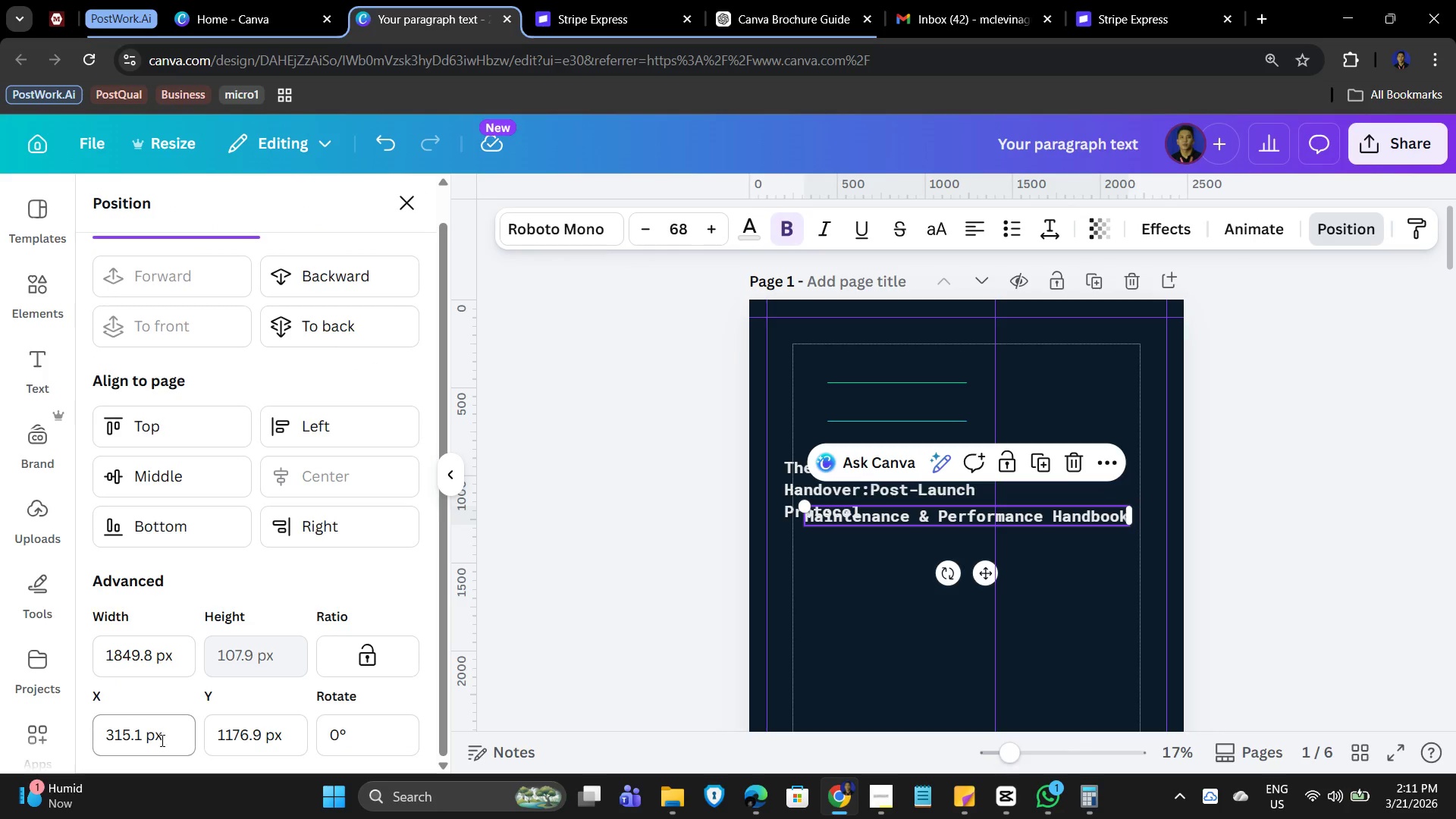 
left_click_drag(start_coordinate=[159, 741], to_coordinate=[73, 725])
 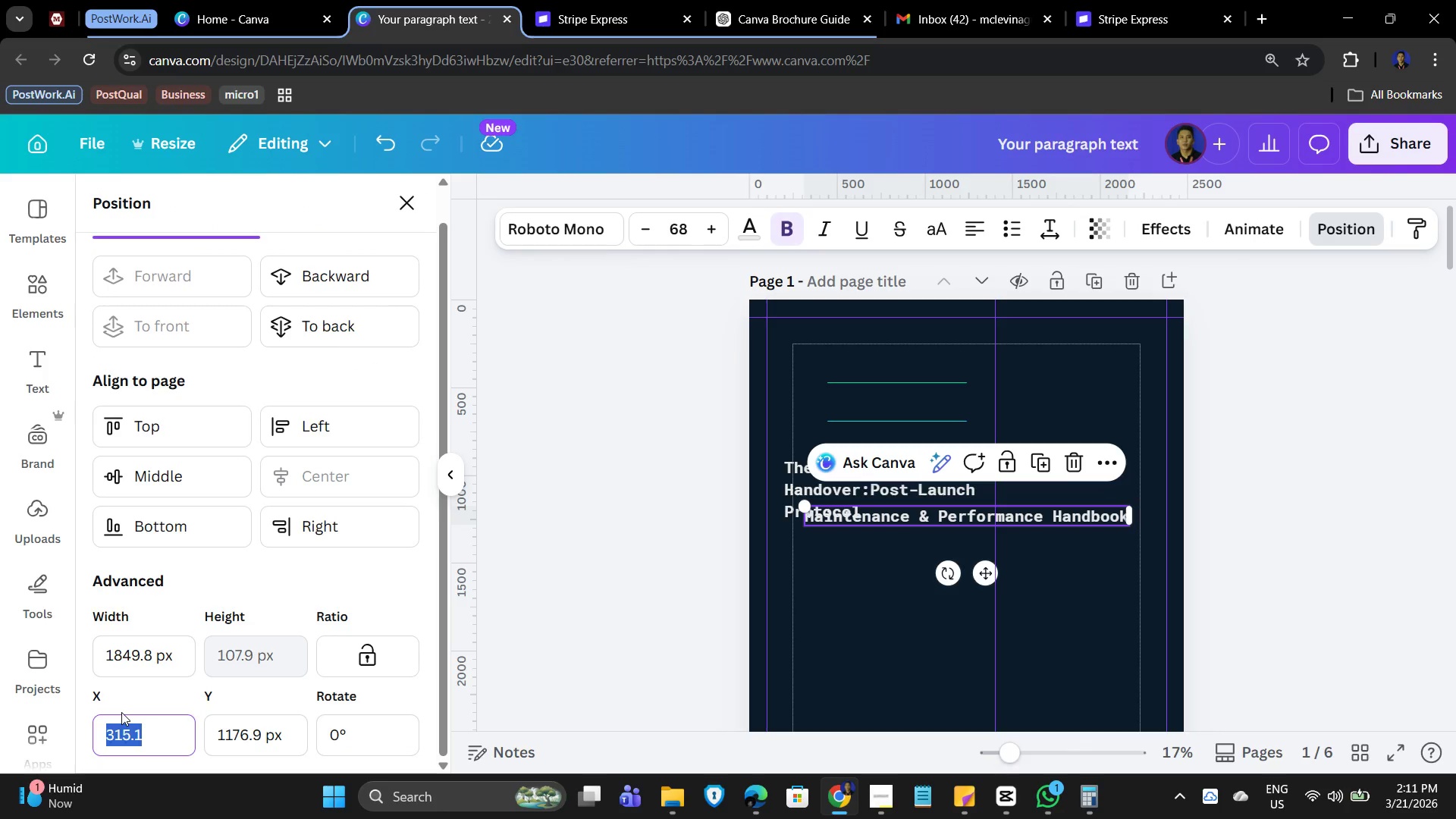 
key(Numpad2)
 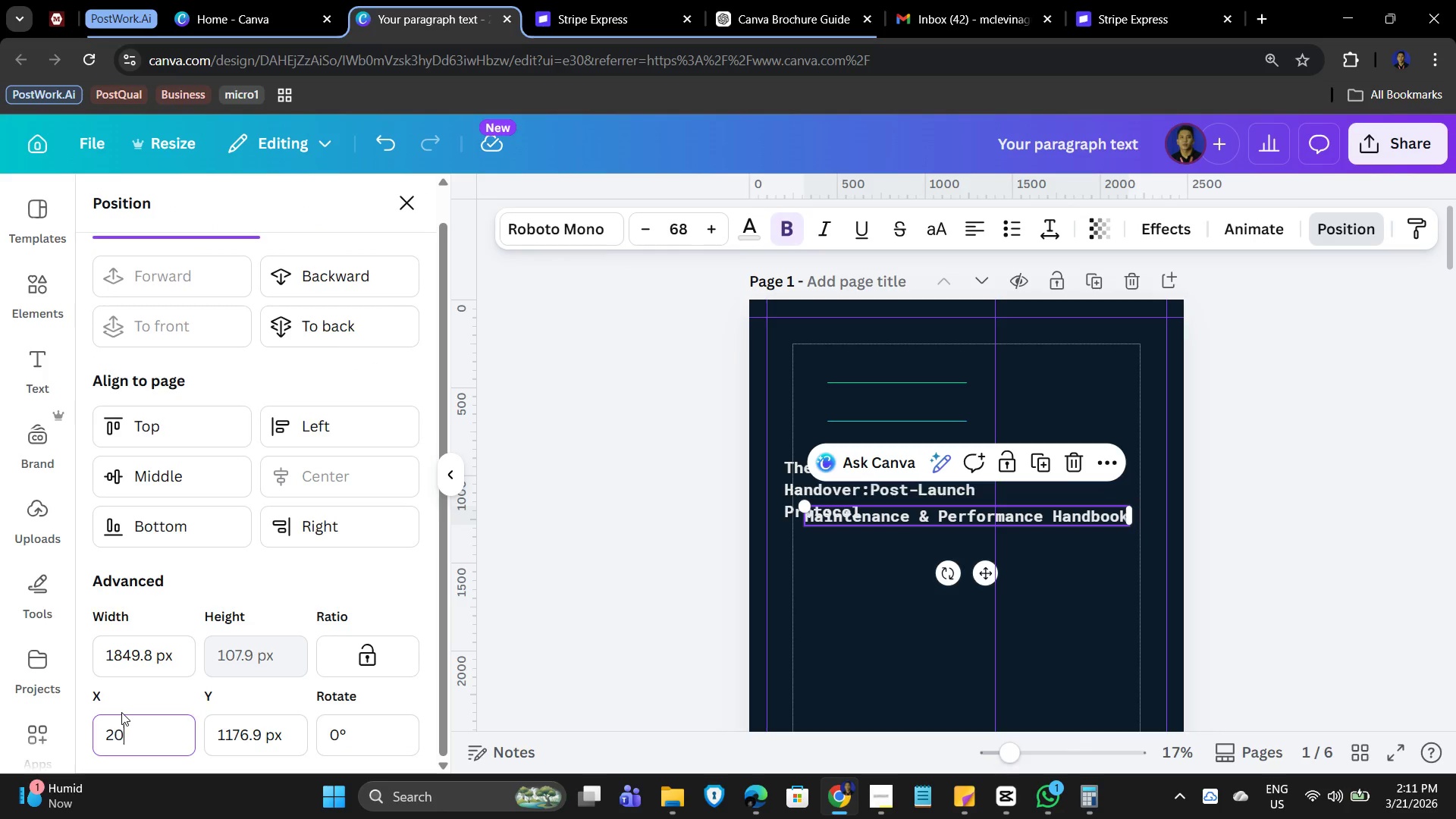 
key(Numpad0)
 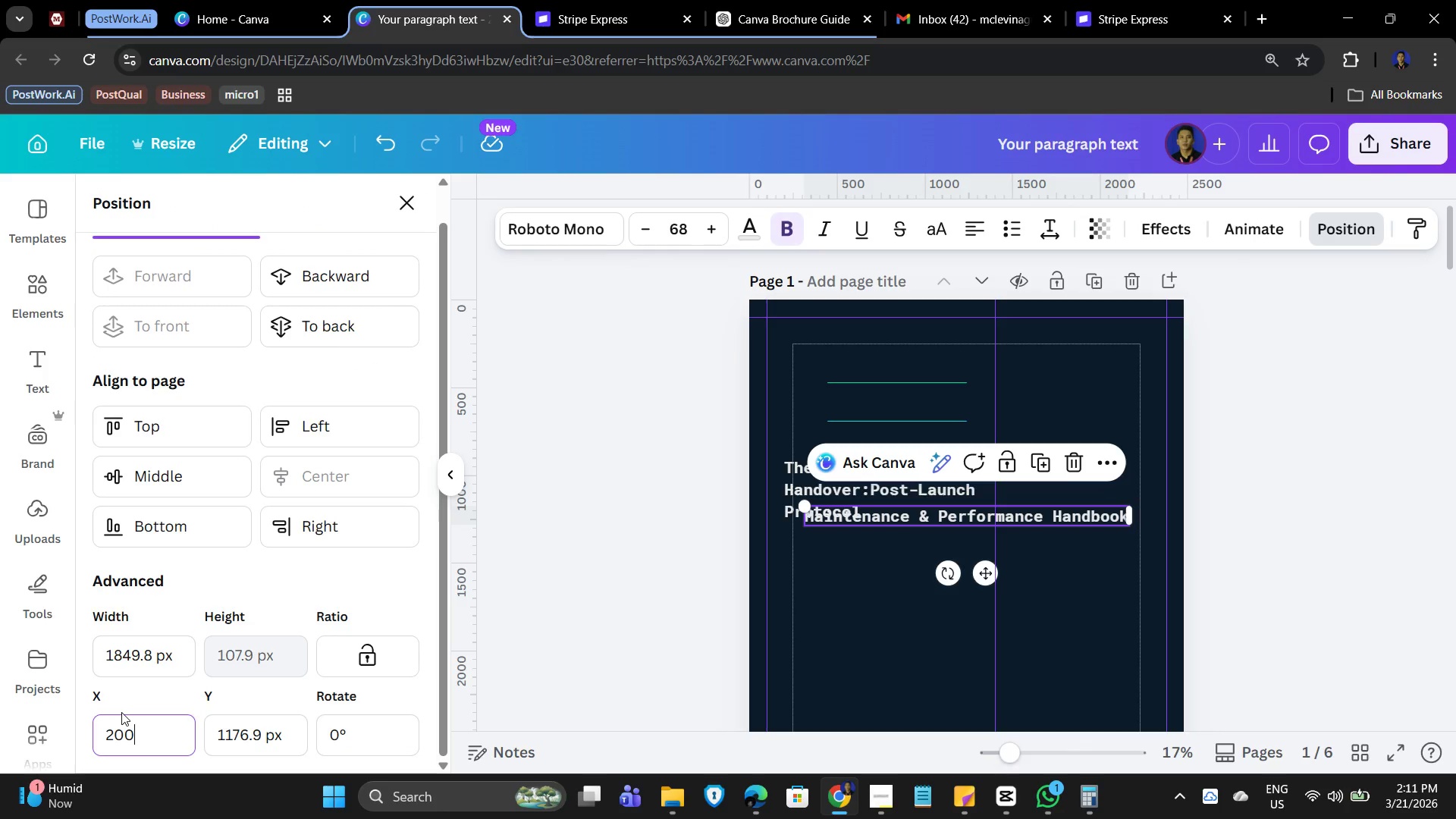 
key(Numpad0)
 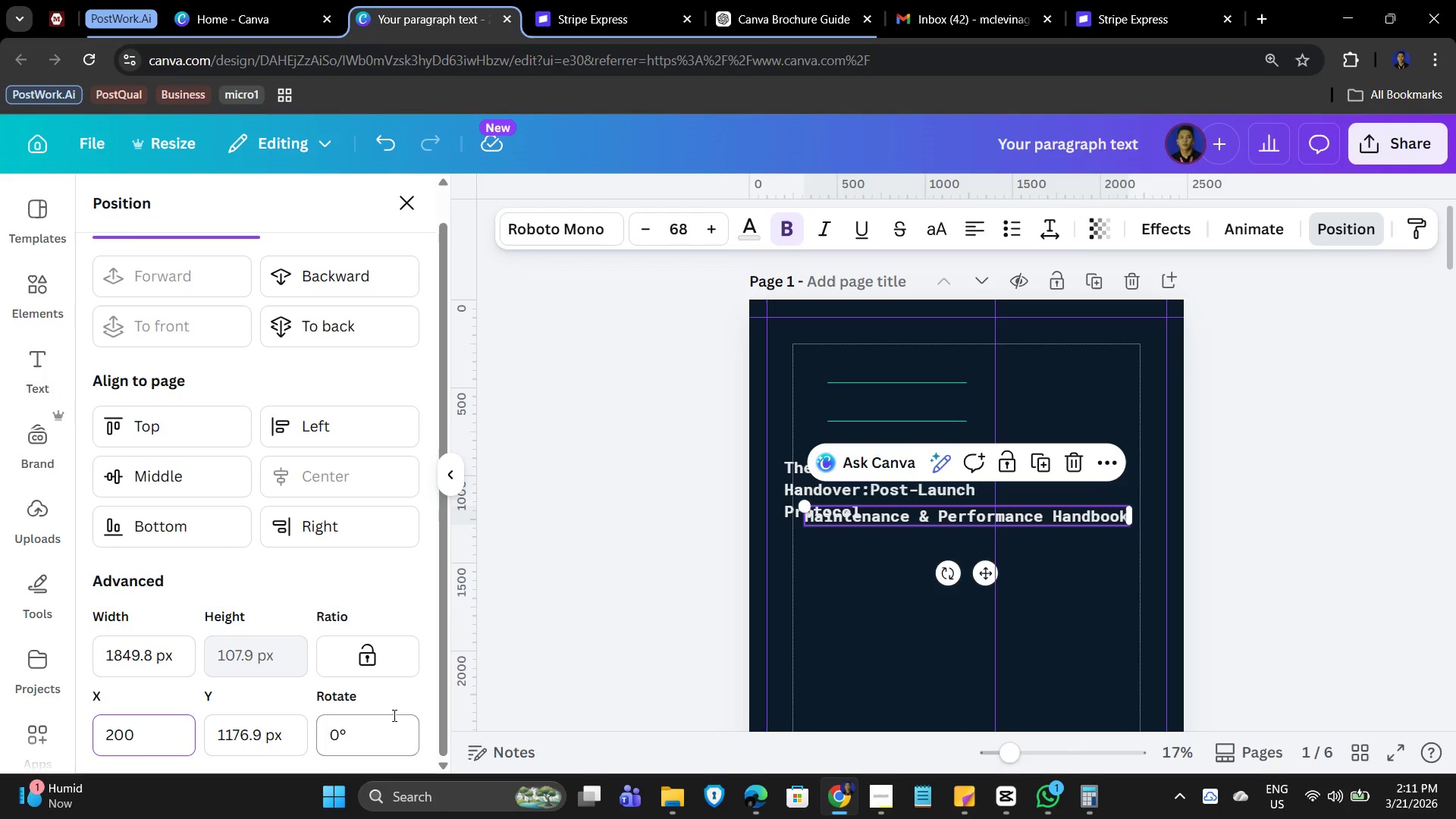 
left_click([273, 742])
 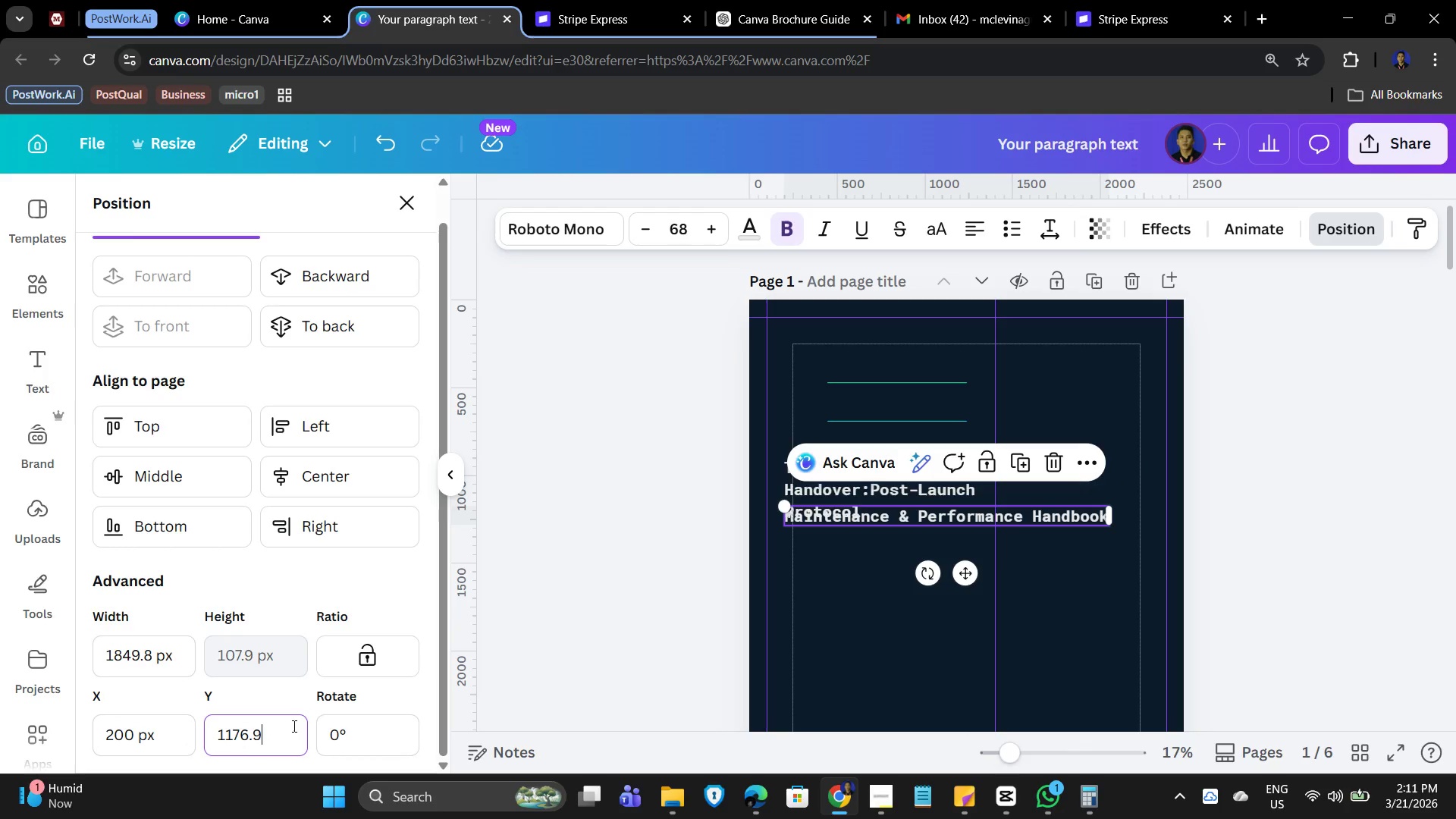 
left_click_drag(start_coordinate=[291, 726], to_coordinate=[162, 723])
 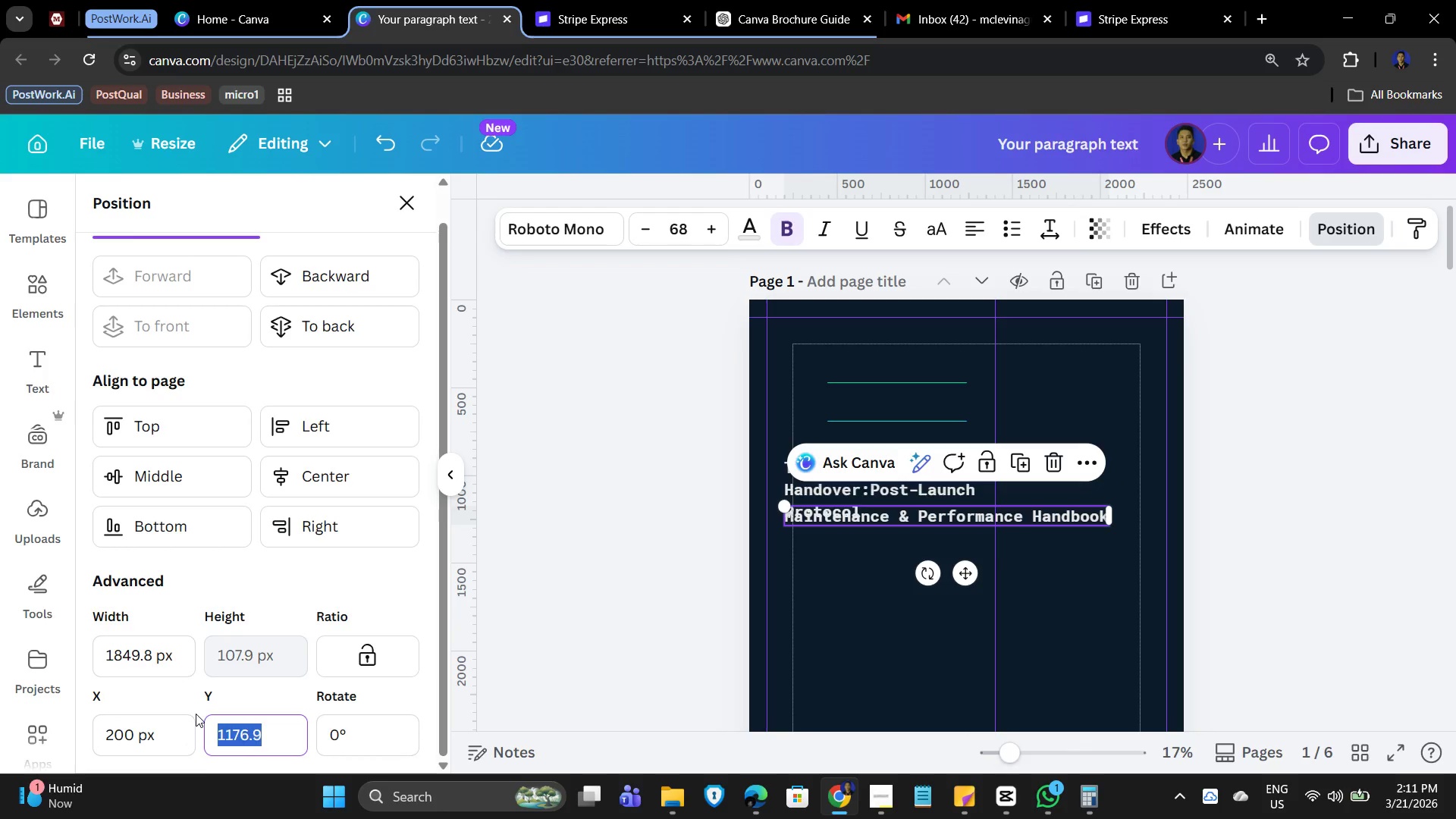 
key(Numpad1)
 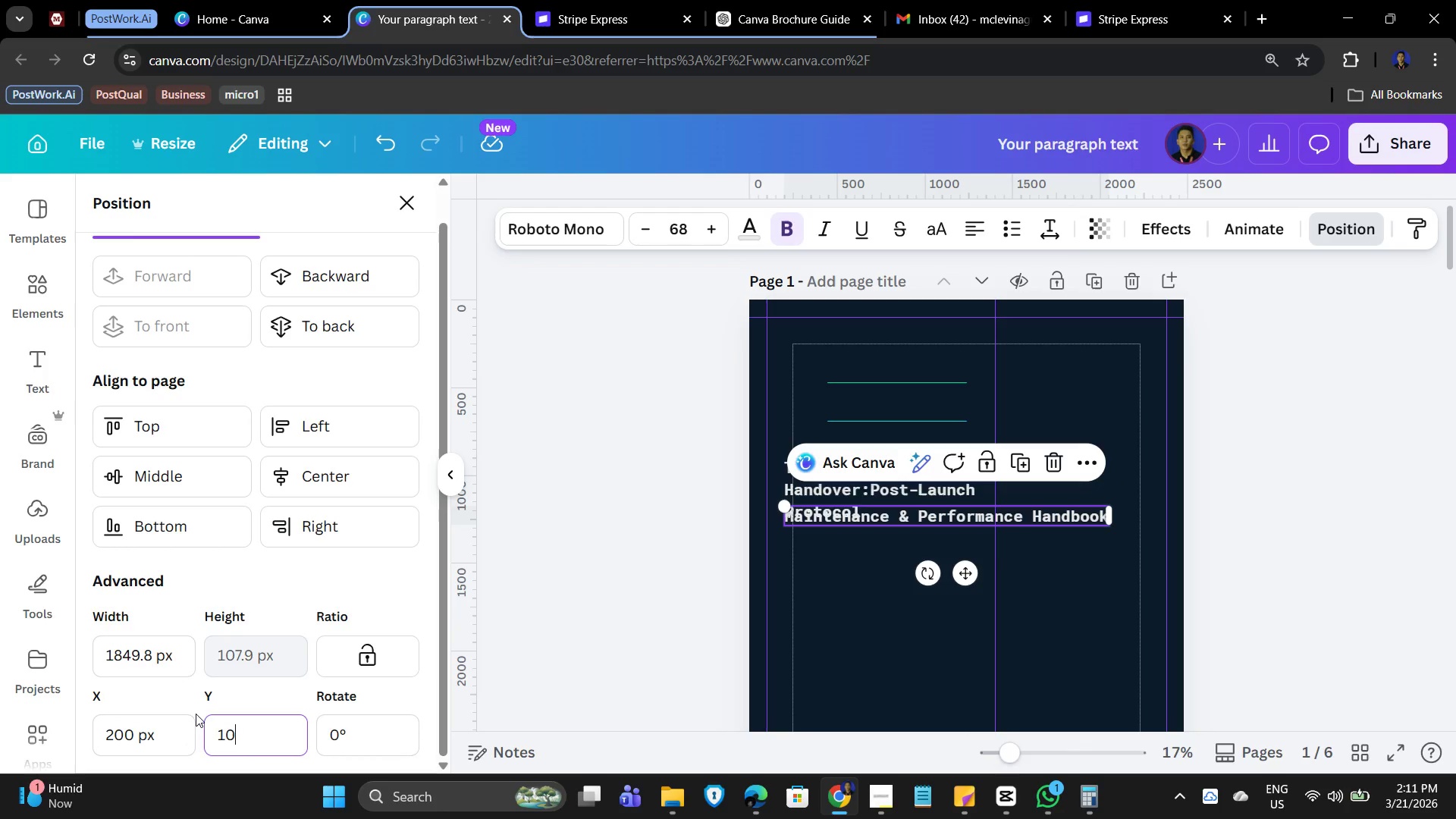 
key(Numpad0)
 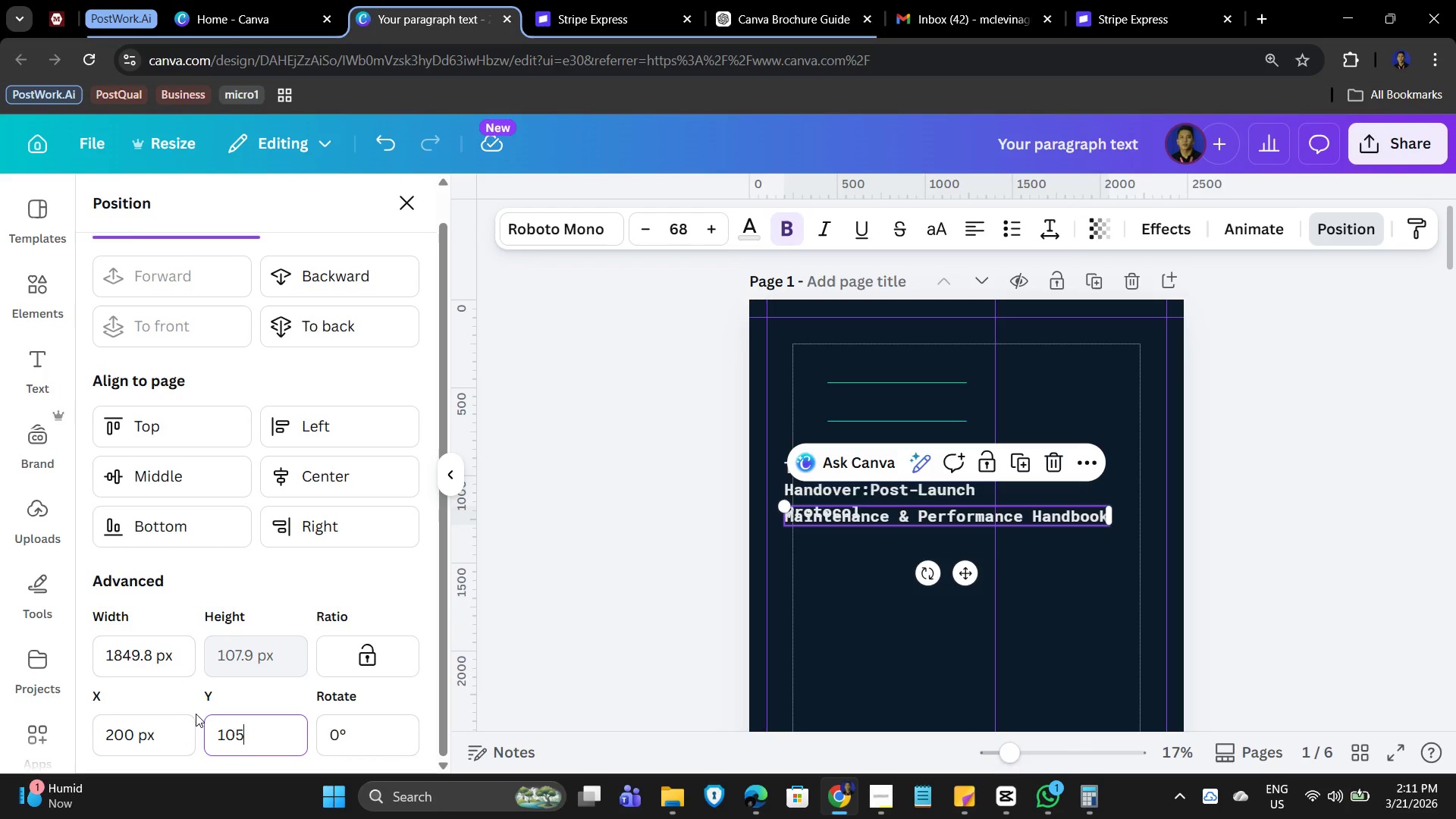 
key(Numpad5)
 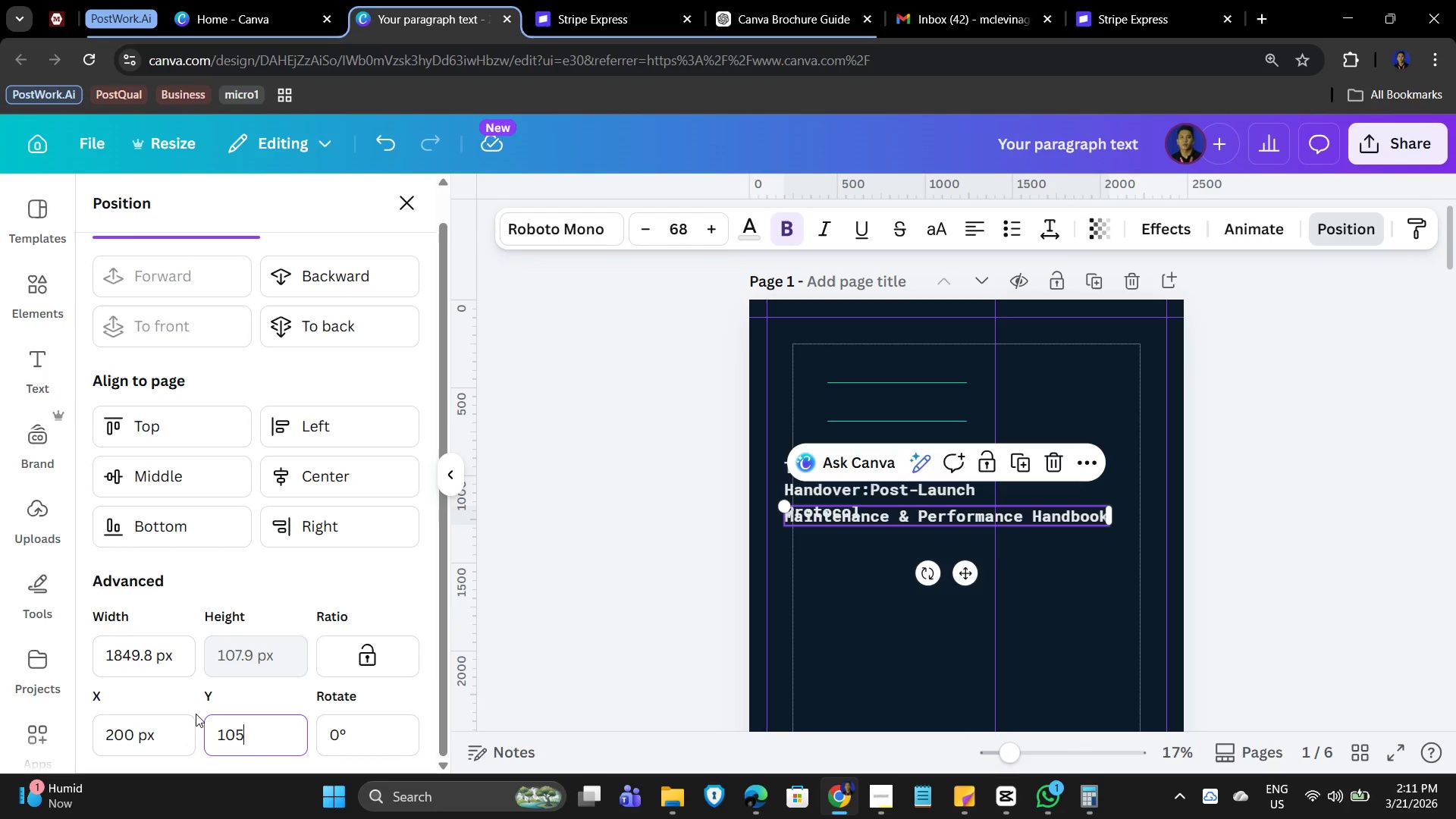 
key(Numpad0)
 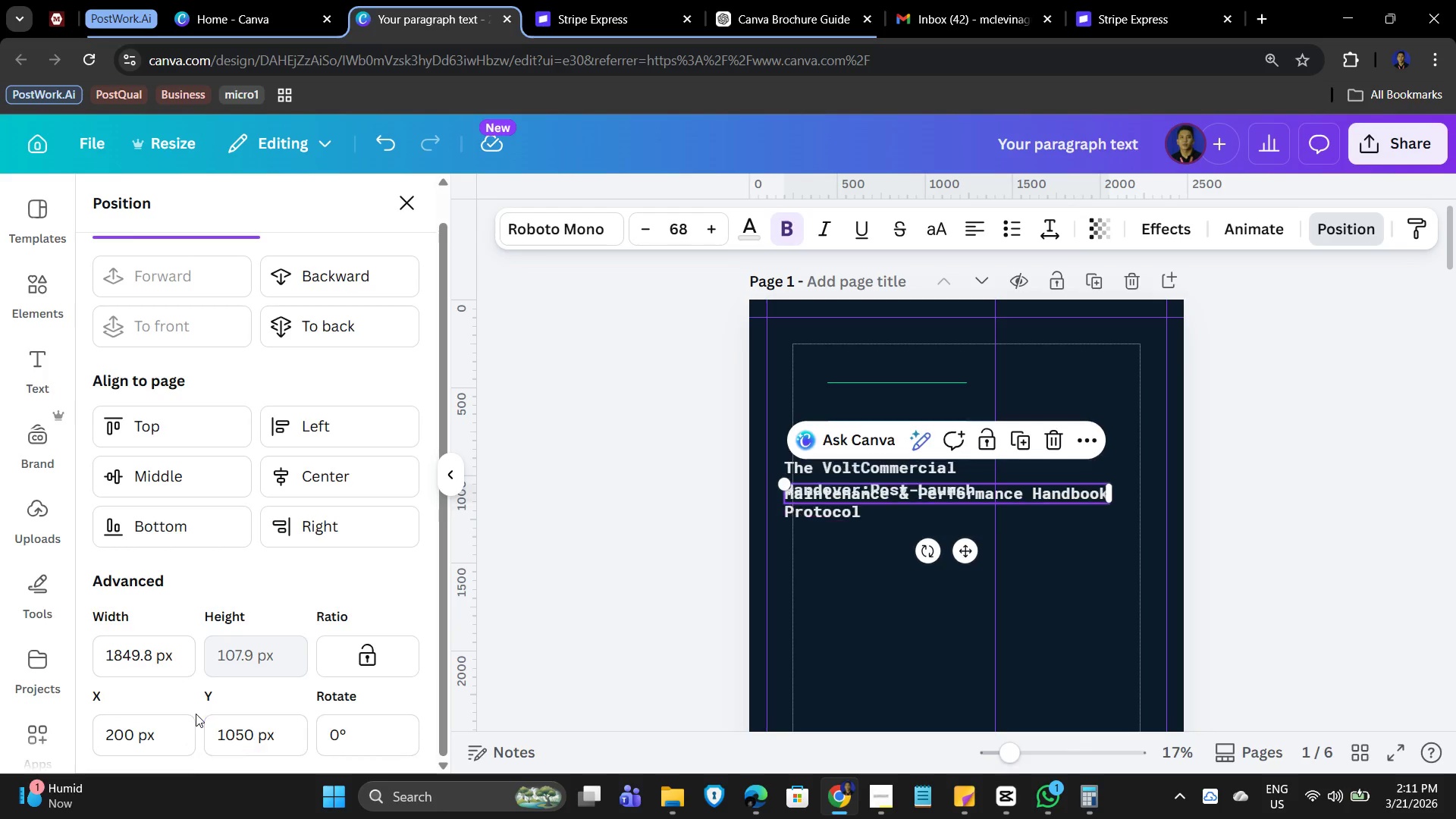 
key(NumpadEnter)
 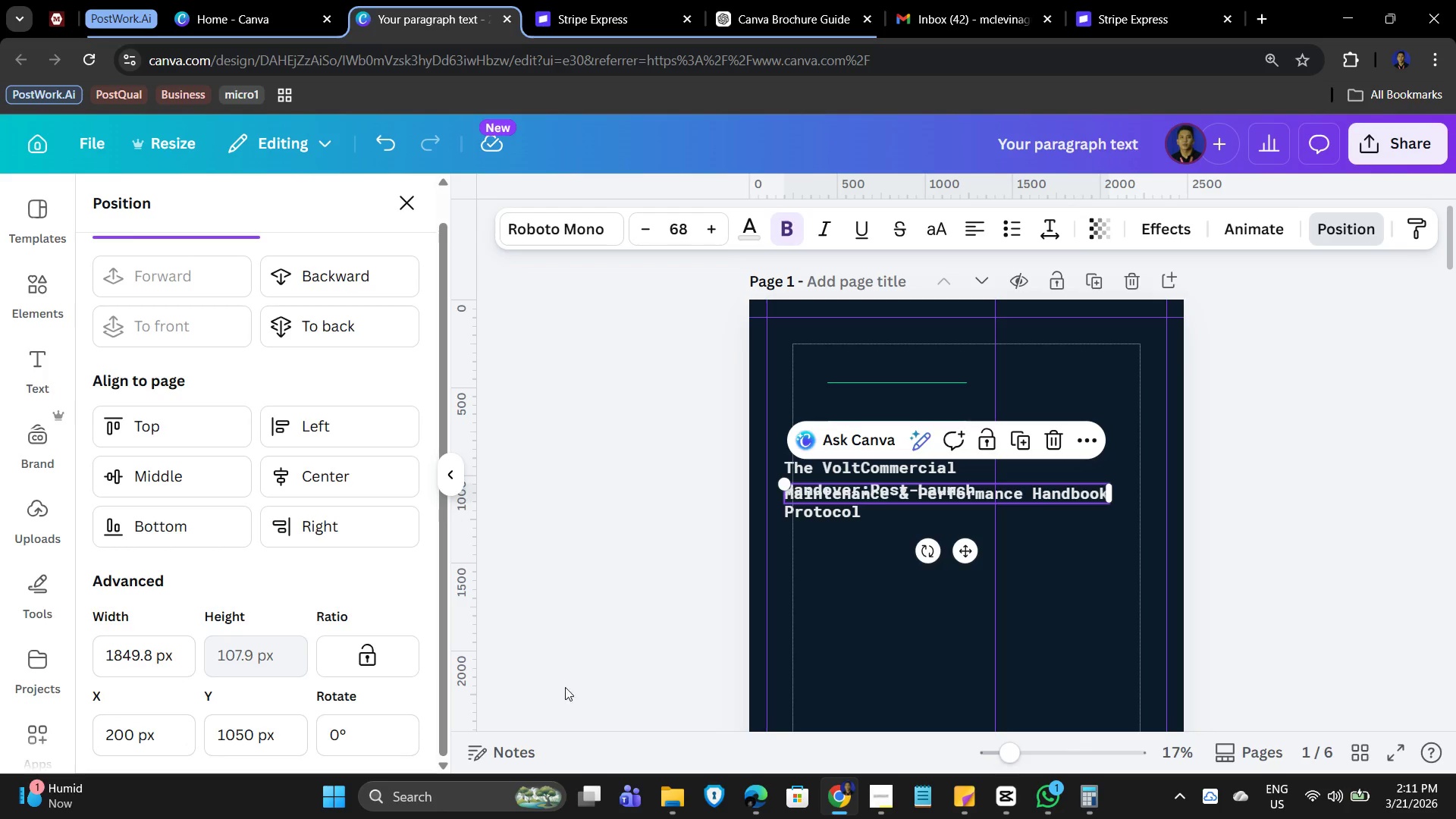 
wait(6.56)
 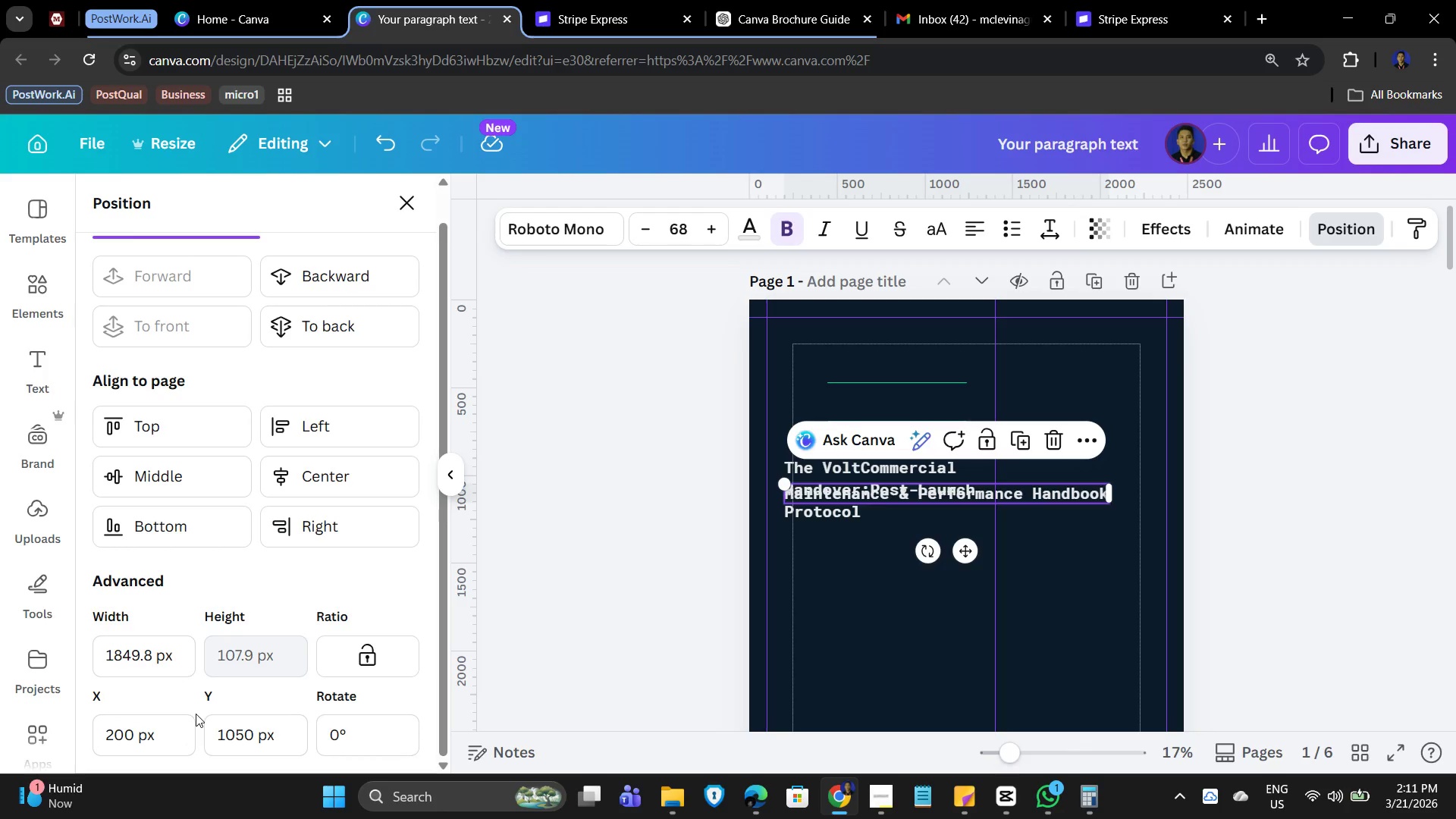 
left_click_drag(start_coordinate=[962, 556], to_coordinate=[963, 614])
 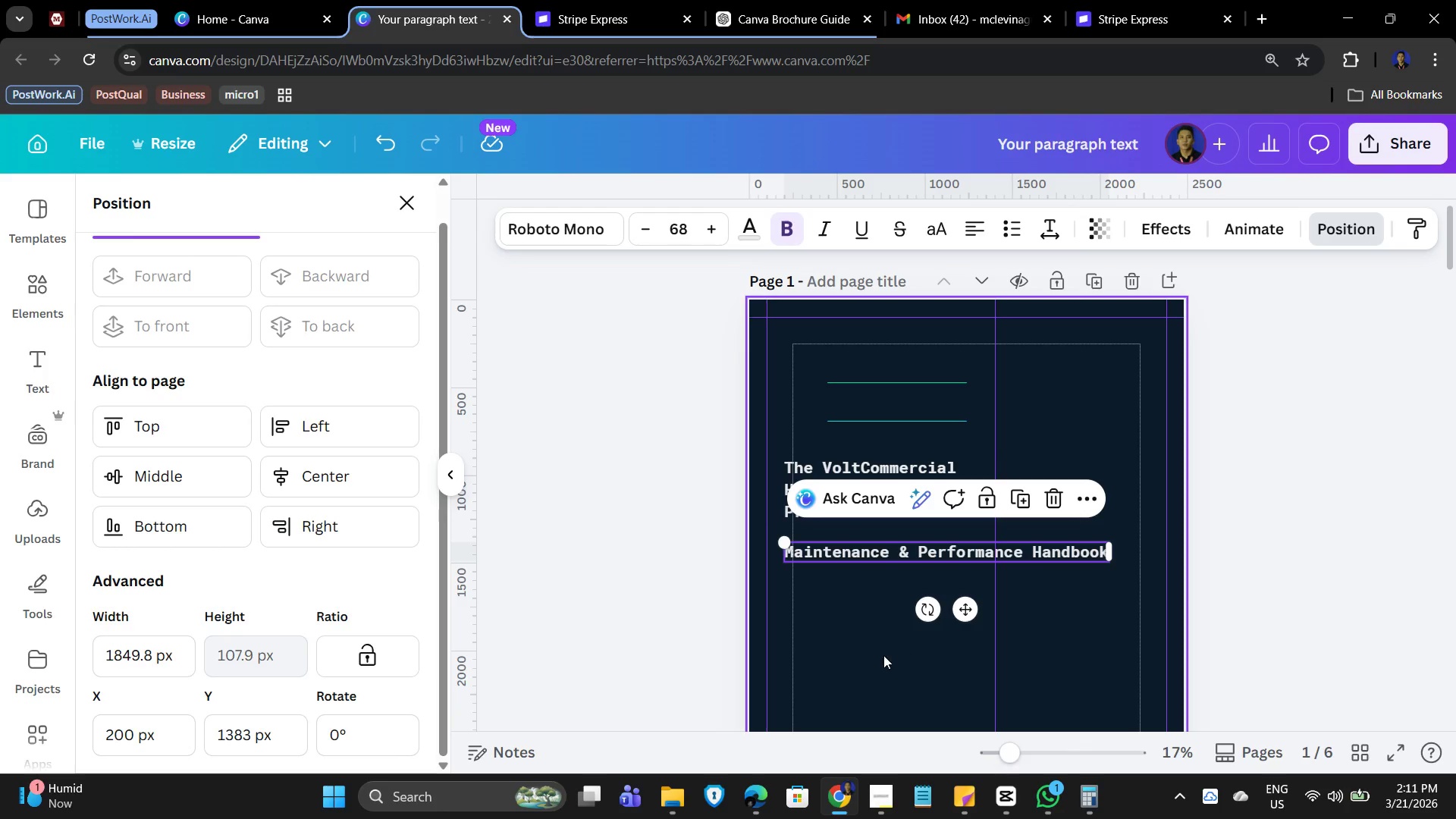 
left_click([883, 657])
 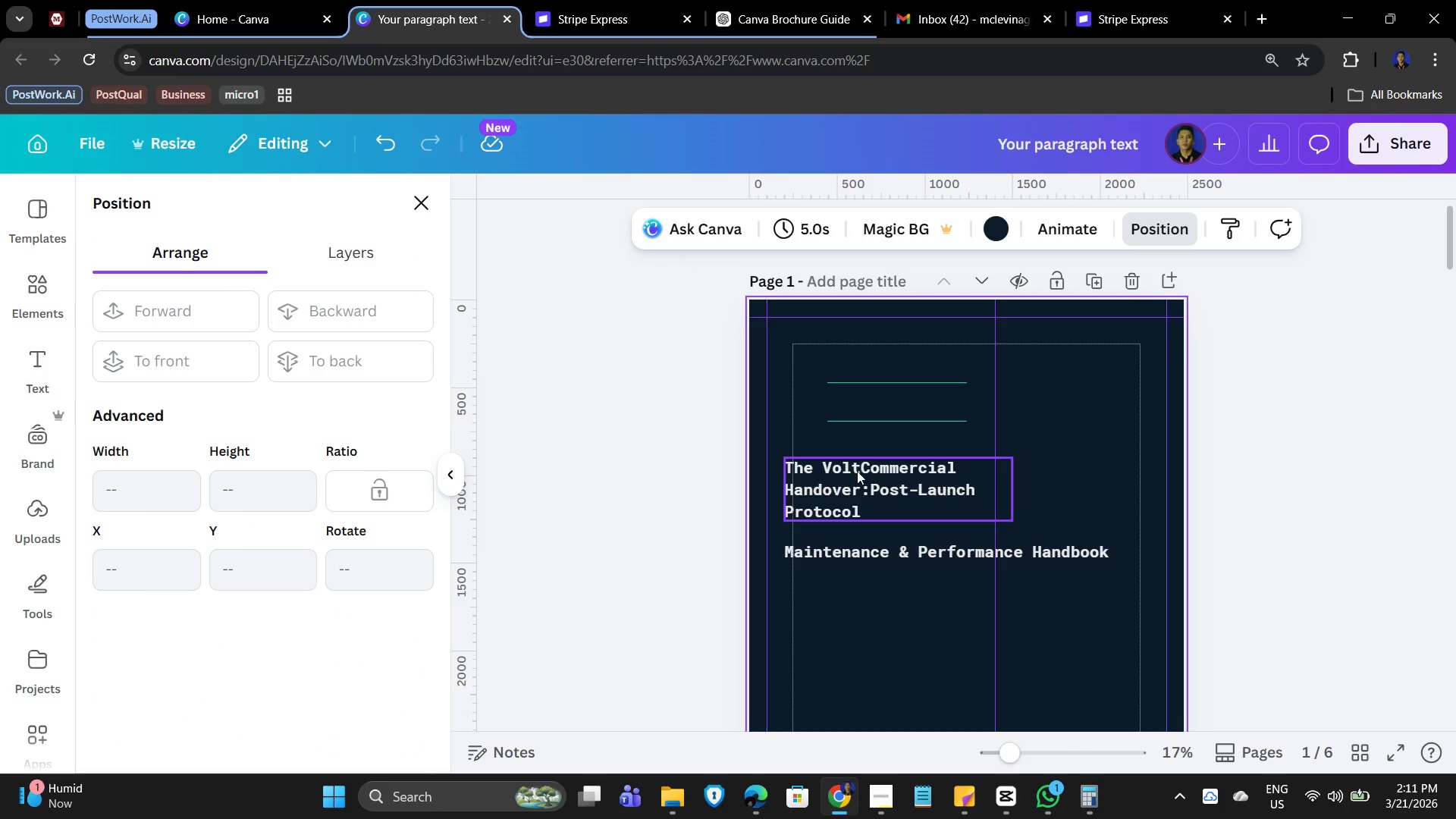 
left_click([857, 471])
 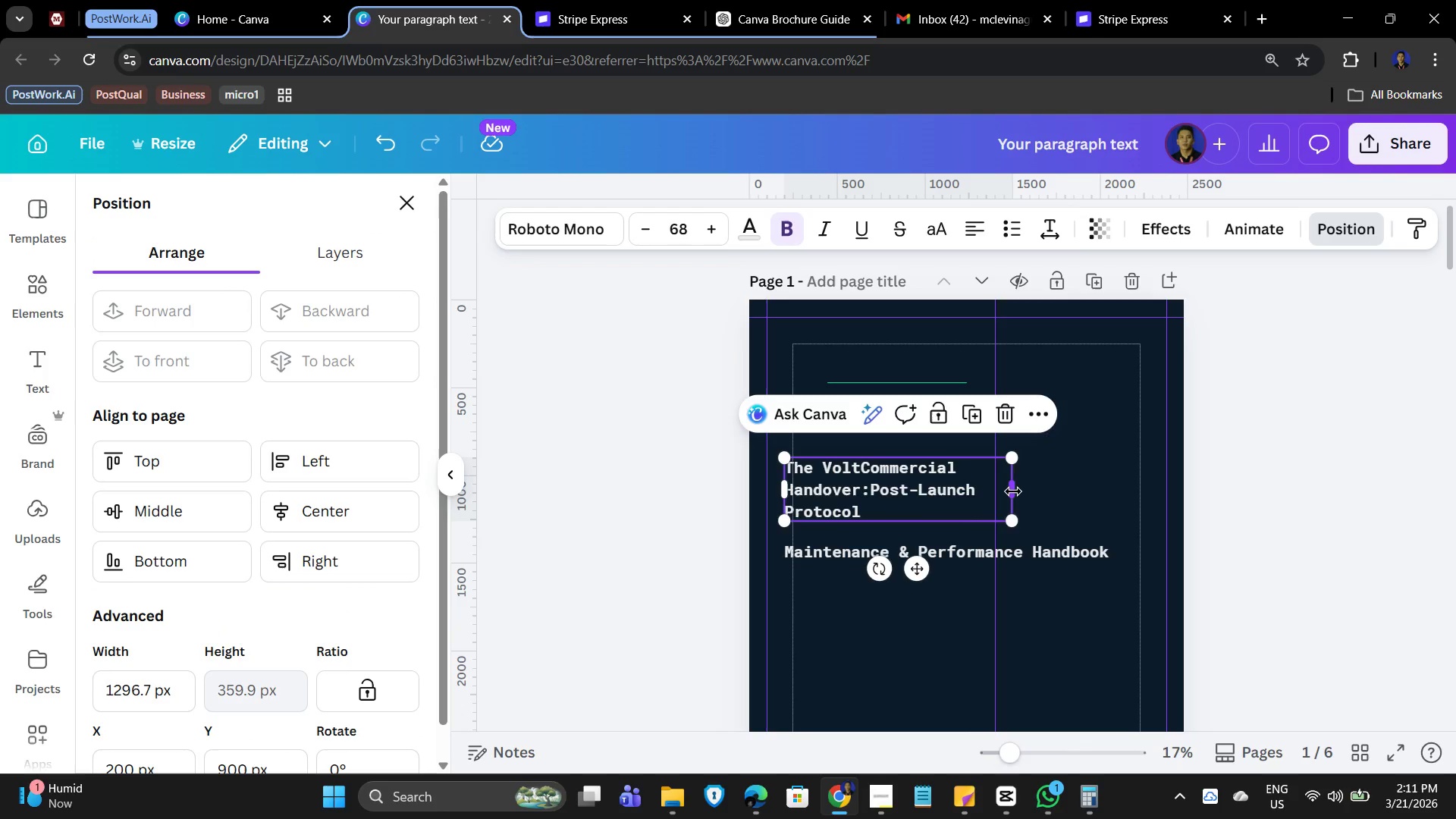 
left_click_drag(start_coordinate=[1013, 491], to_coordinate=[1167, 500])
 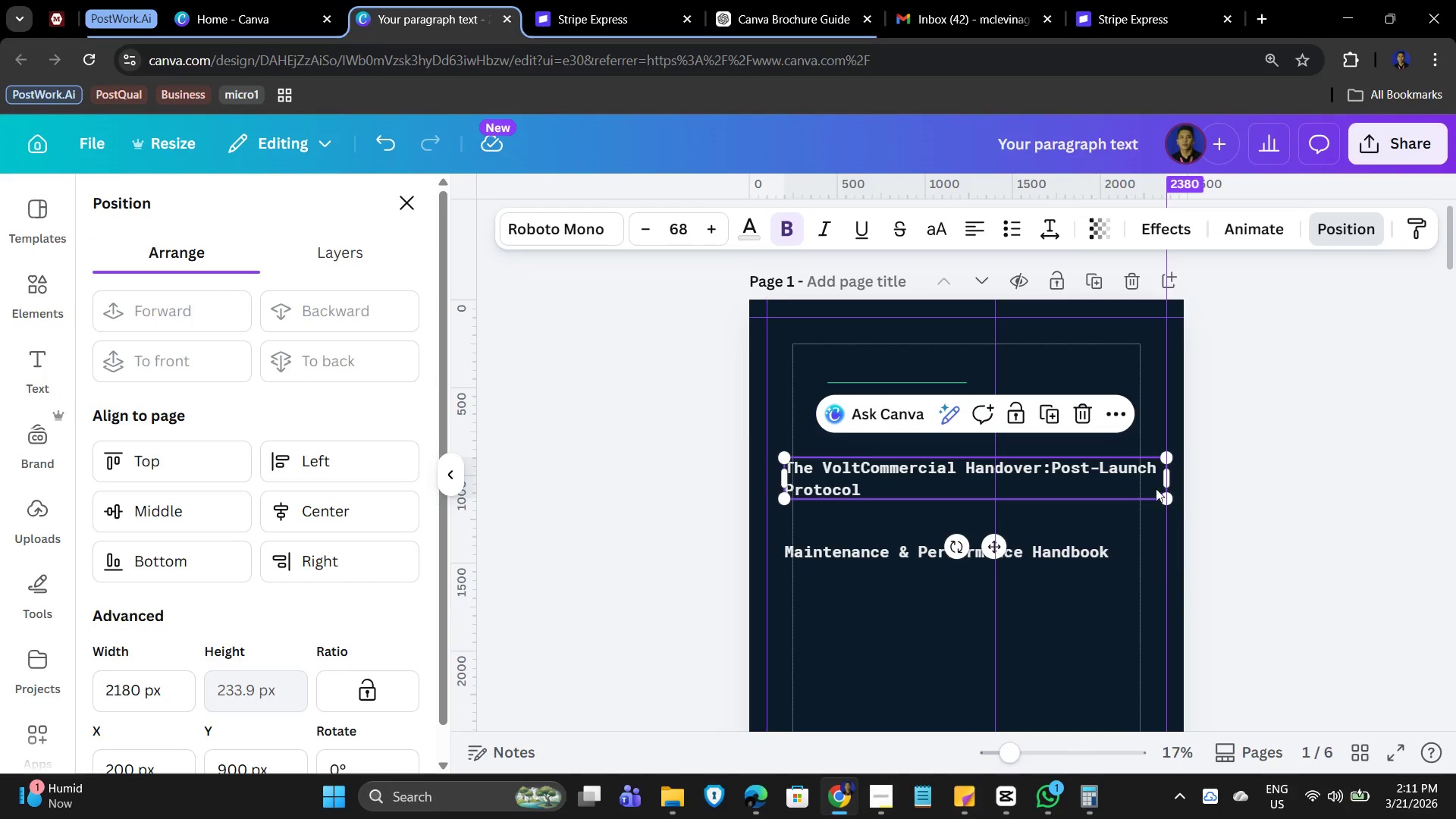 
left_click([877, 643])
 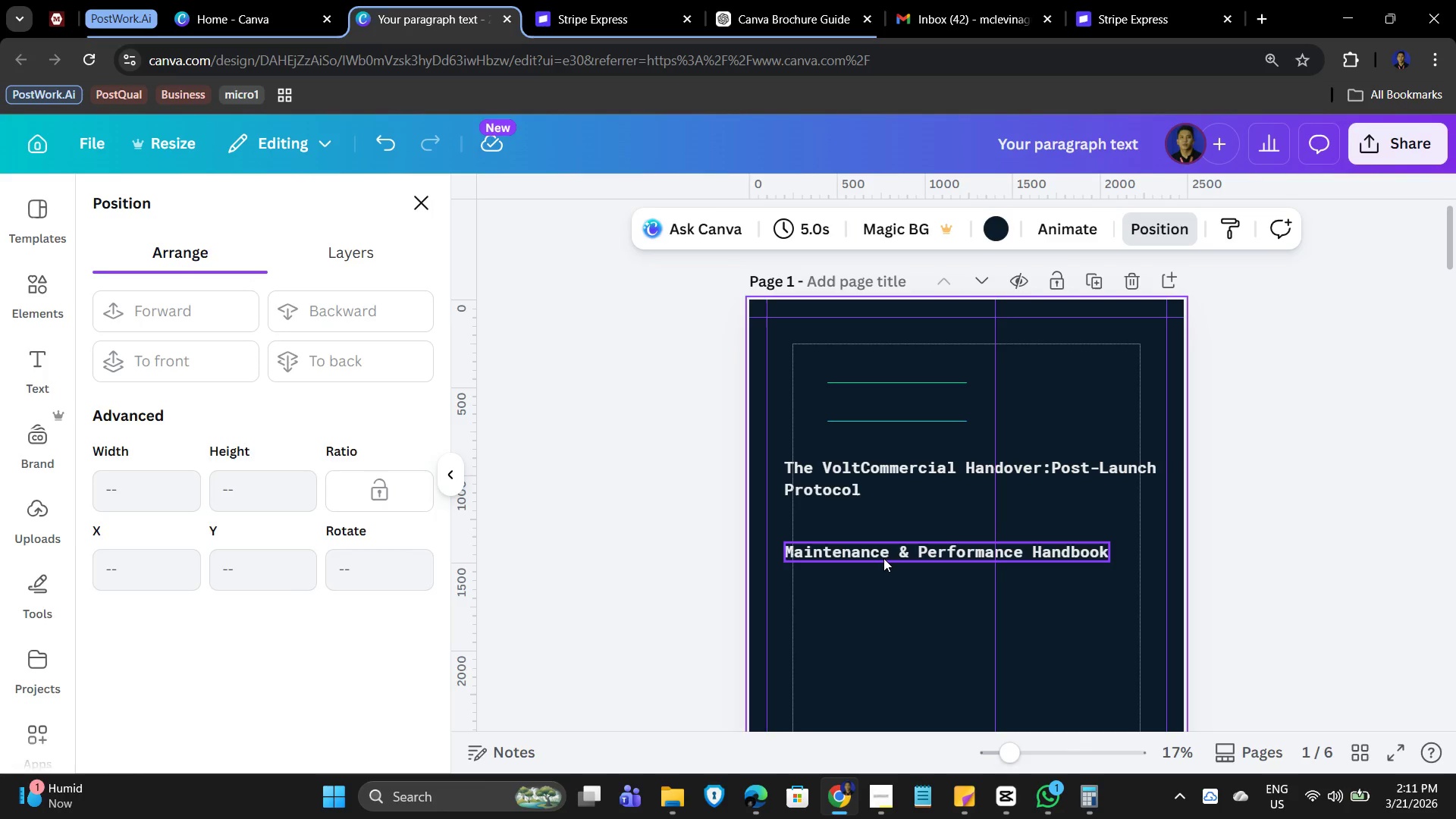 
left_click([883, 558])
 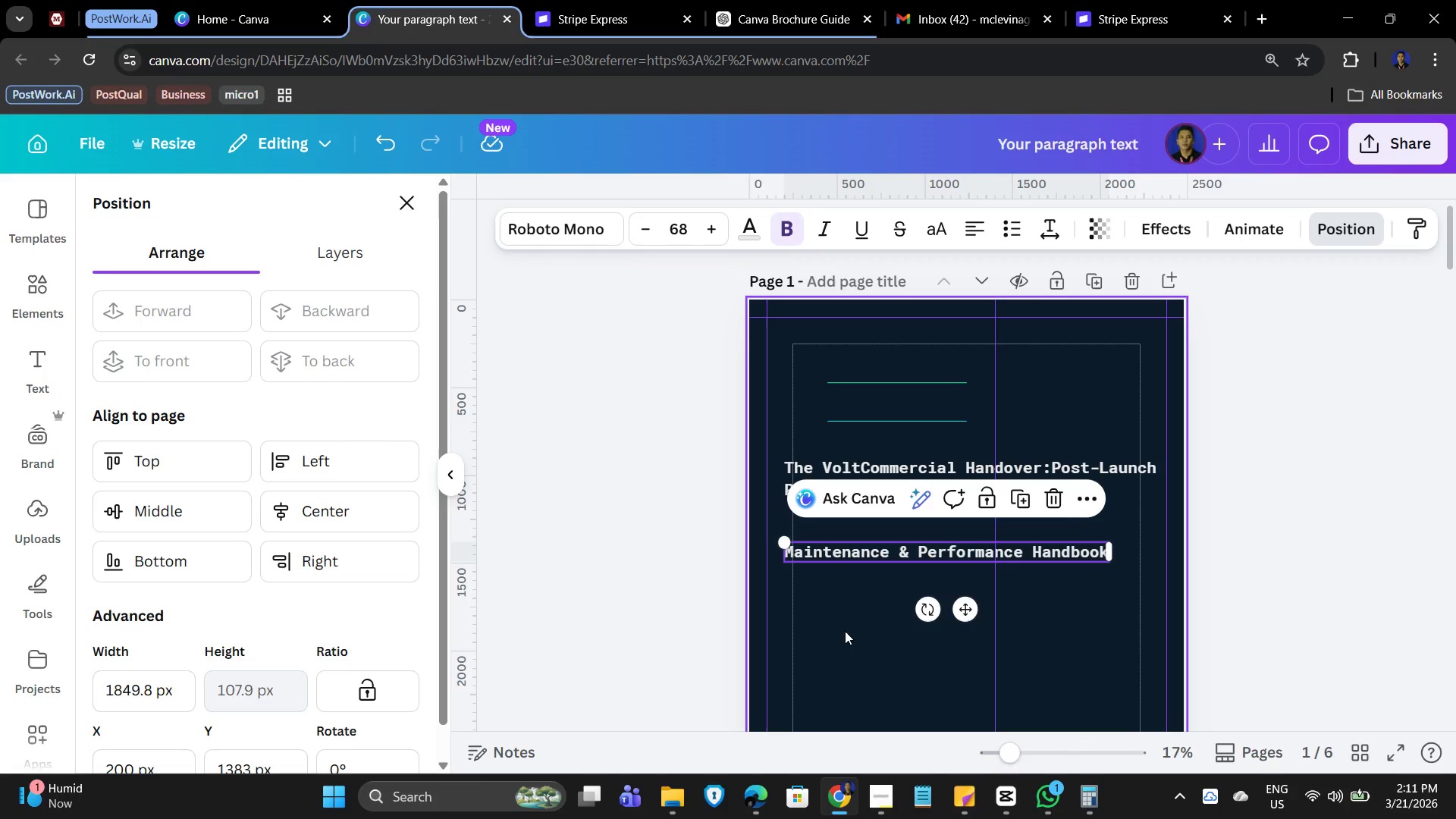 
left_click([849, 631])
 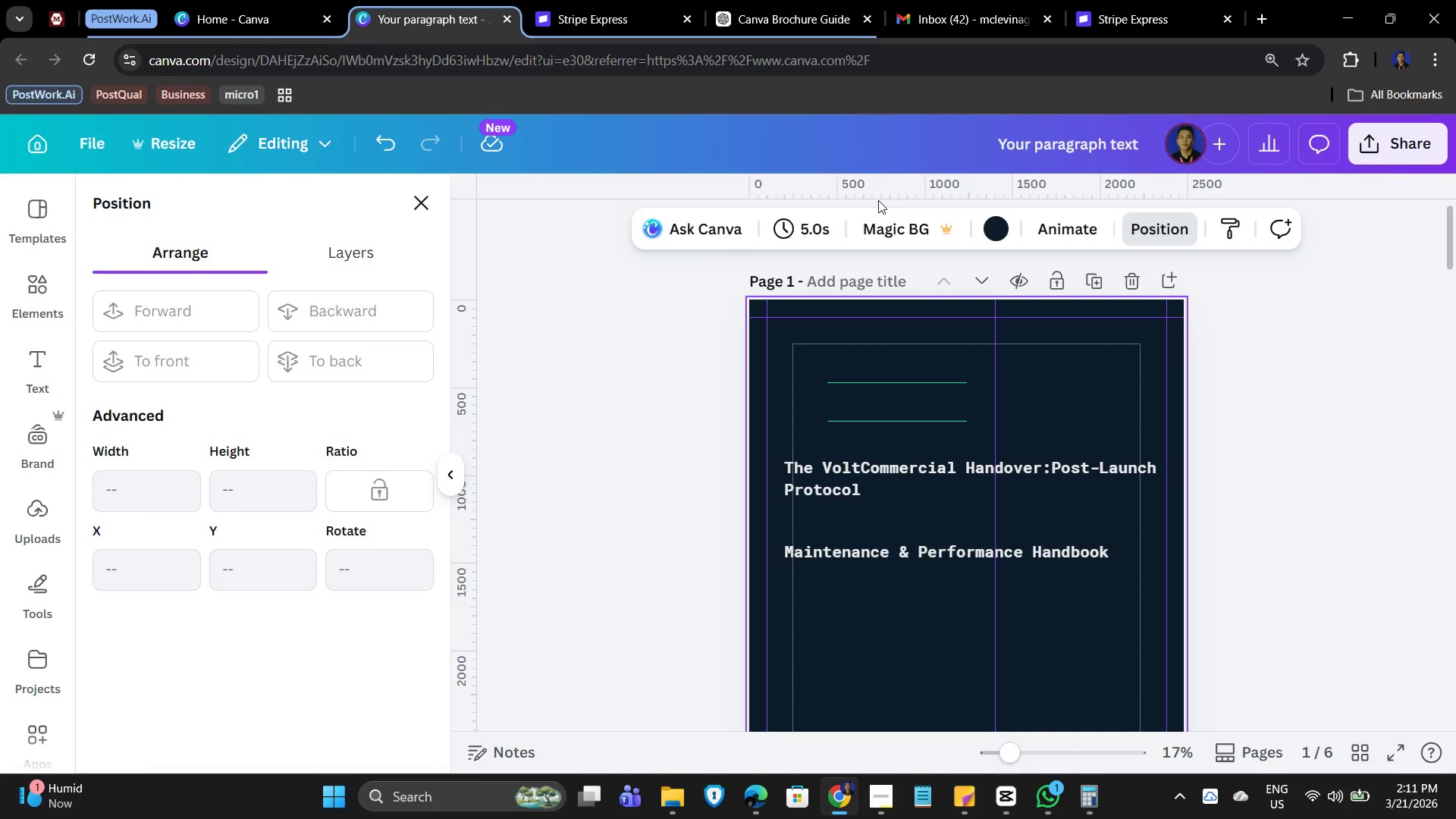 
wait(5.3)
 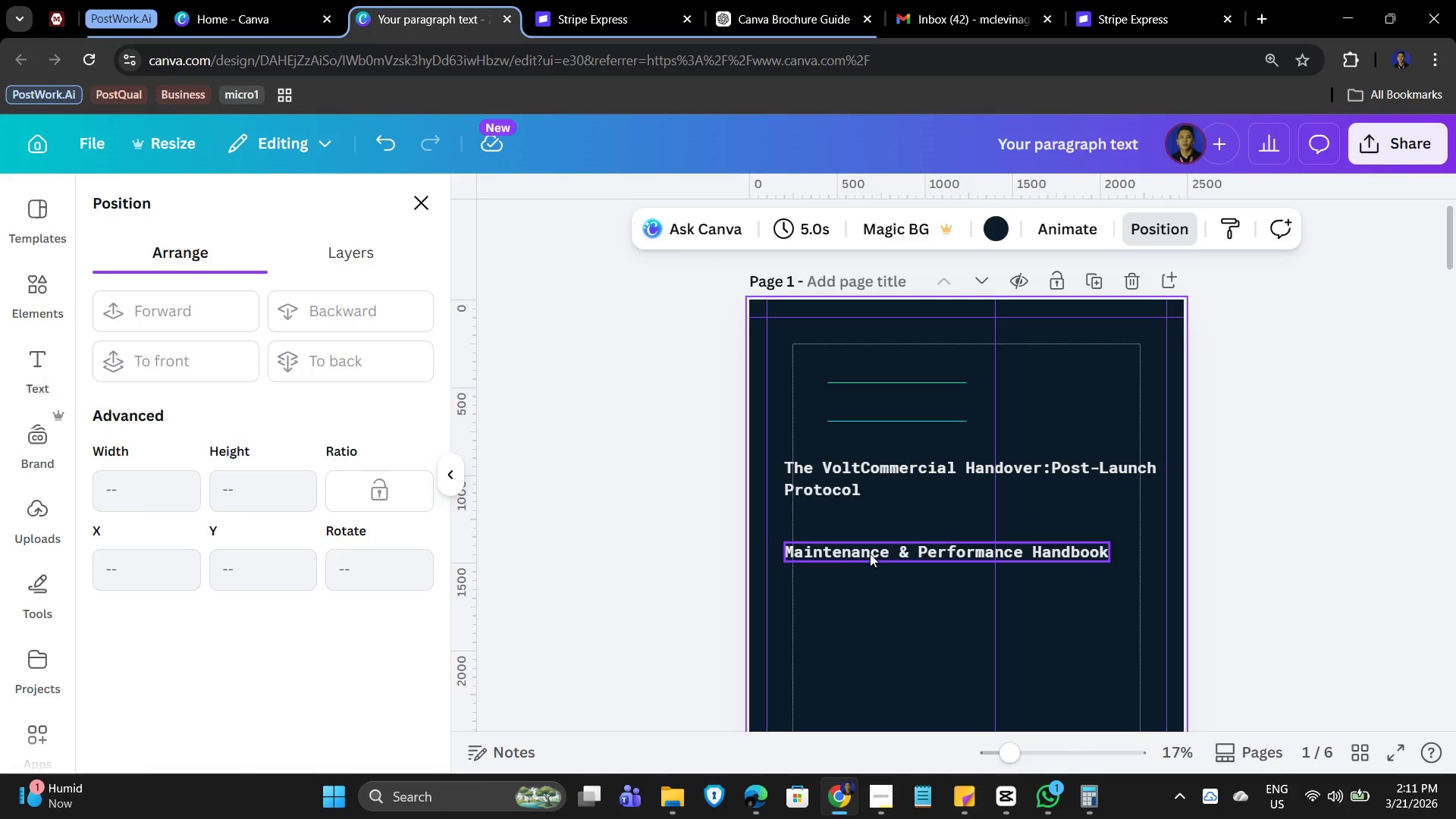 
left_click([858, 471])
 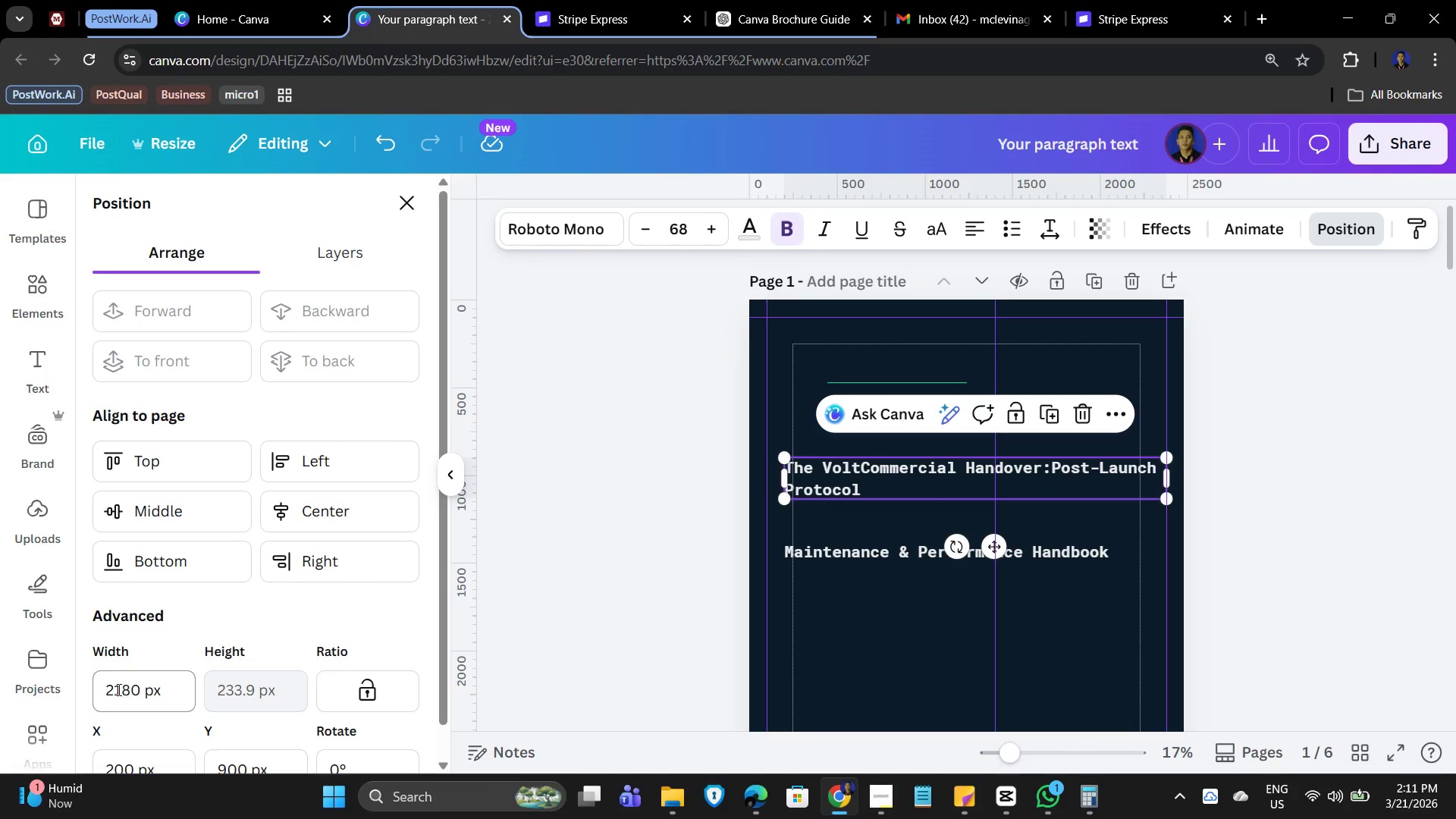 
scroll: coordinate [180, 721], scroll_direction: down, amount: 3.0
 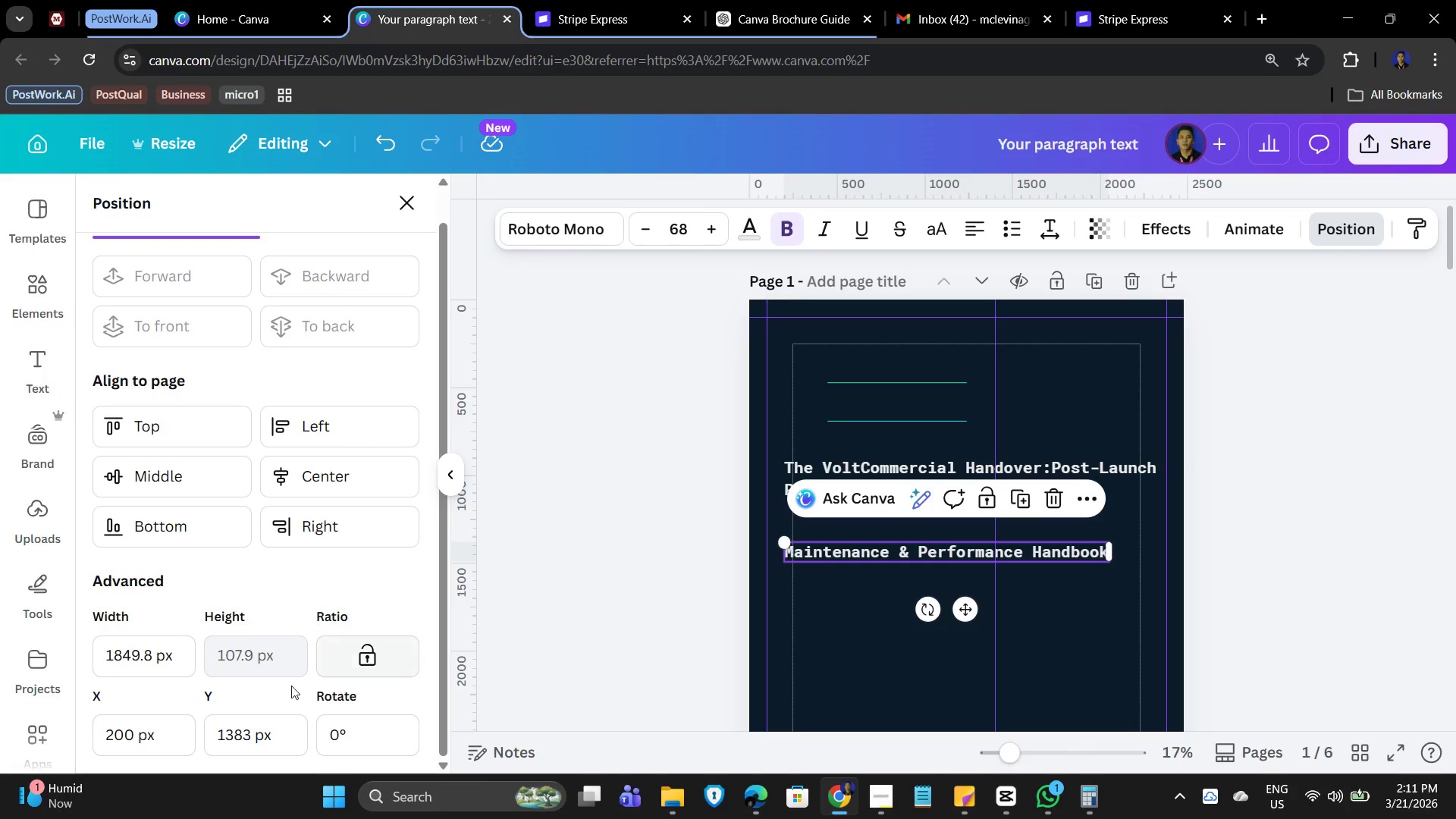 
left_click_drag(start_coordinate=[268, 738], to_coordinate=[198, 723])
 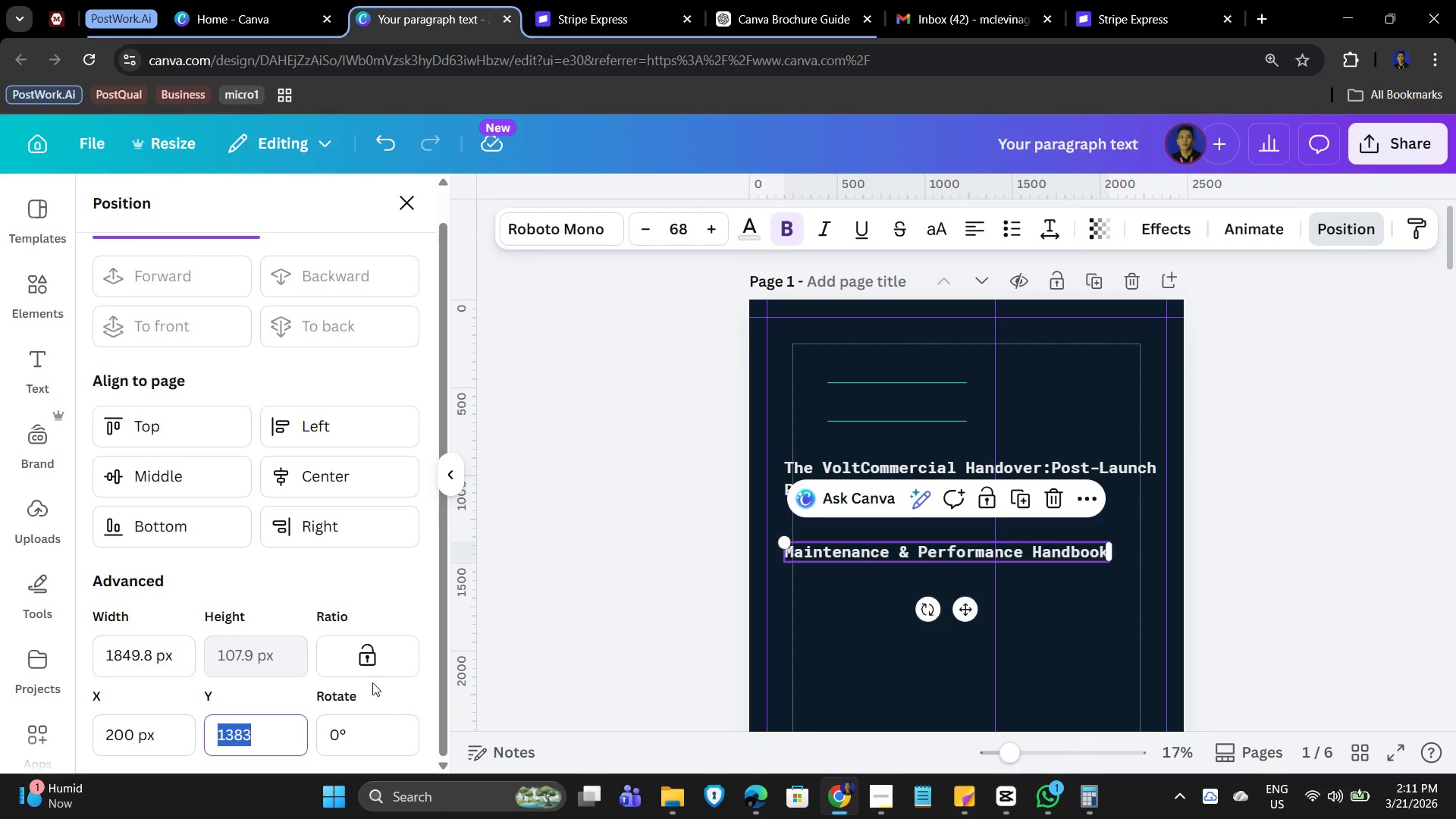 
key(Numpad1)
 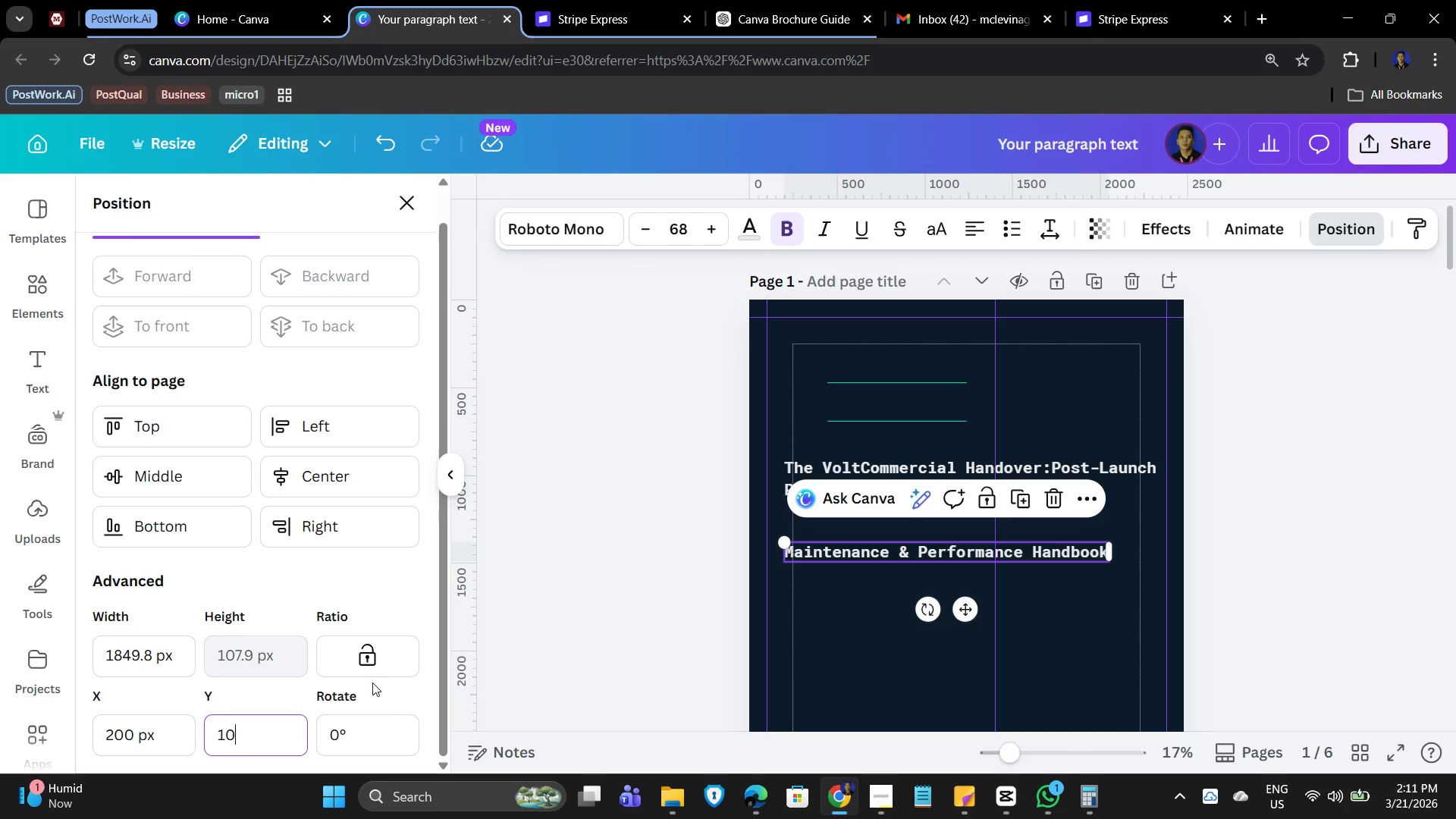 
key(Numpad0)
 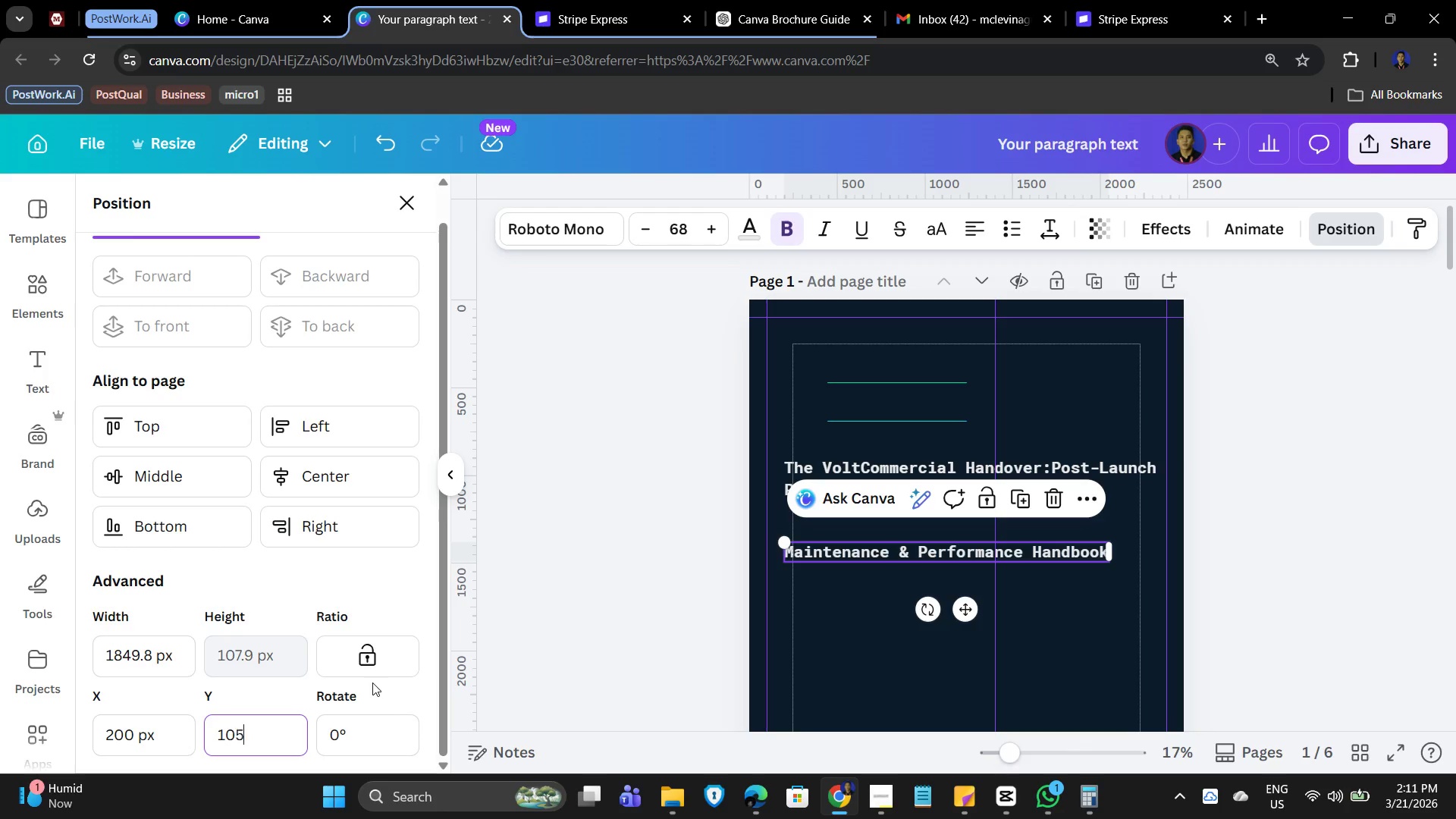 
key(Numpad5)
 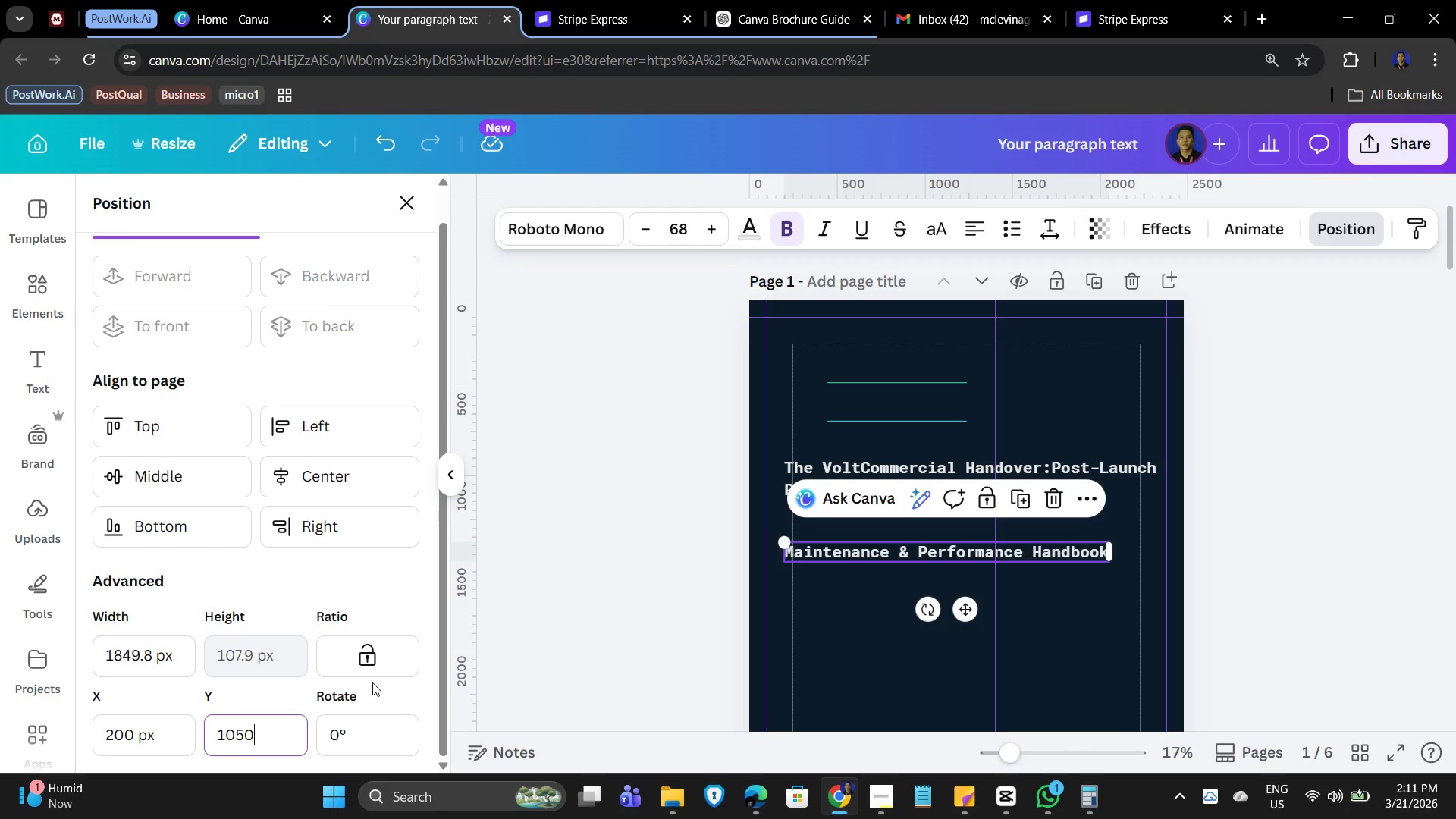 
key(Numpad0)
 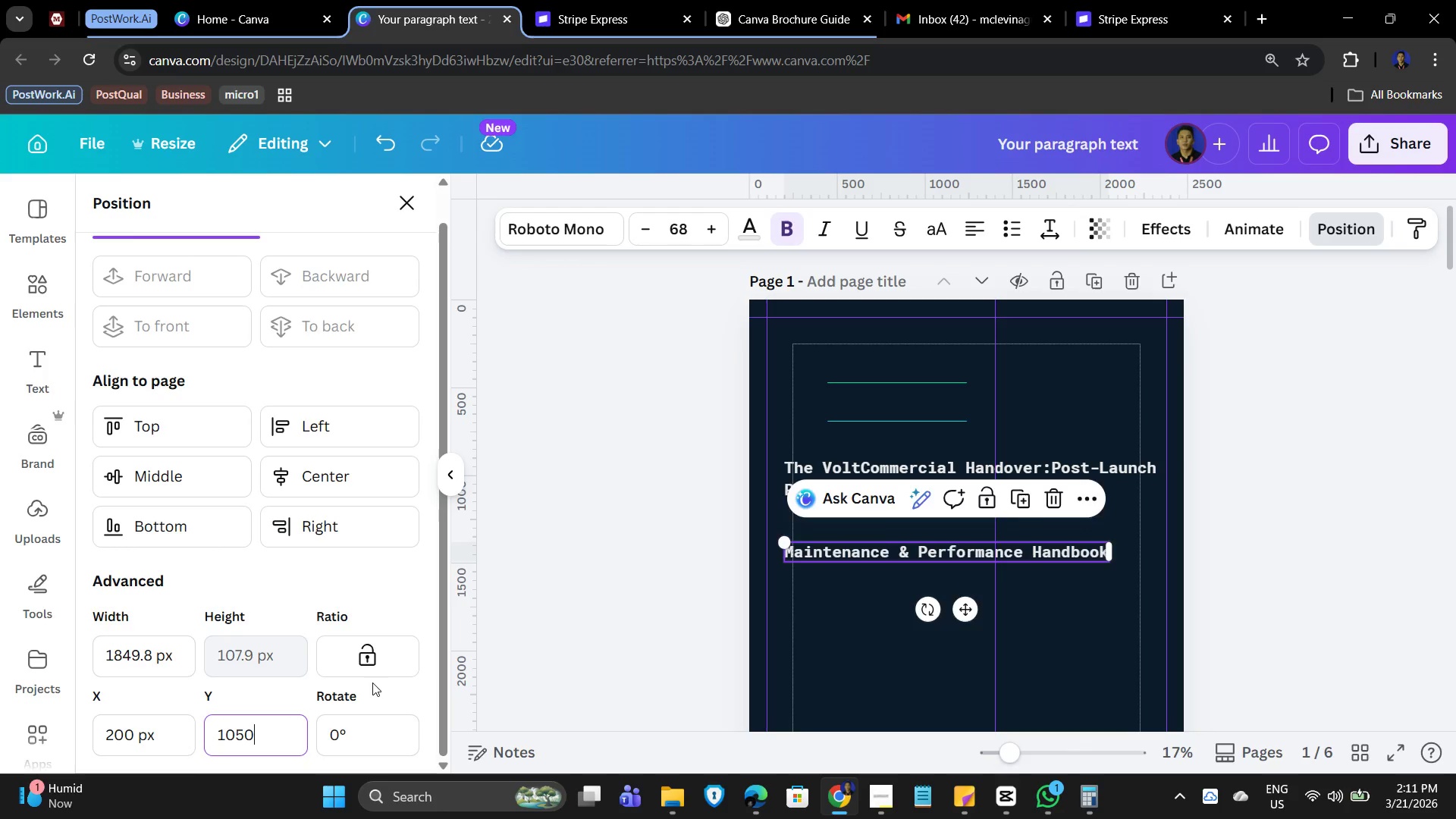 
key(NumpadEnter)
 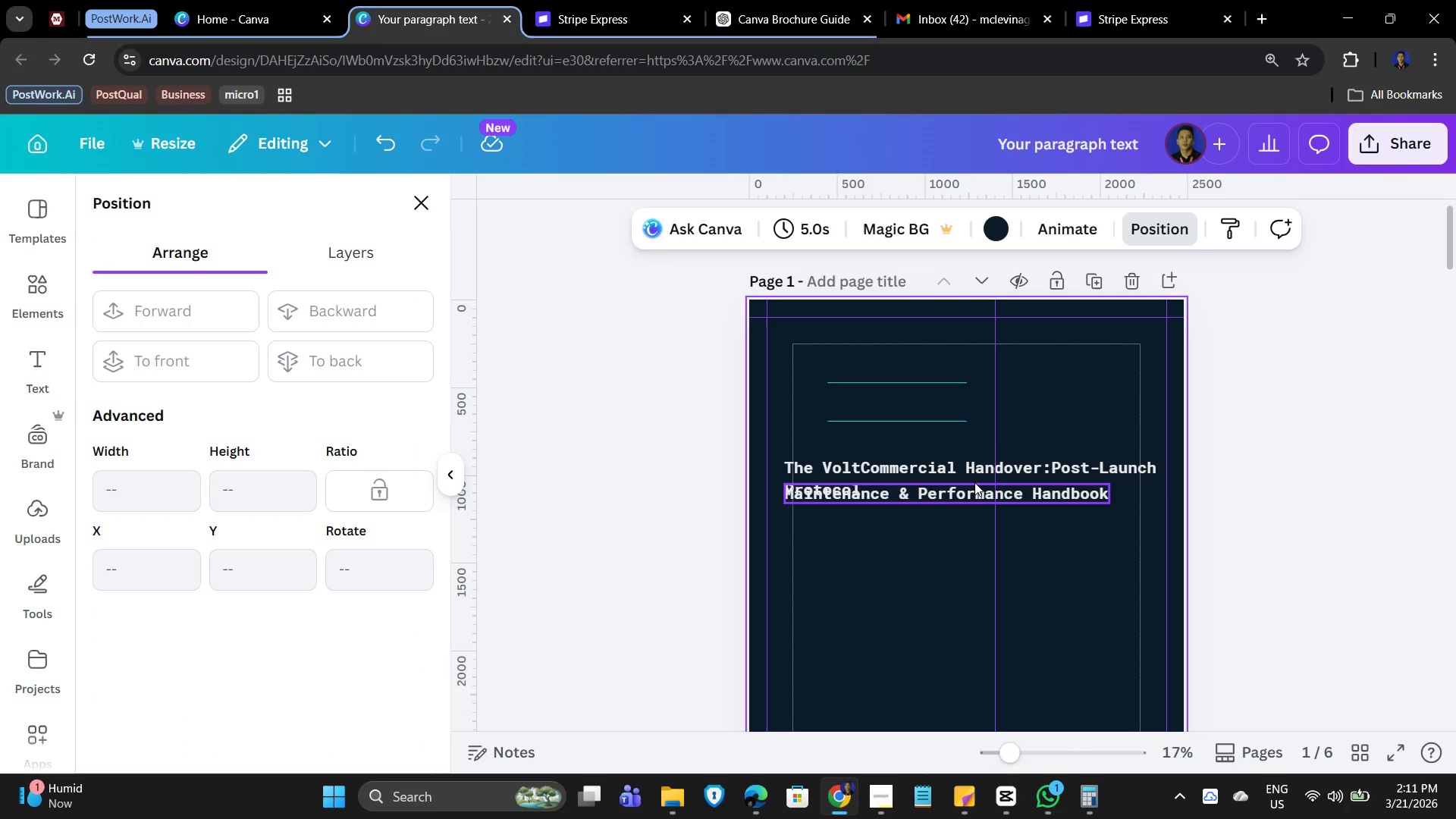 
left_click([1045, 469])
 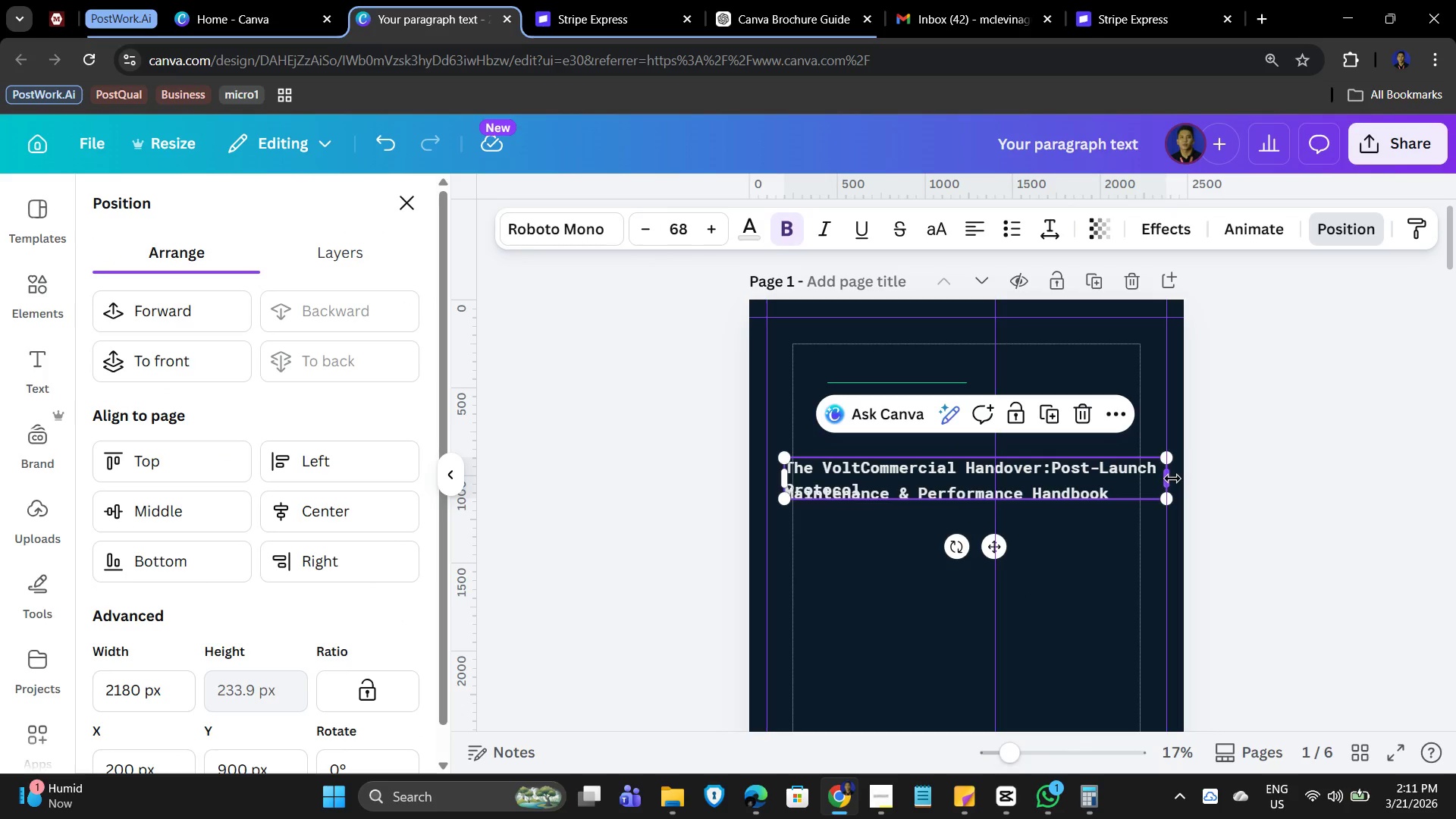 
left_click_drag(start_coordinate=[1172, 479], to_coordinate=[1336, 488])
 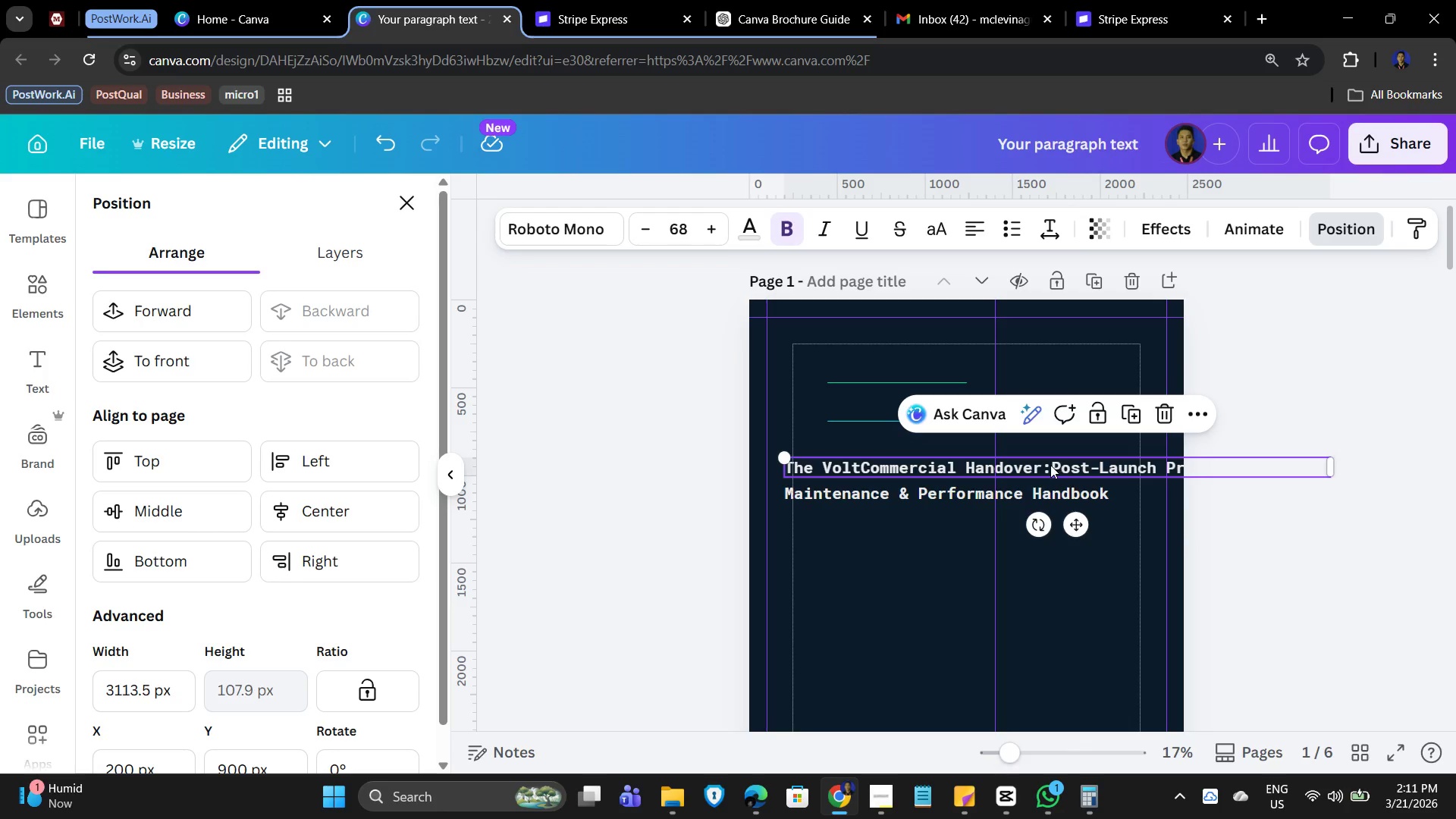 
double_click([1050, 465])
 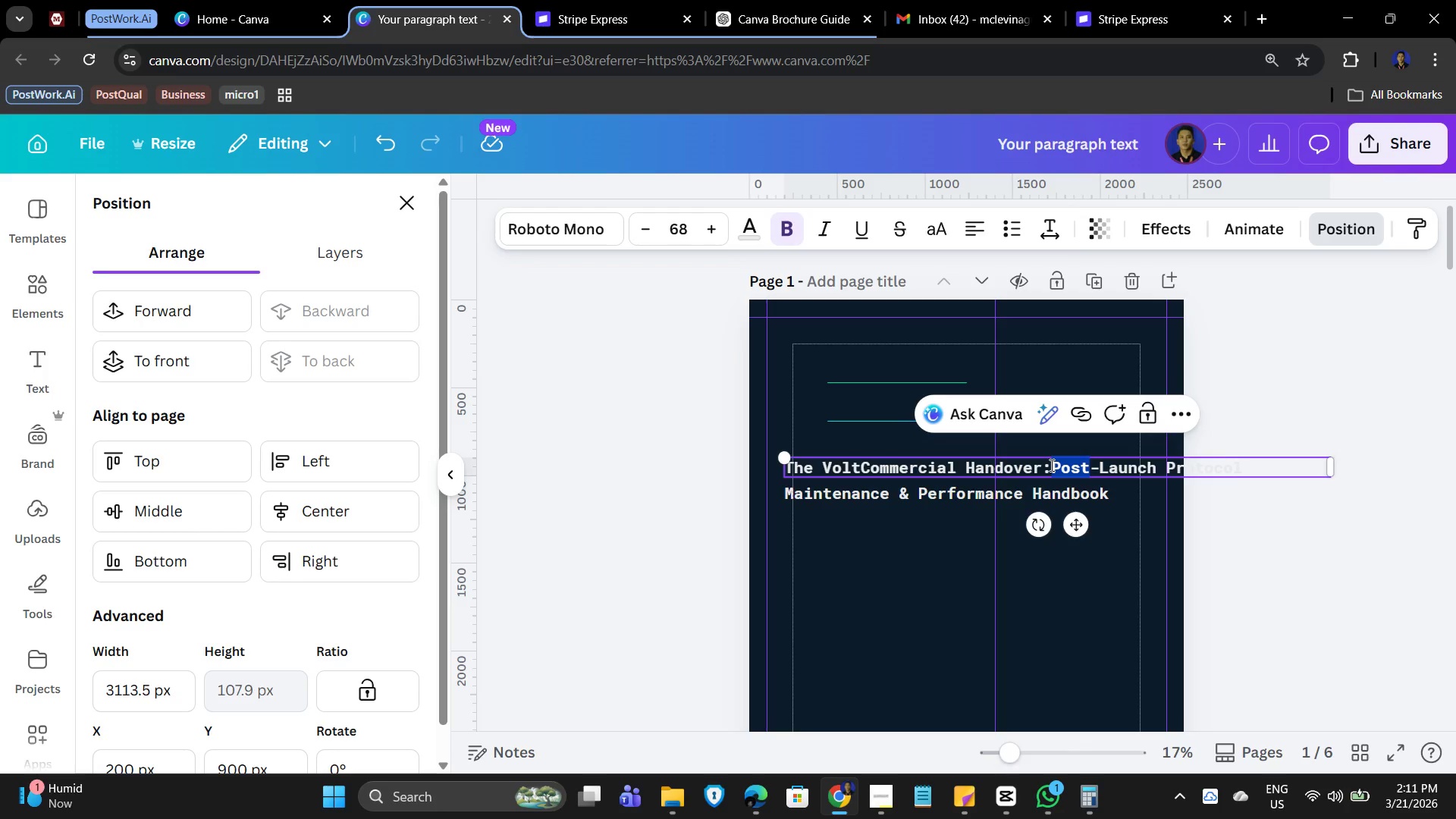 
triple_click([1050, 465])
 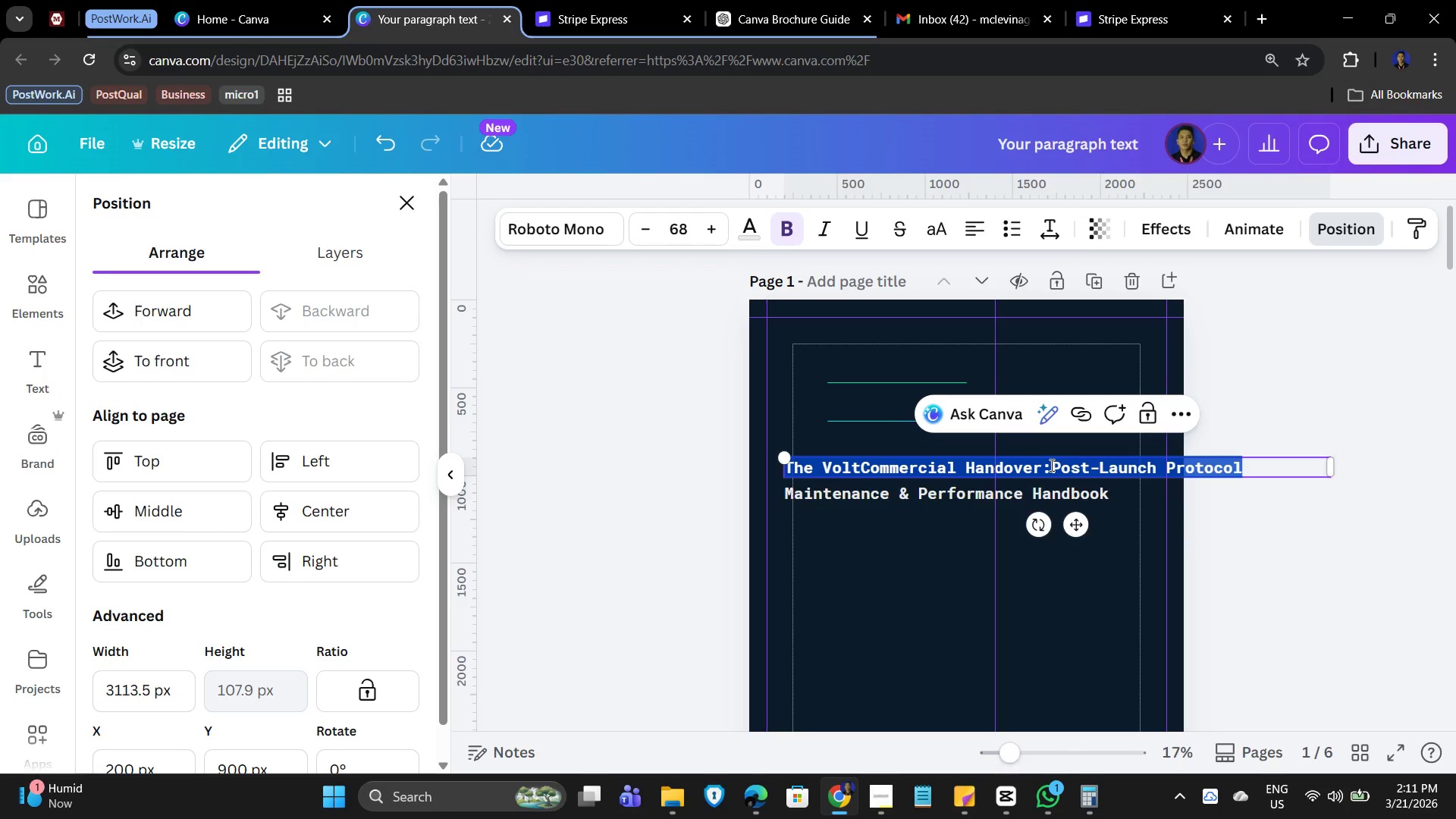 
triple_click([1050, 465])
 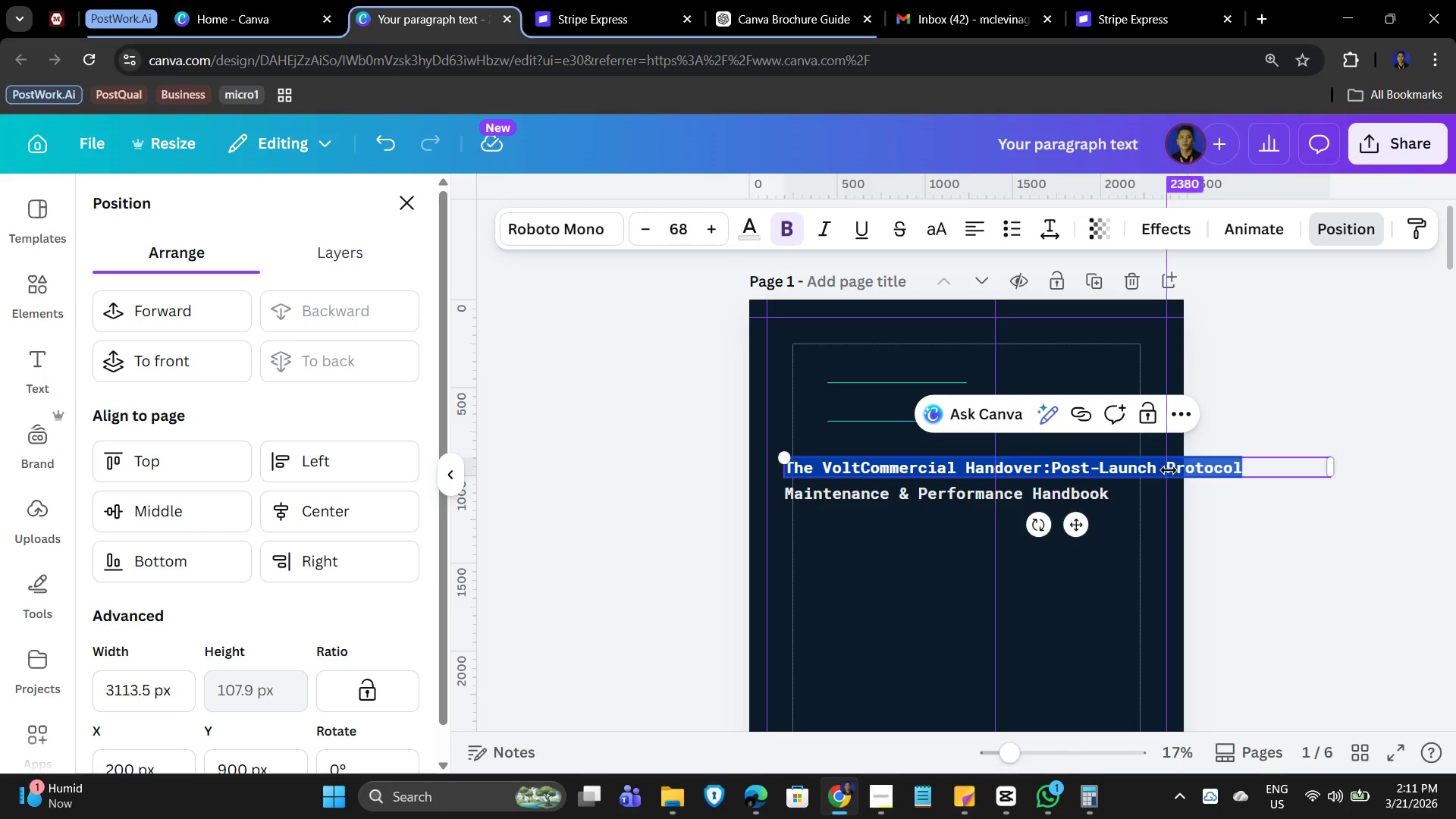 
left_click([1175, 470])
 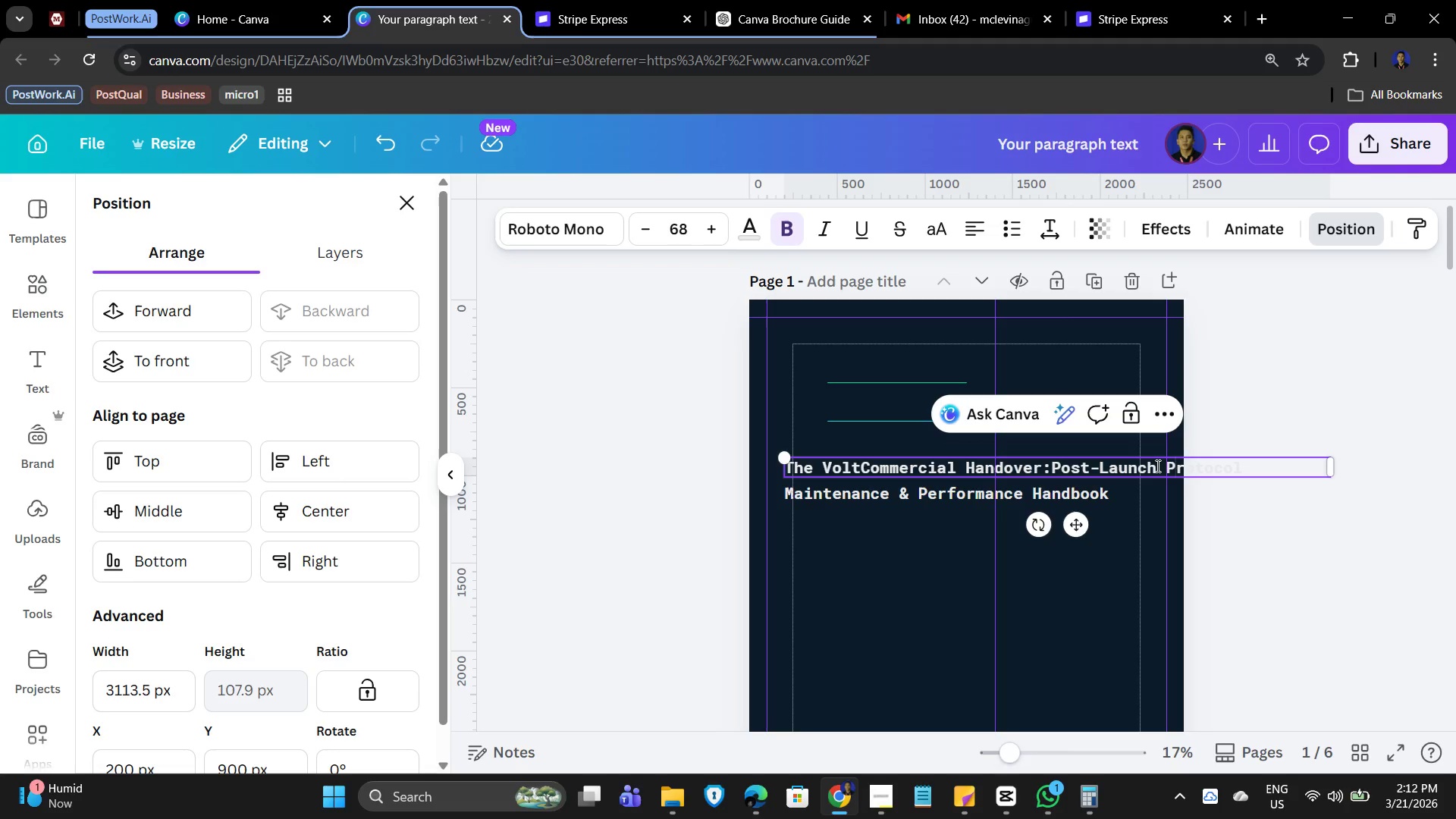 
left_click([1156, 466])
 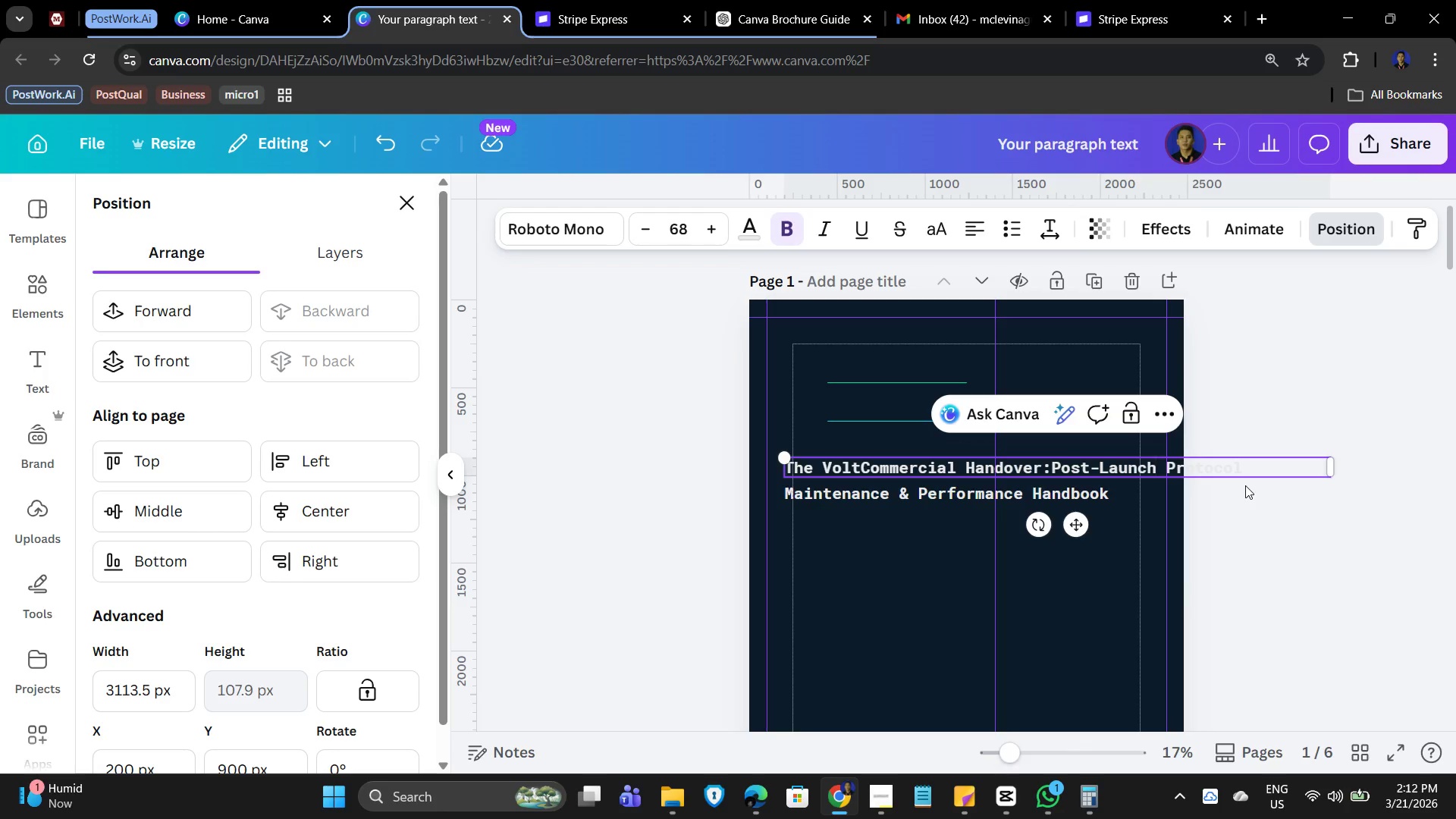 
key(Delete)
 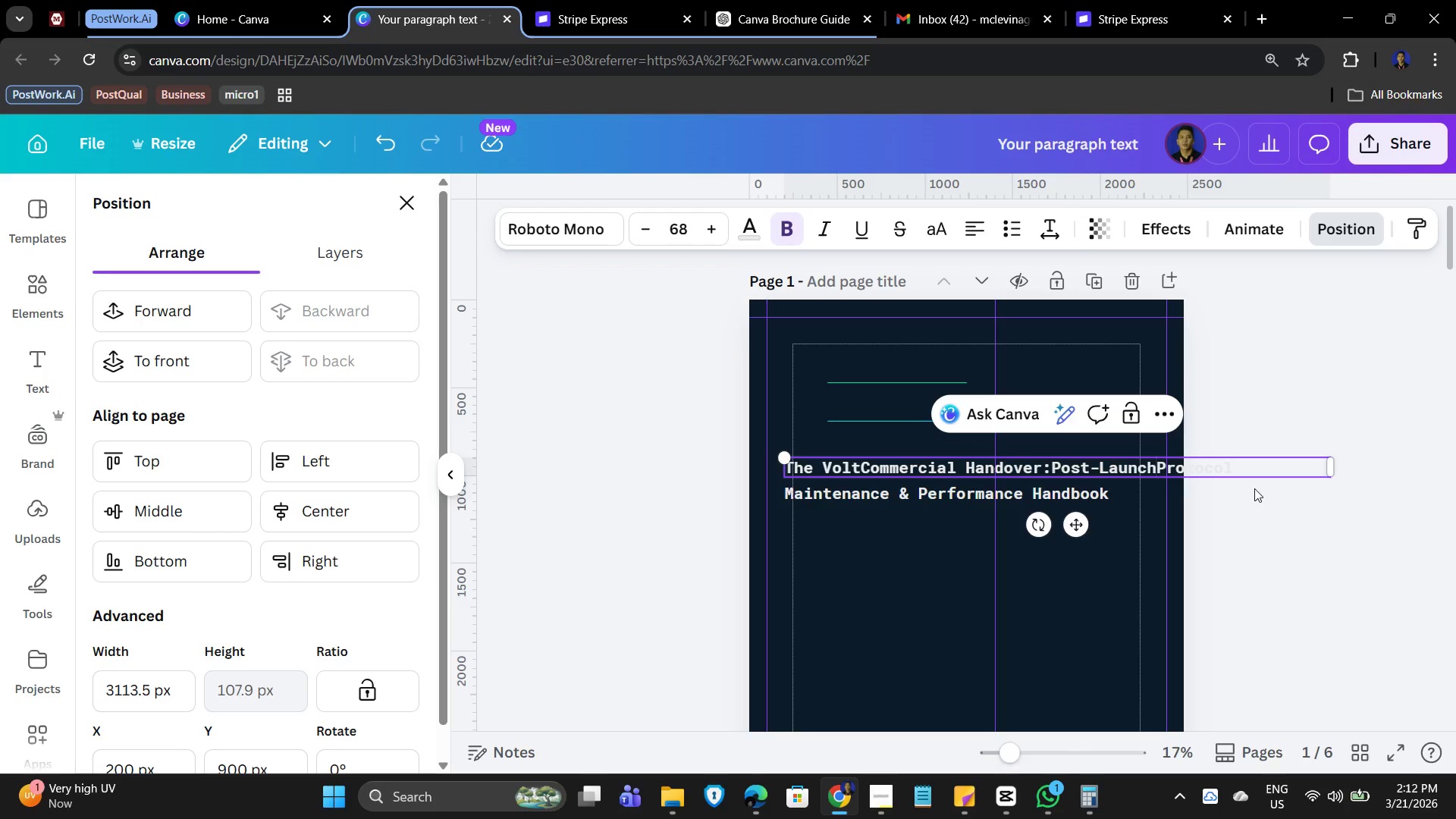 
key(Space)
 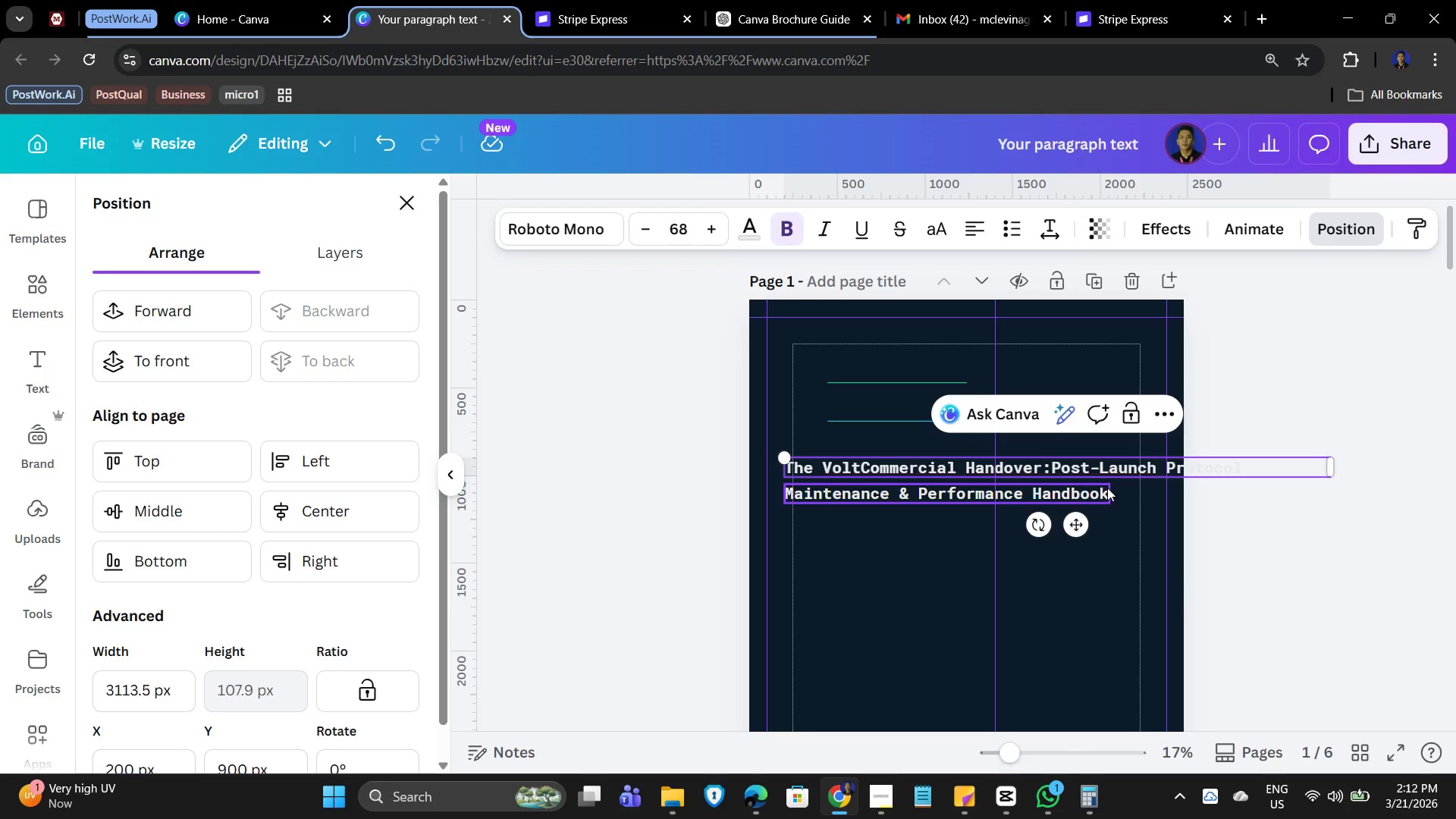 
key(Enter)
 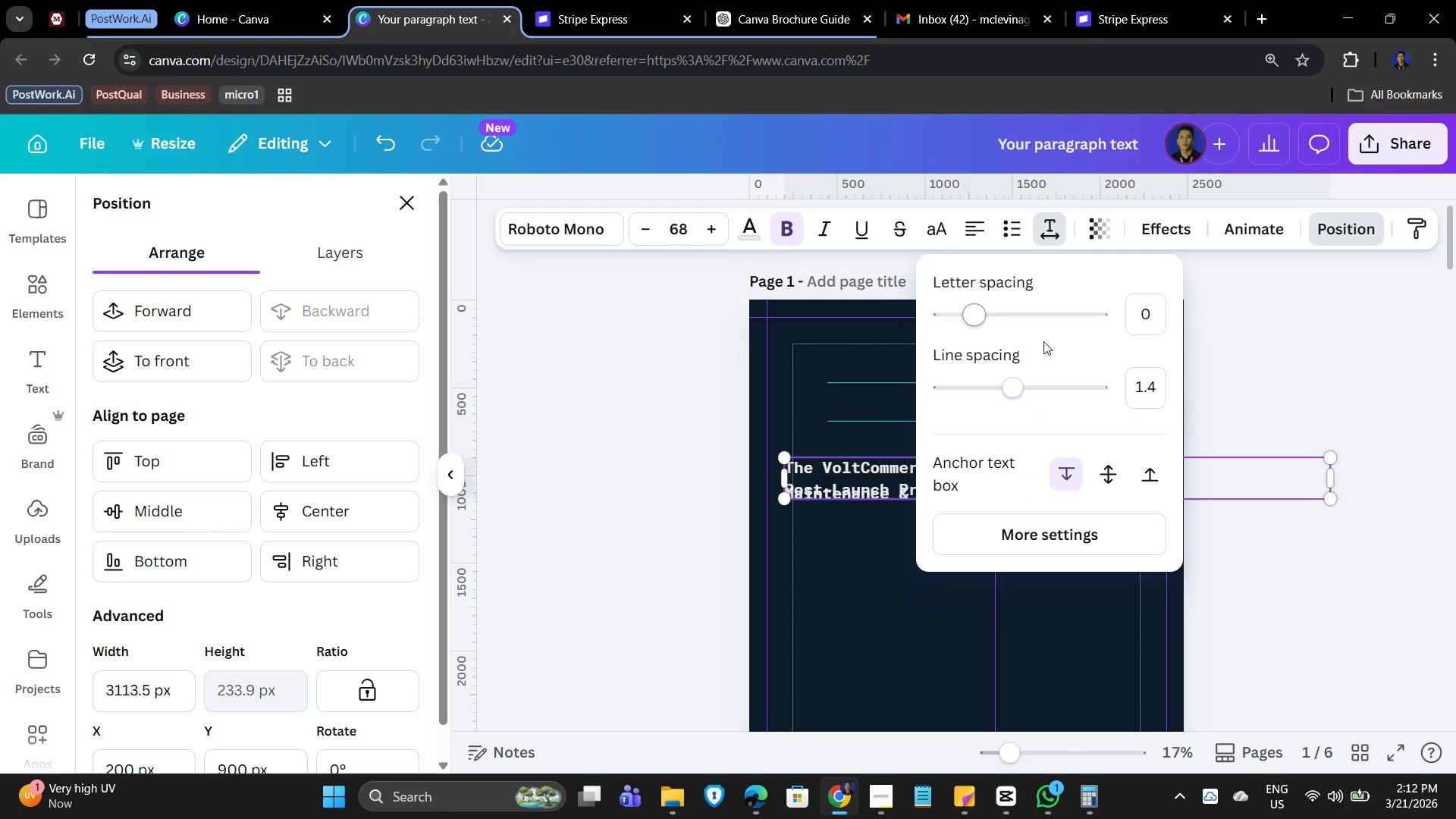 
left_click_drag(start_coordinate=[1013, 379], to_coordinate=[941, 378])
 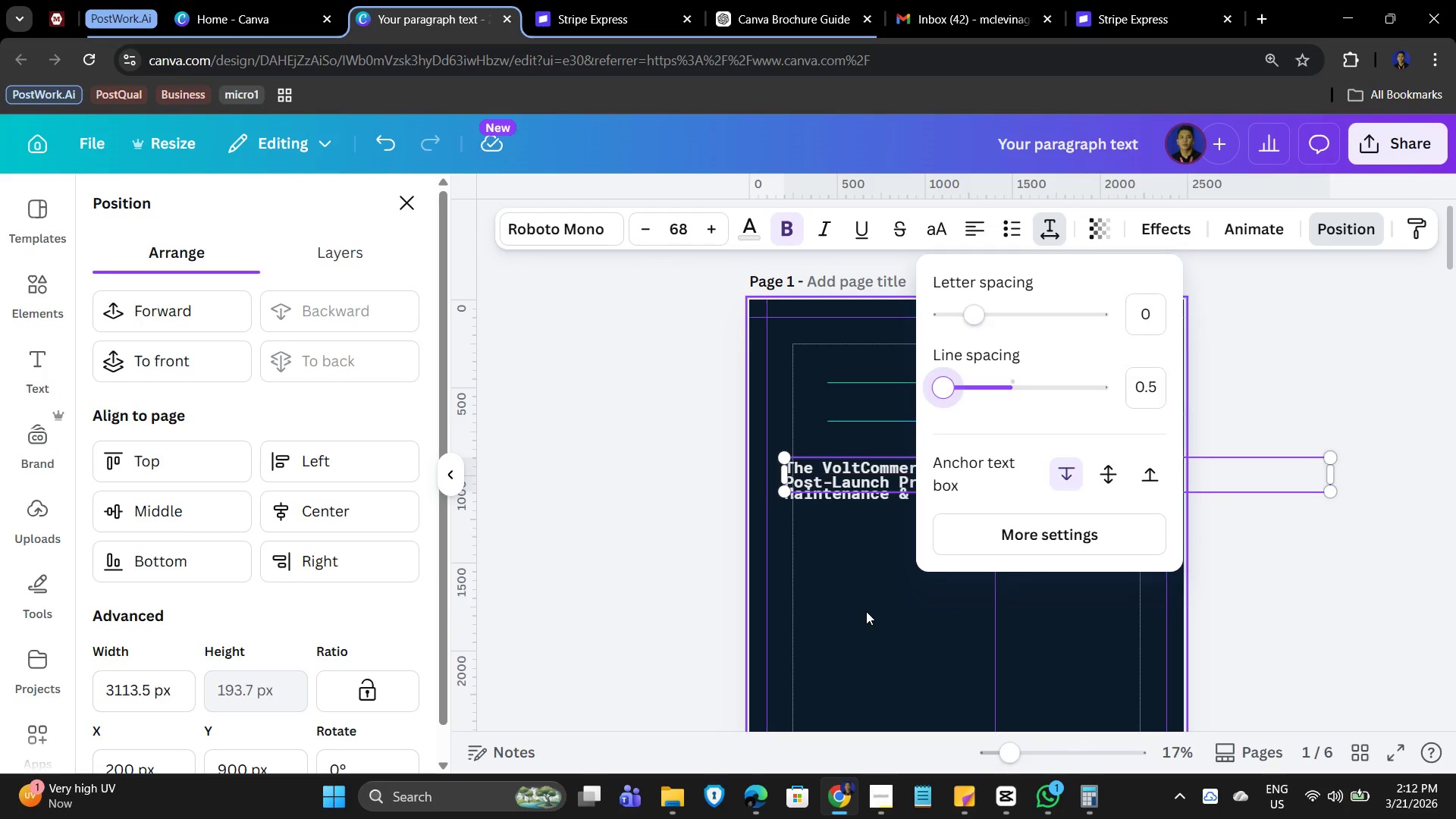 
left_click([866, 611])
 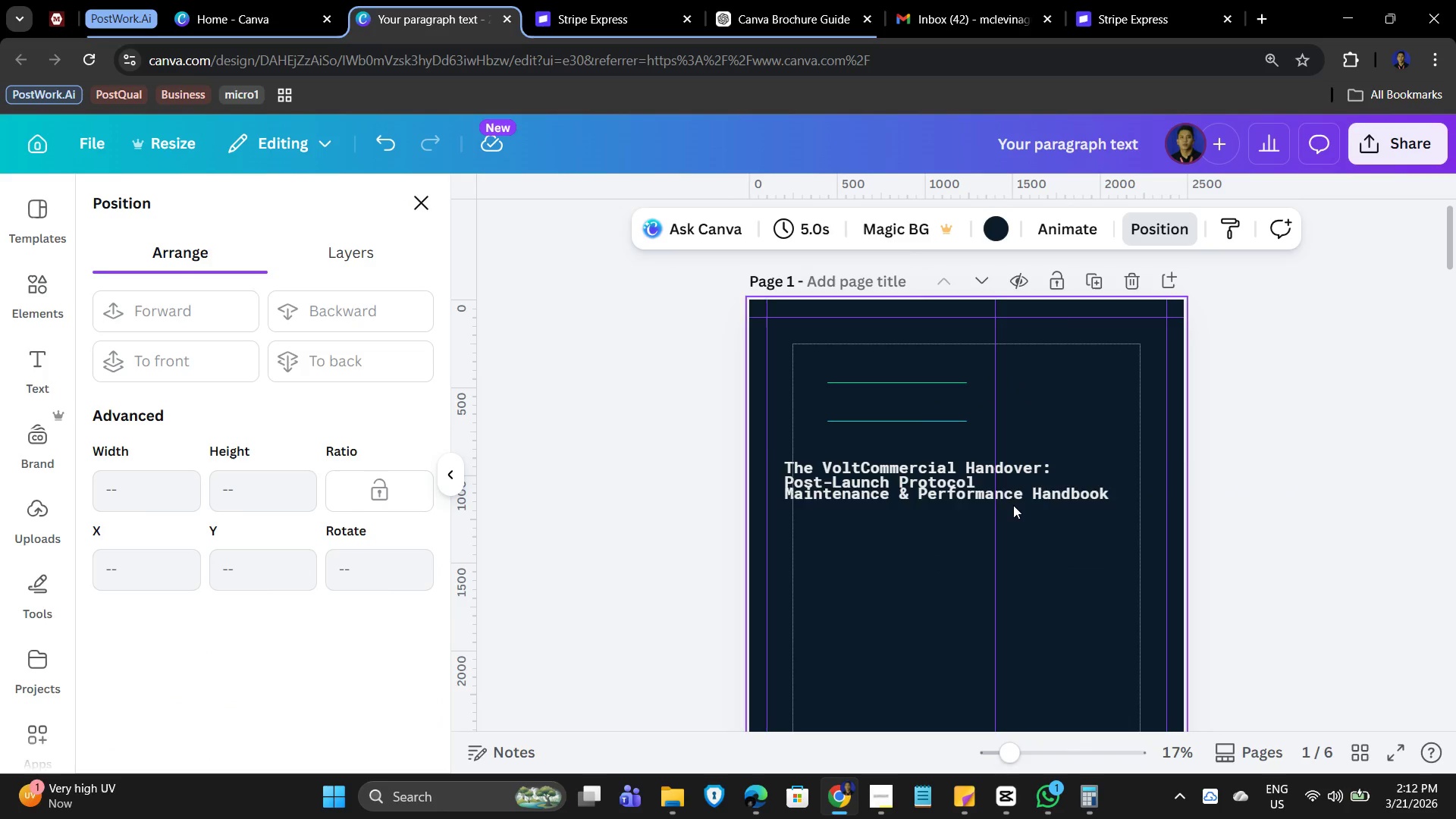 
left_click([1005, 504])
 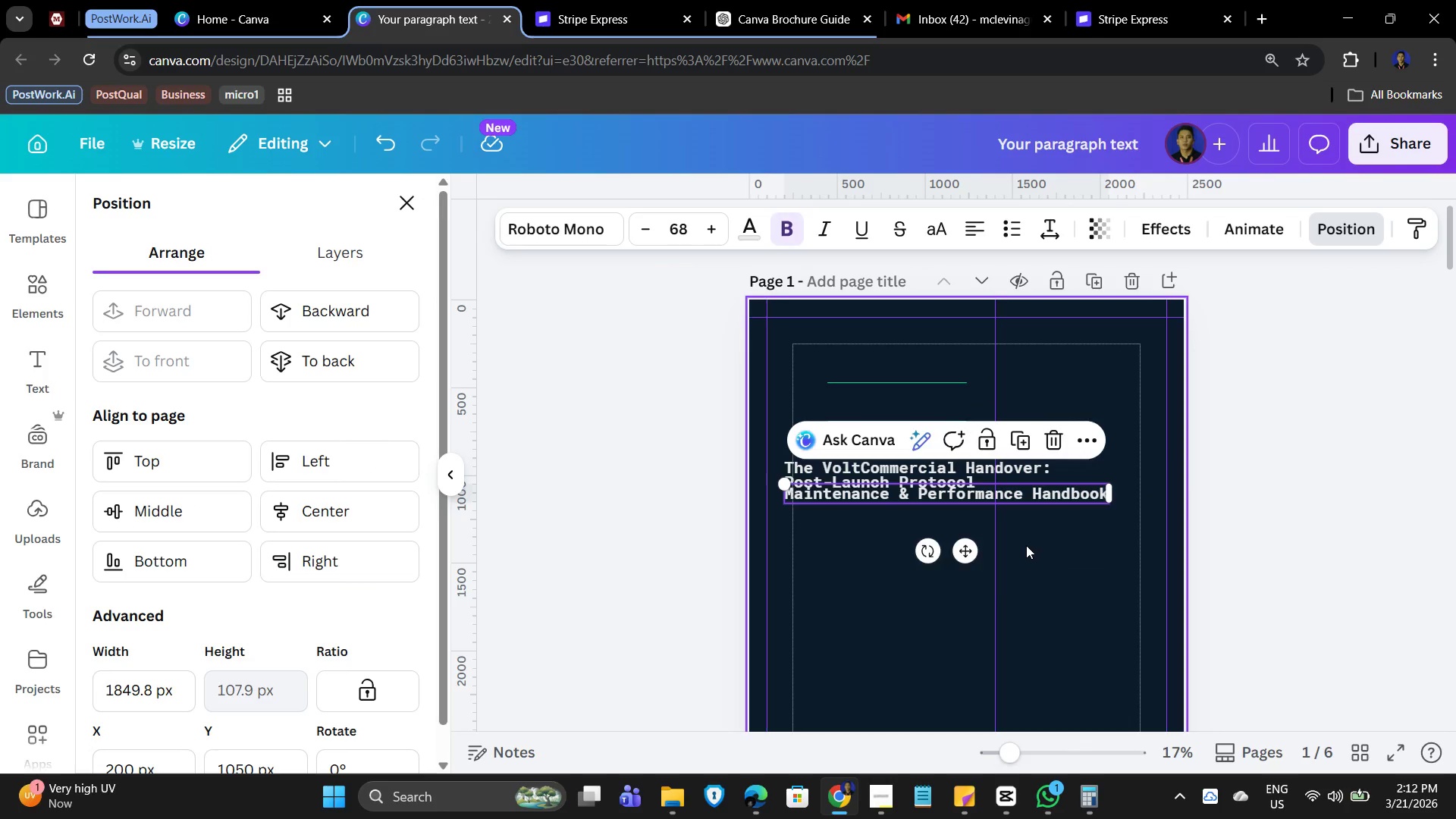 
hold_key(key=ArrowDown, duration=1.5)
 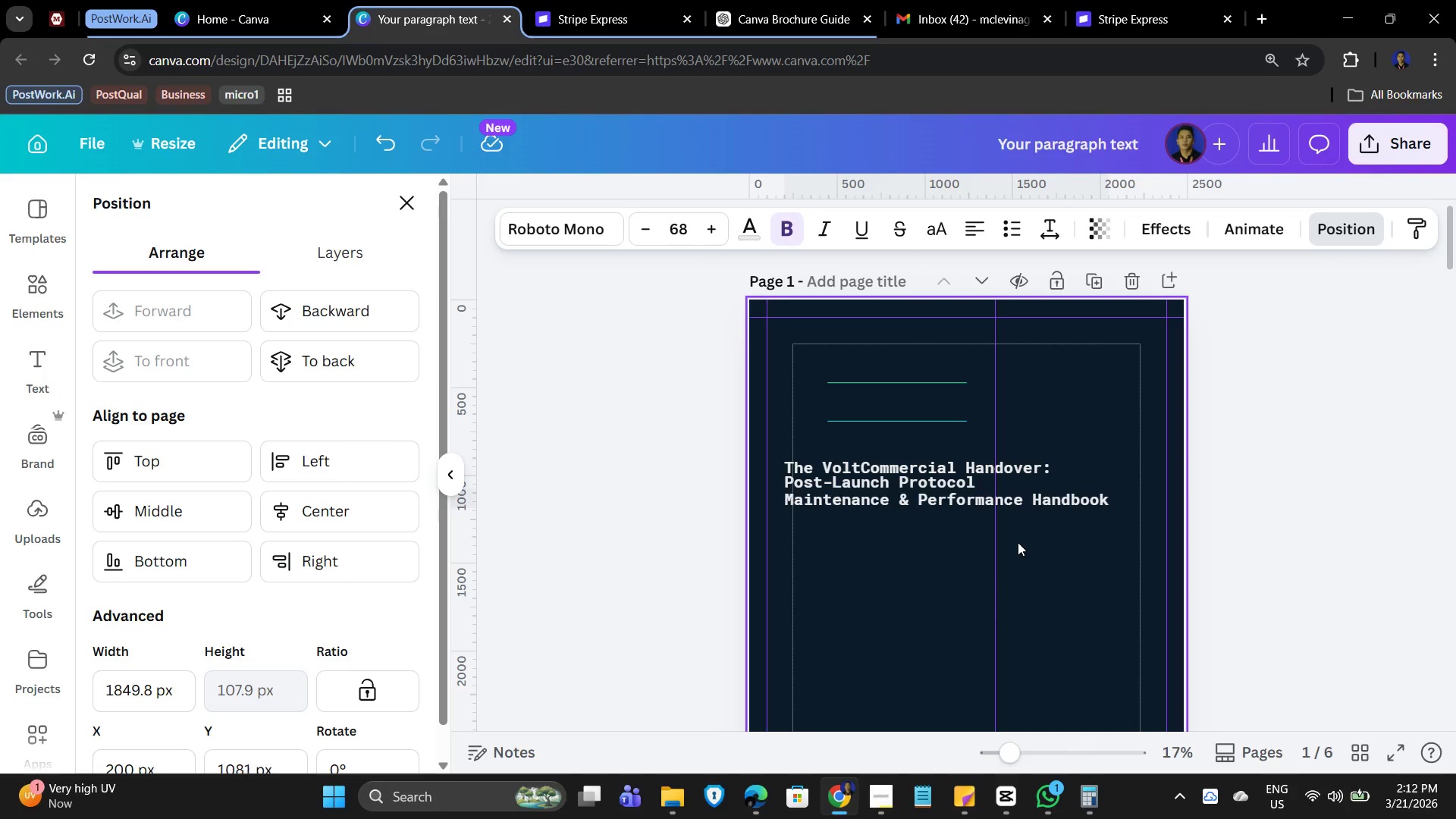 
key(ArrowDown)
 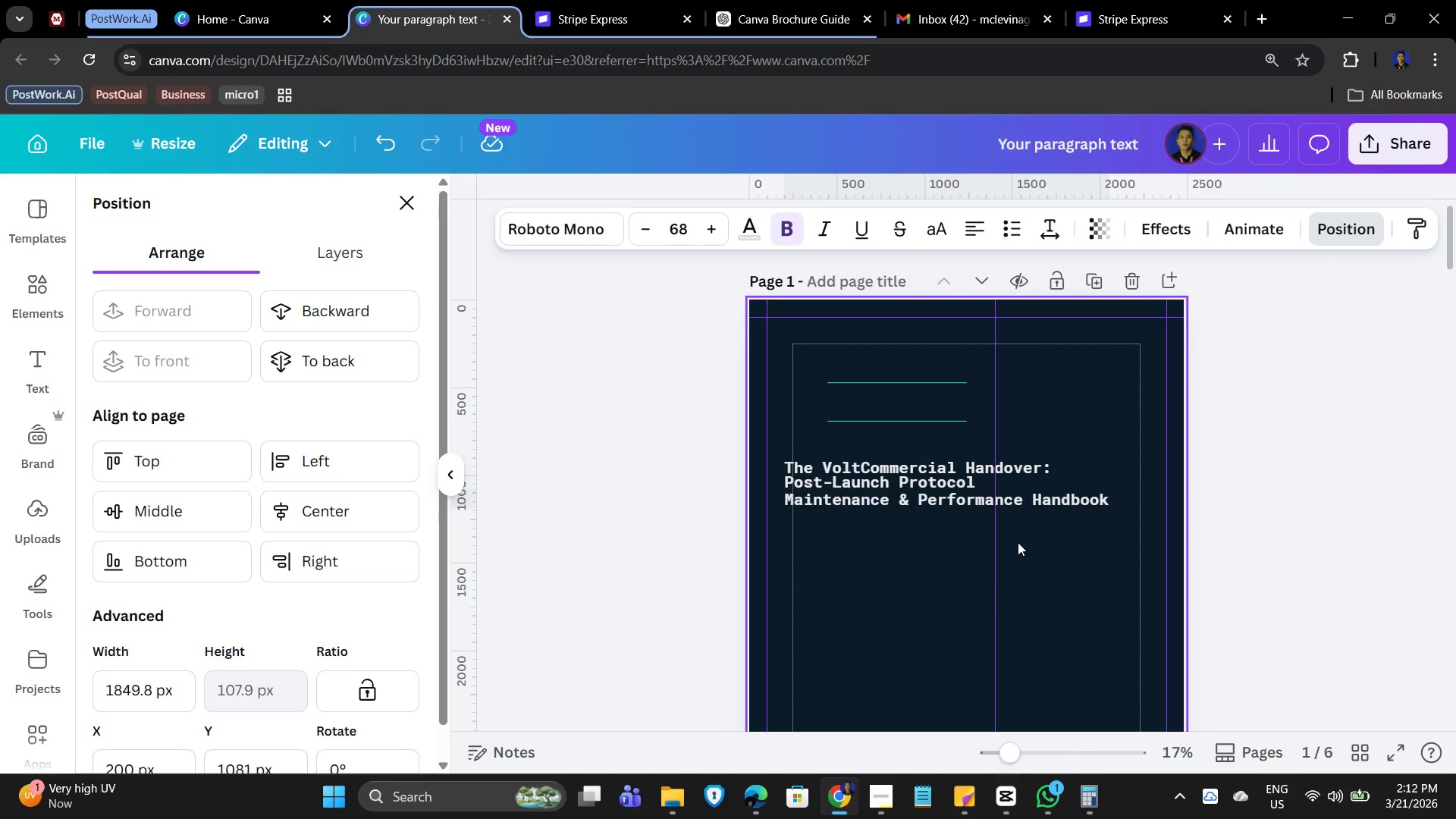 
key(ArrowDown)
 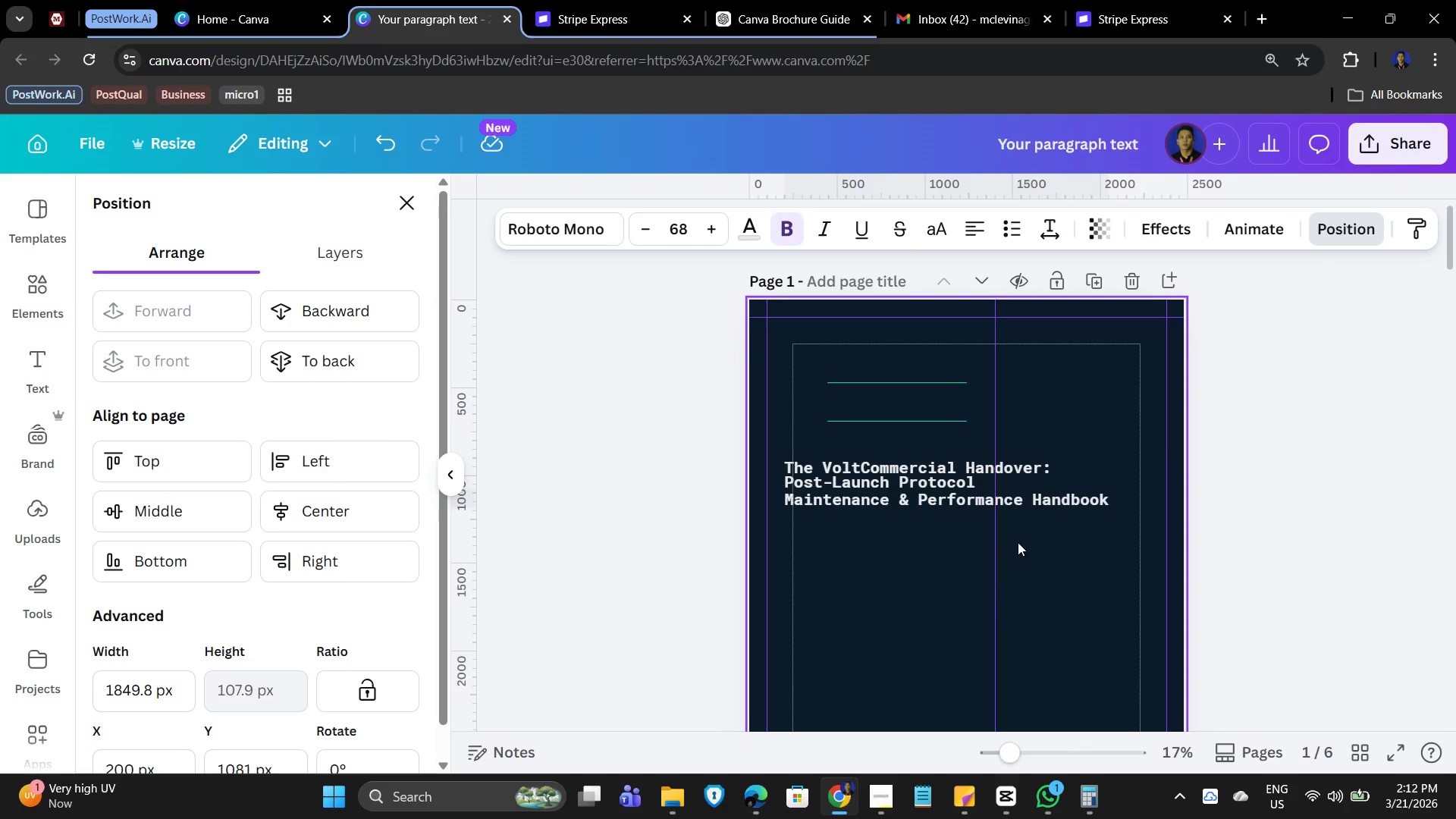 
key(ArrowDown)
 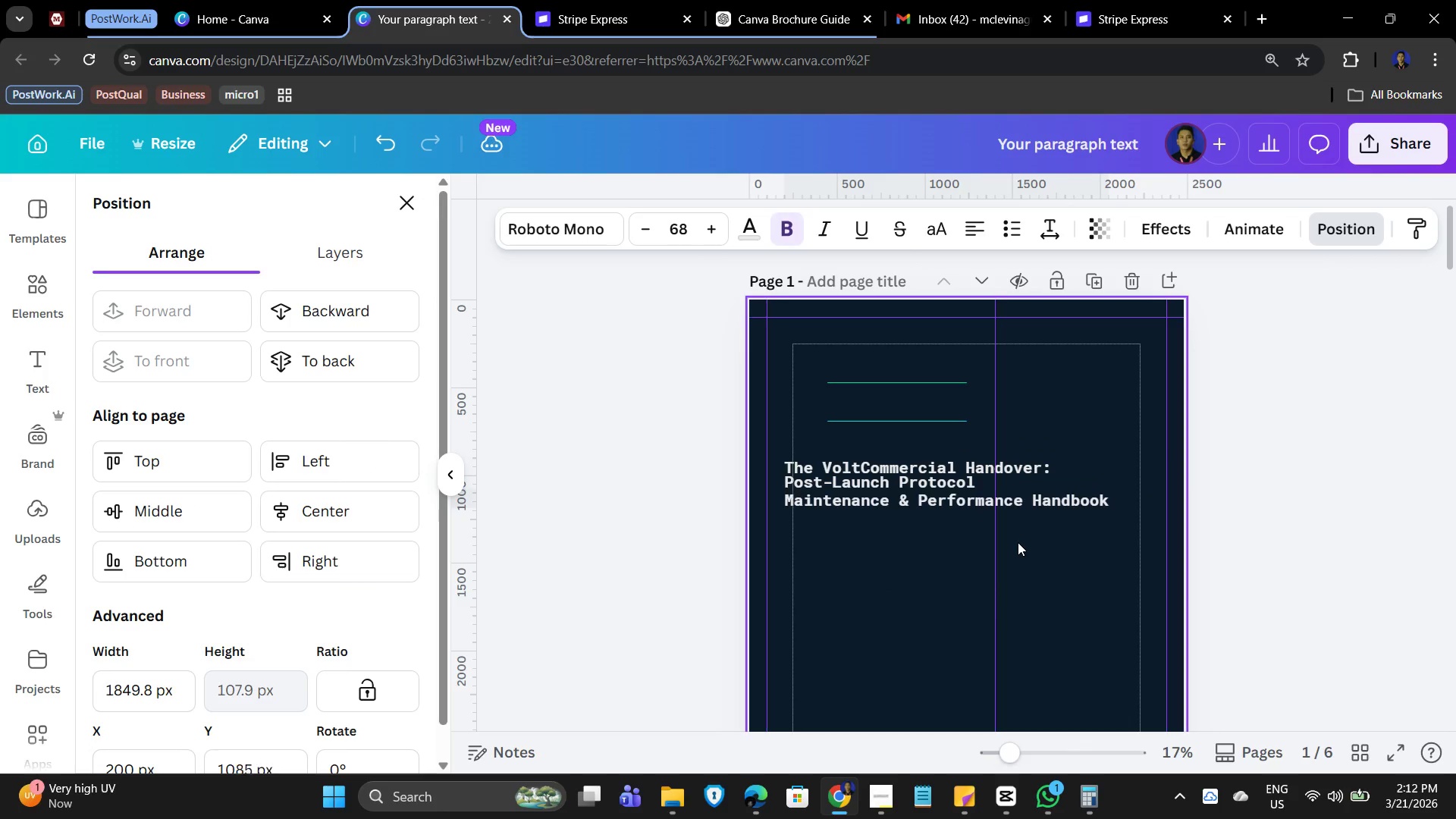 
key(ArrowDown)
 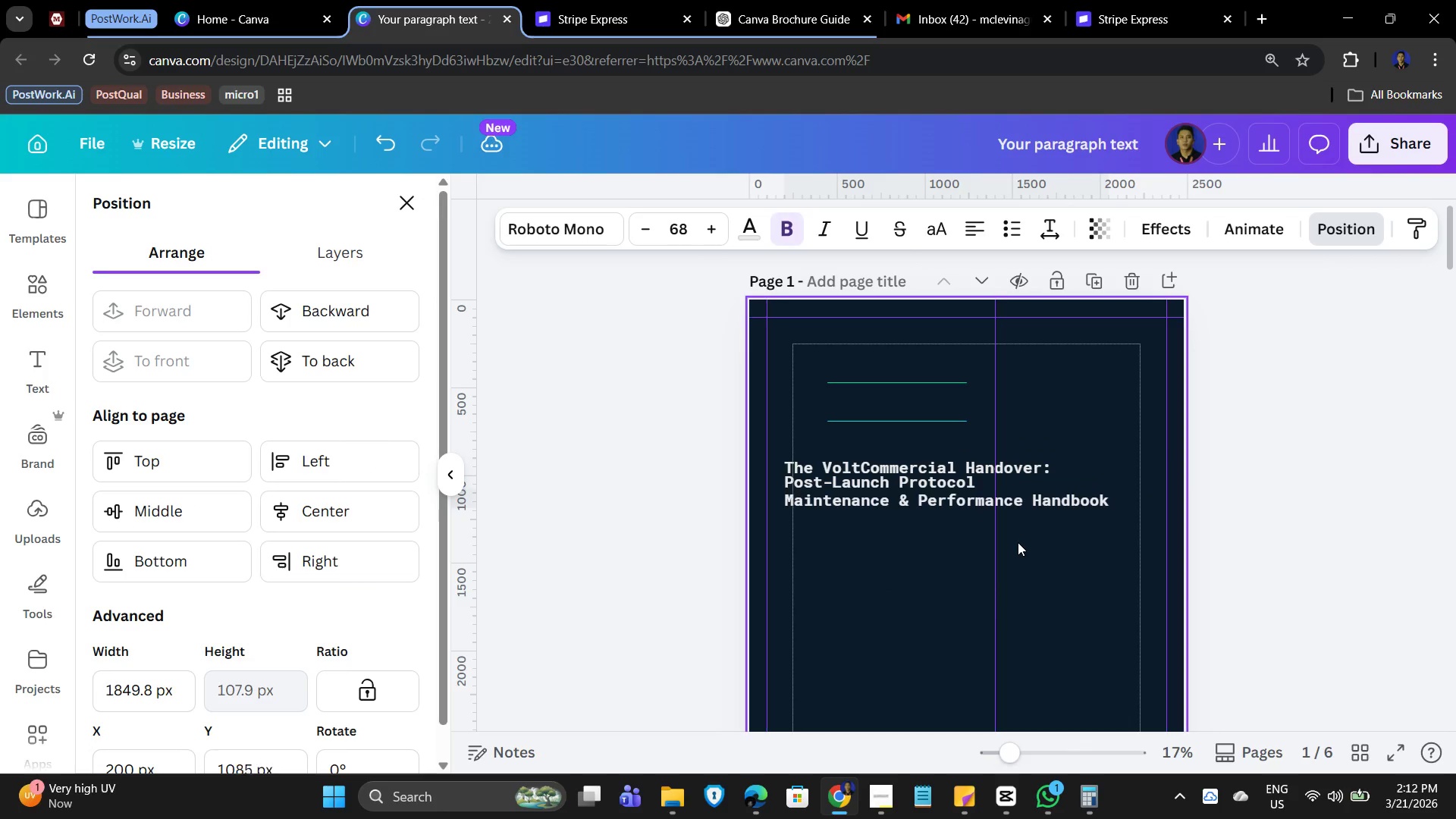 
key(ArrowDown)
 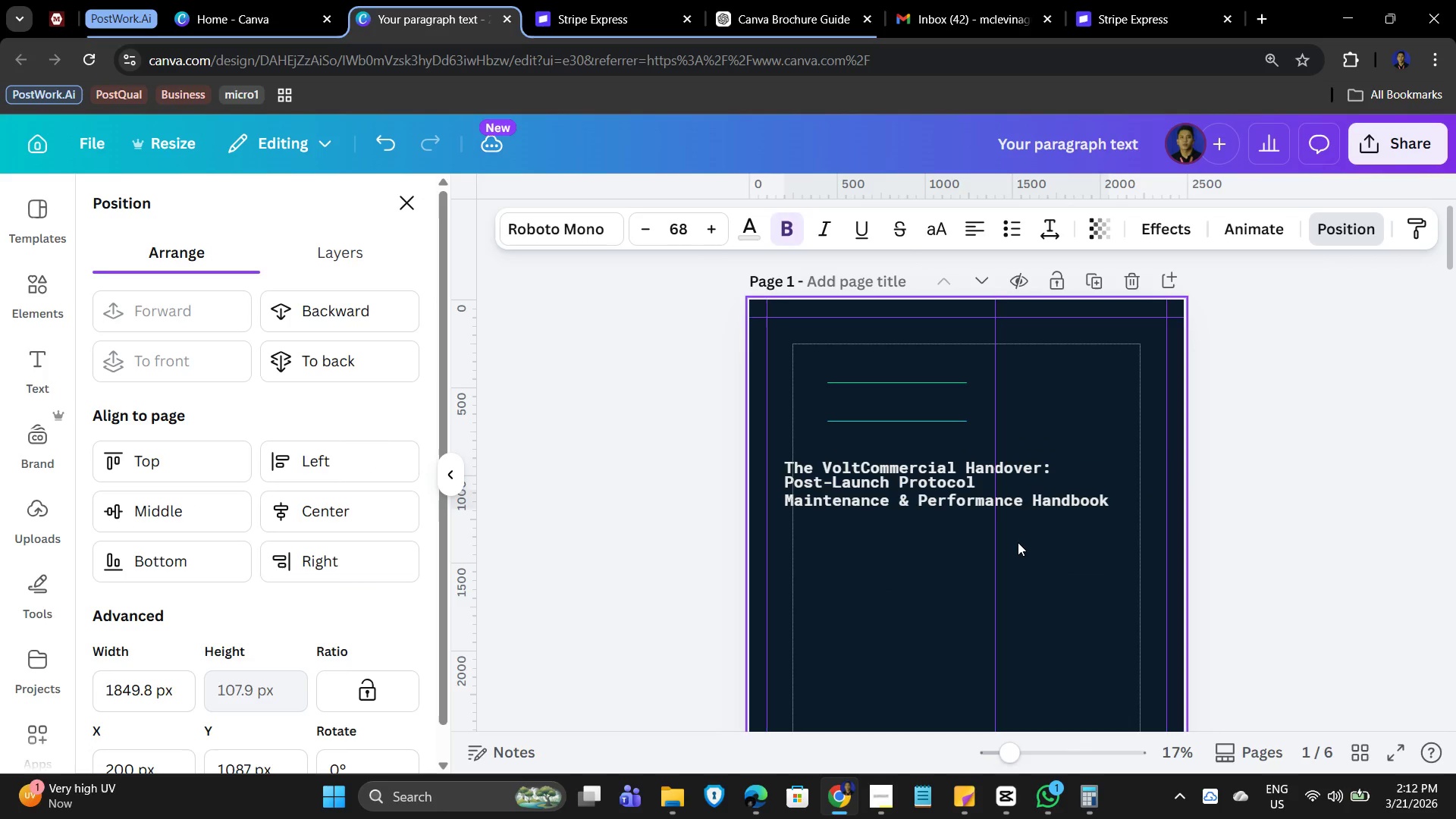 
key(ArrowDown)
 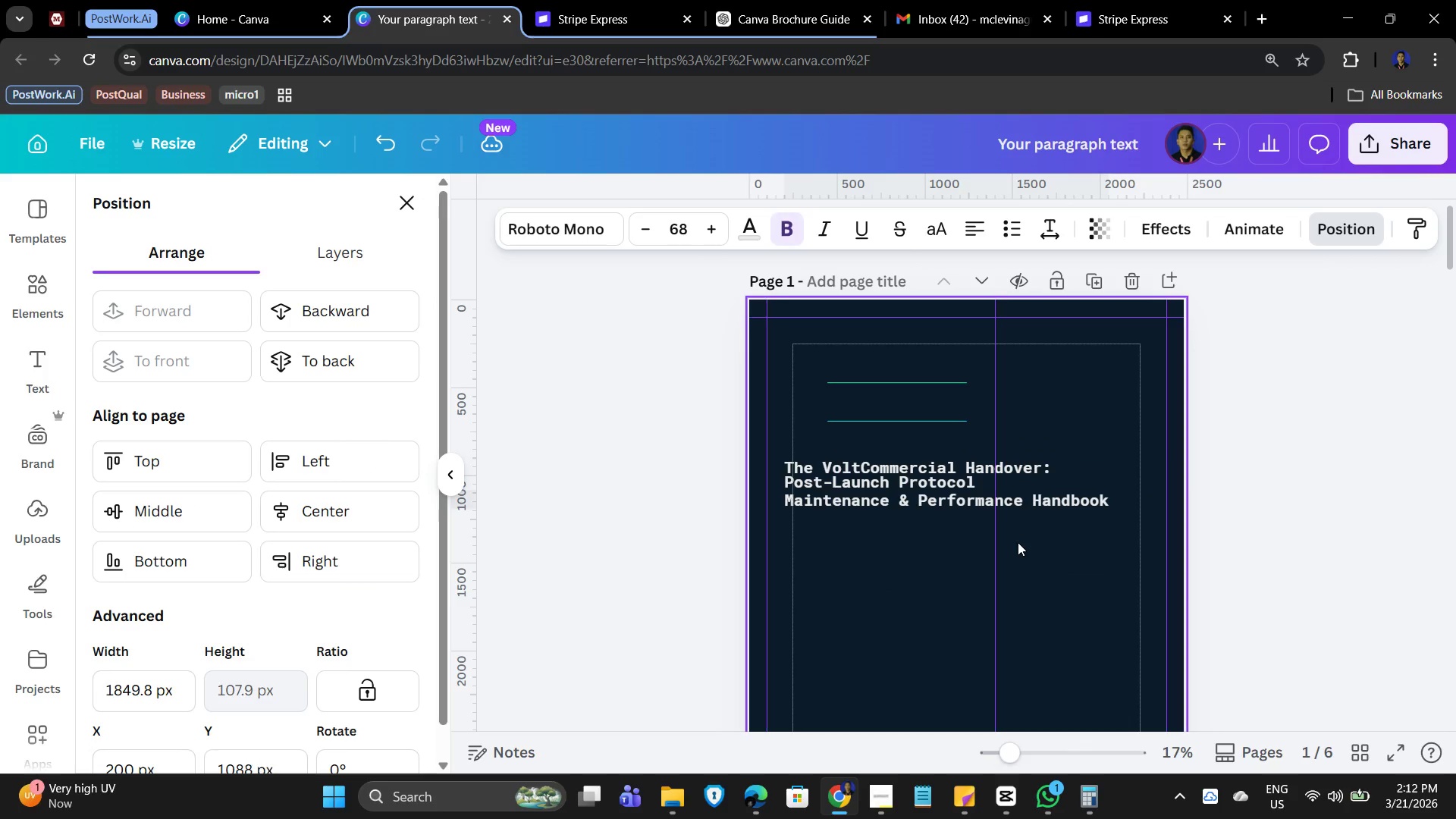 
key(ArrowDown)
 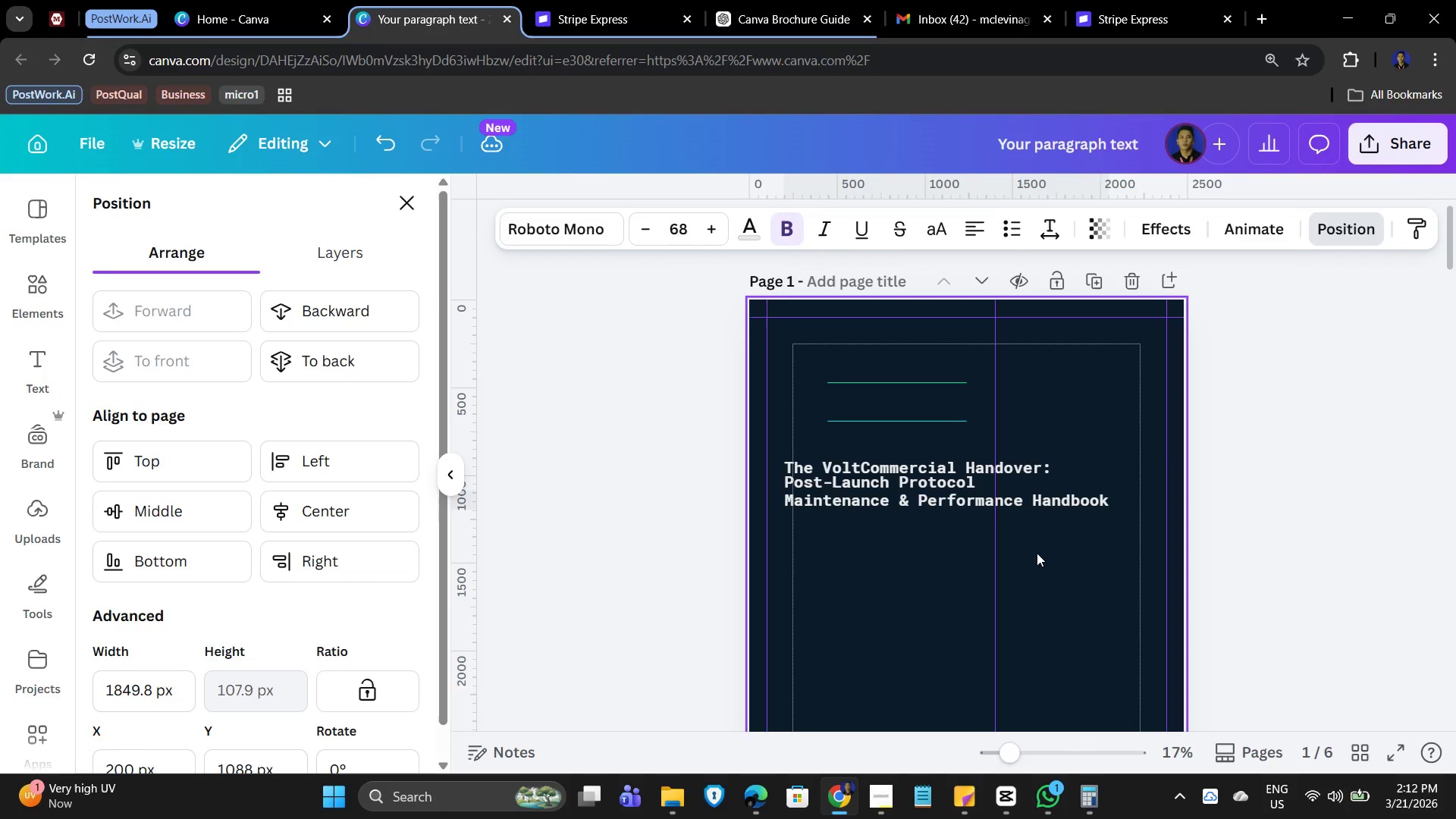 
left_click([1037, 553])
 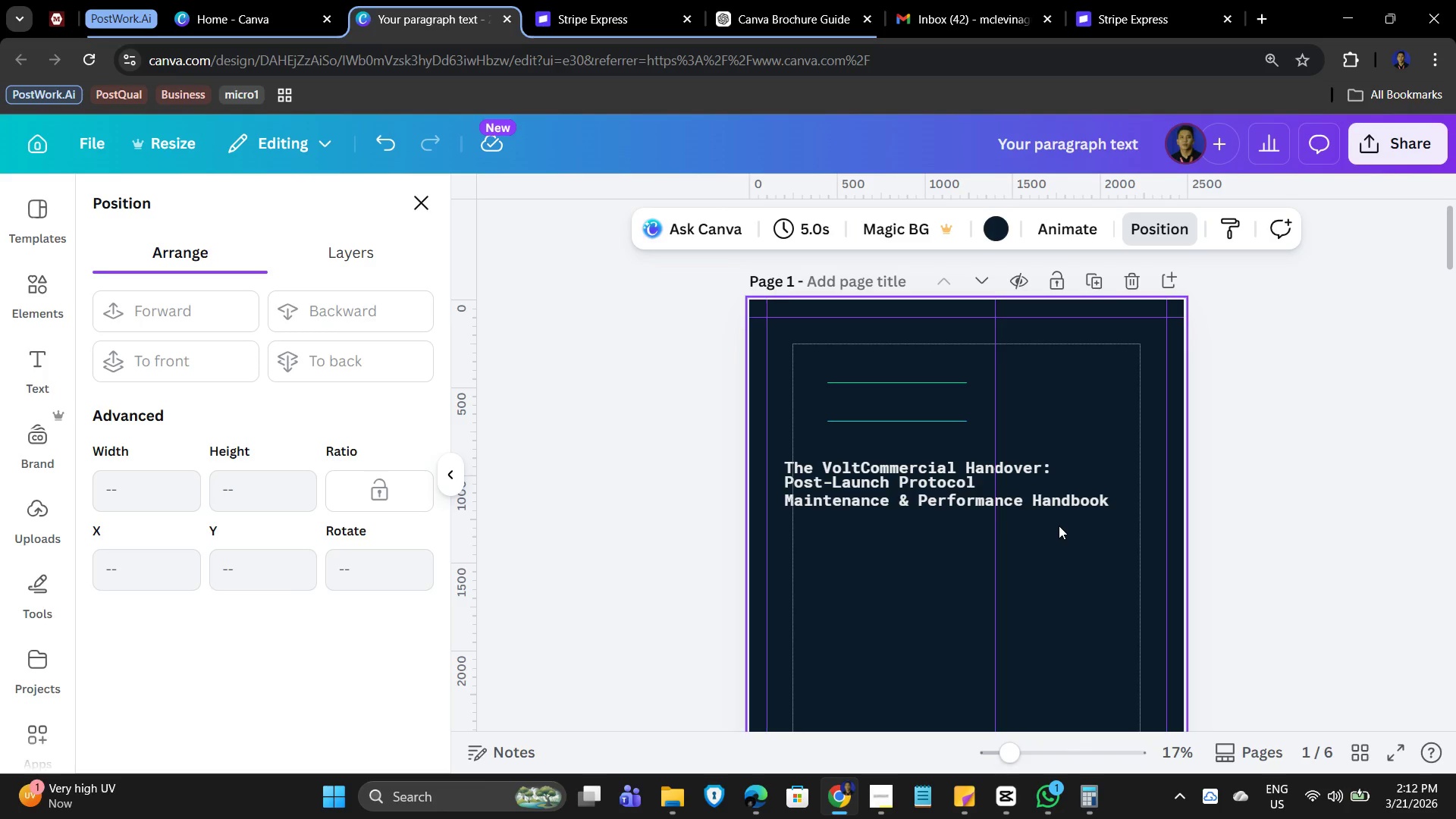 
left_click([904, 485])
 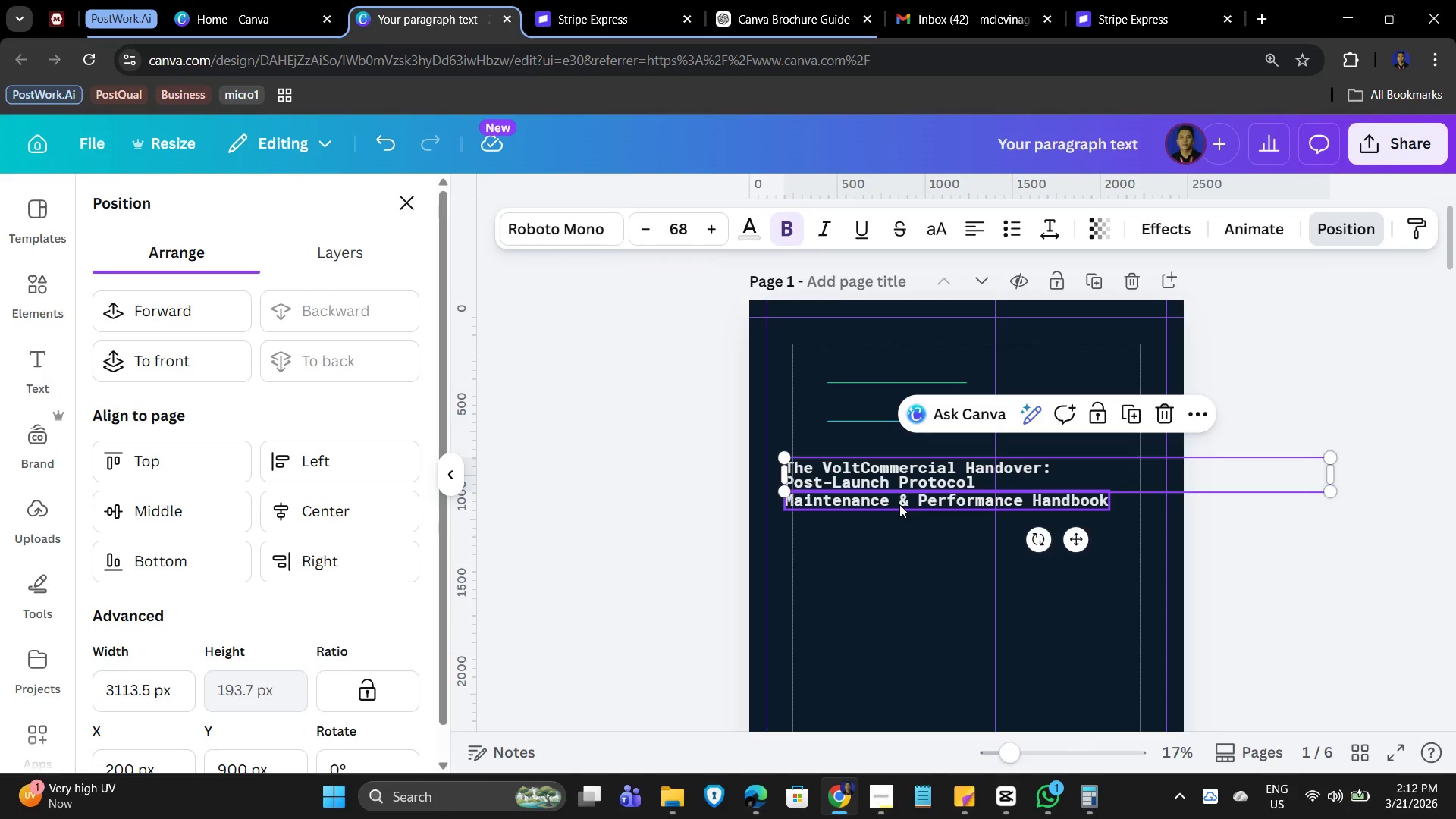 
left_click([897, 506])
 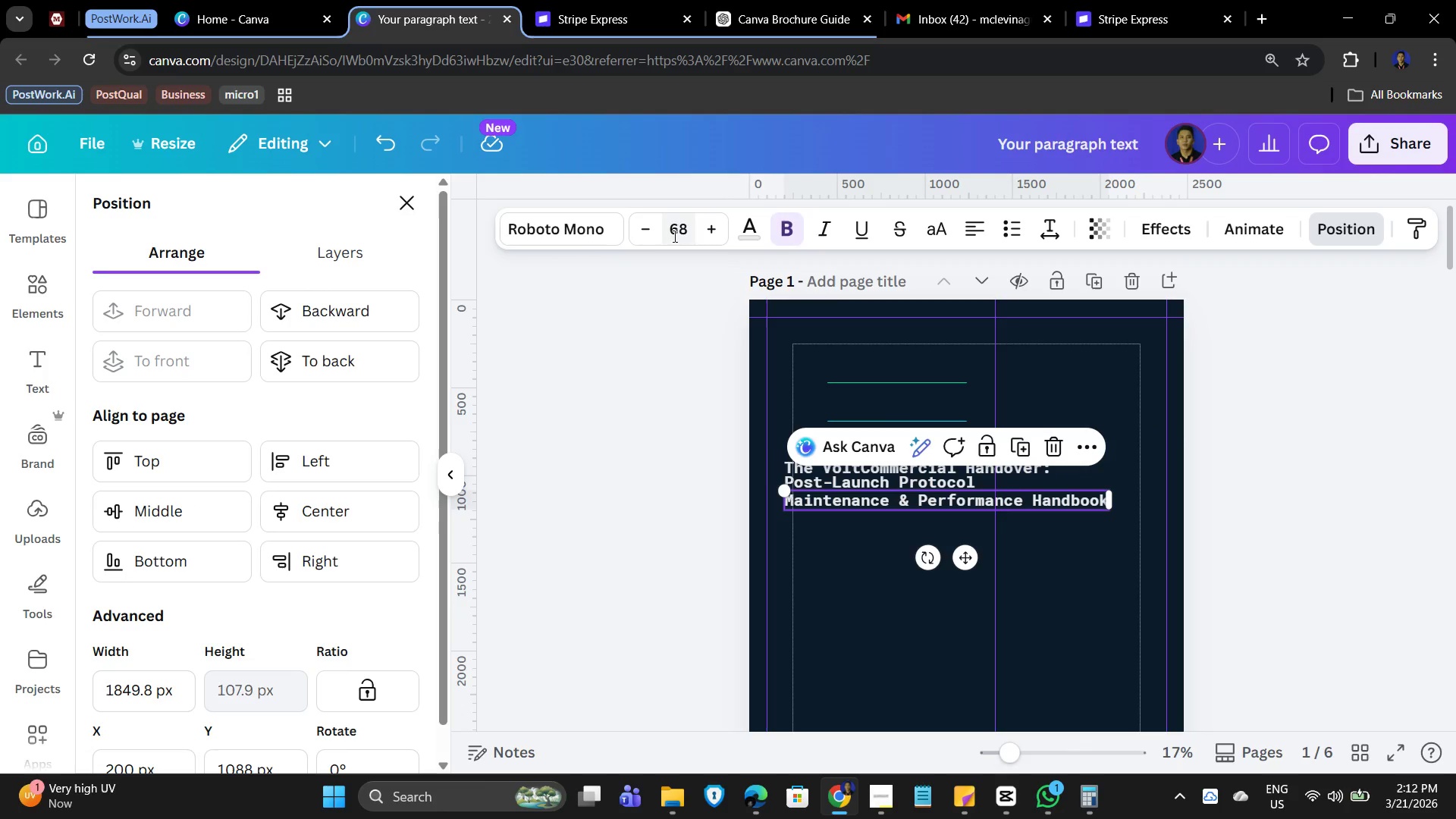 
key(Numpad2)
 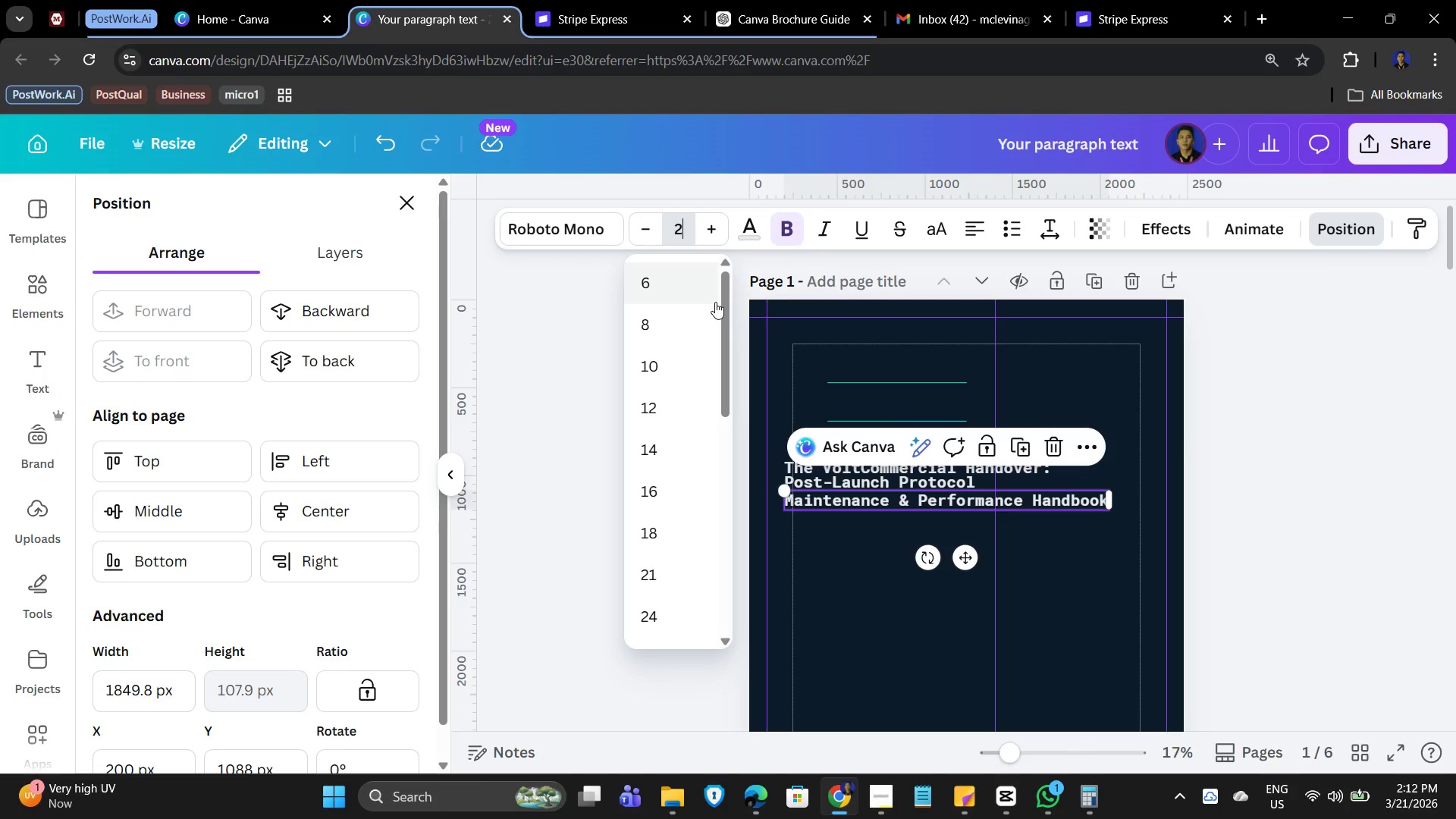 
key(Numpad8)
 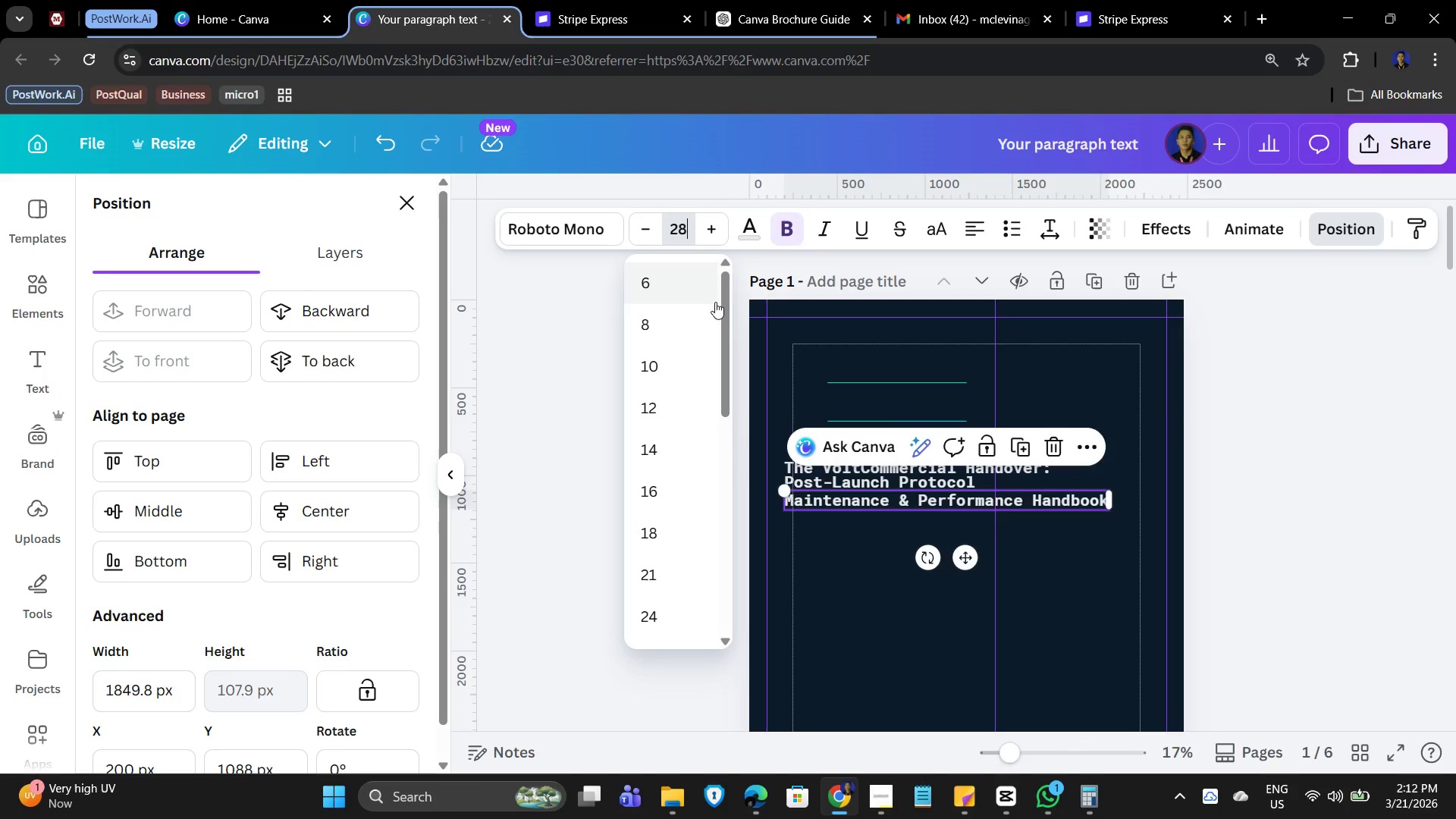 
key(NumpadEnter)
 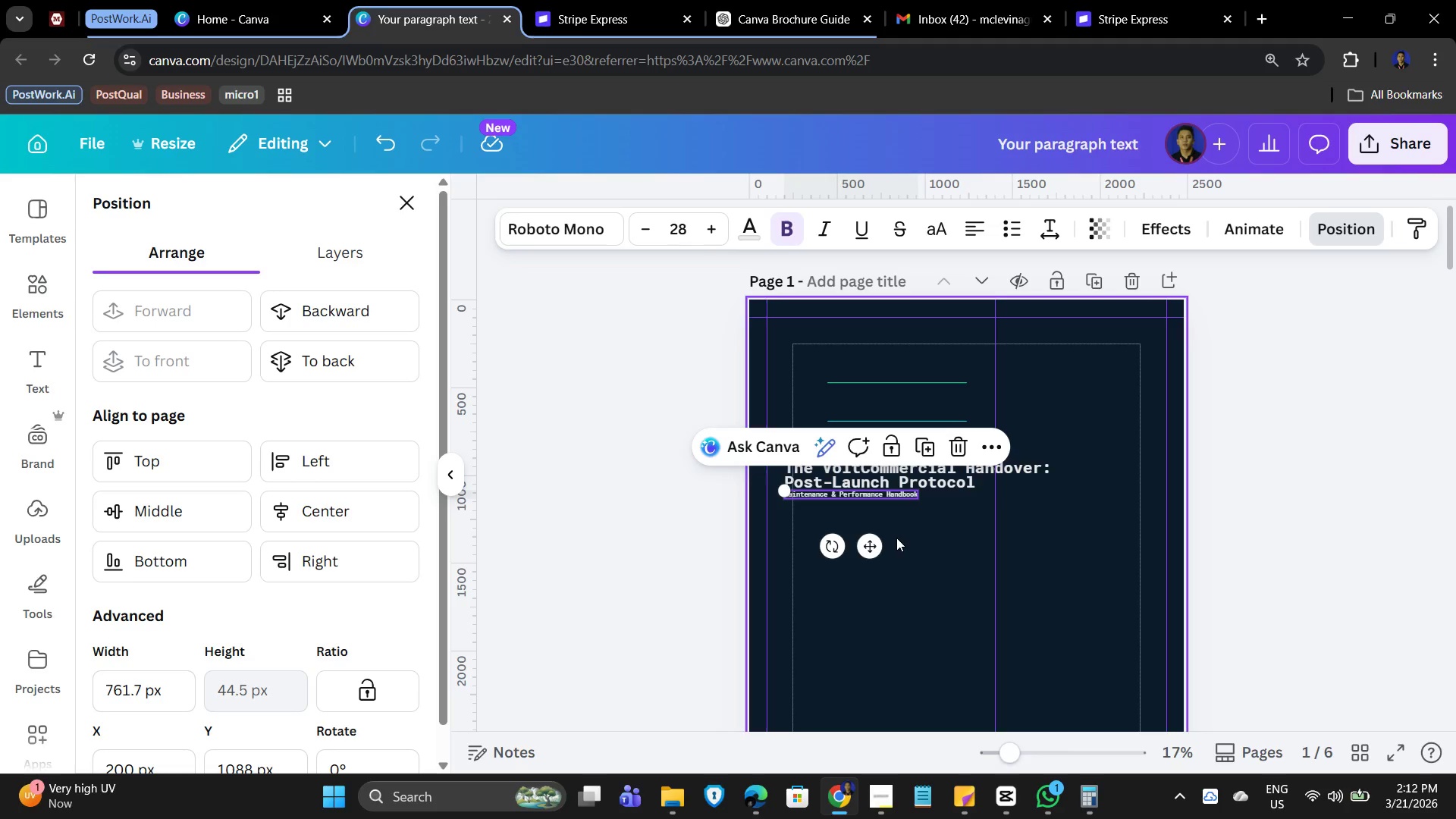 
scroll: coordinate [270, 651], scroll_direction: down, amount: 2.0
 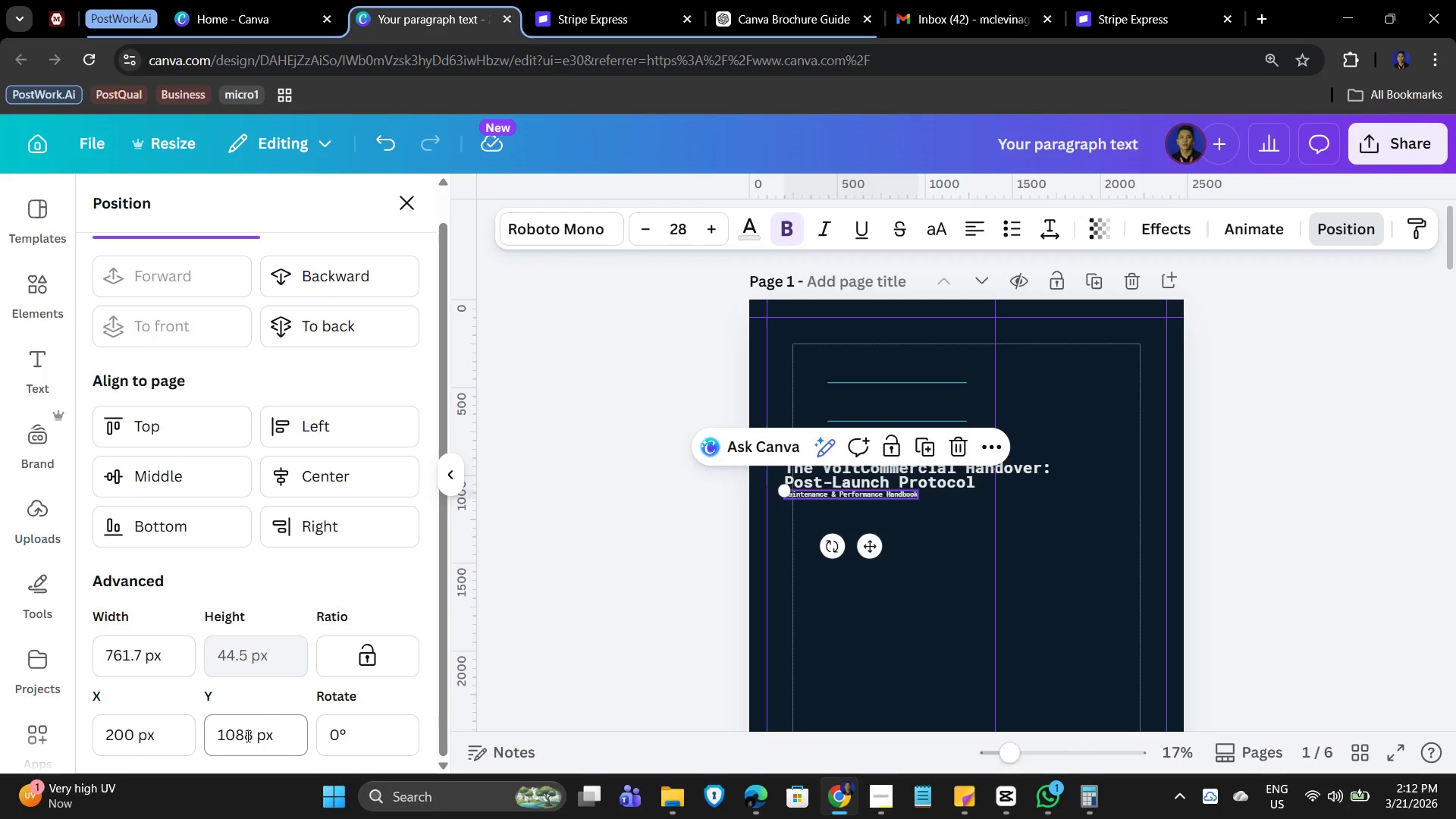 
left_click([248, 736])
 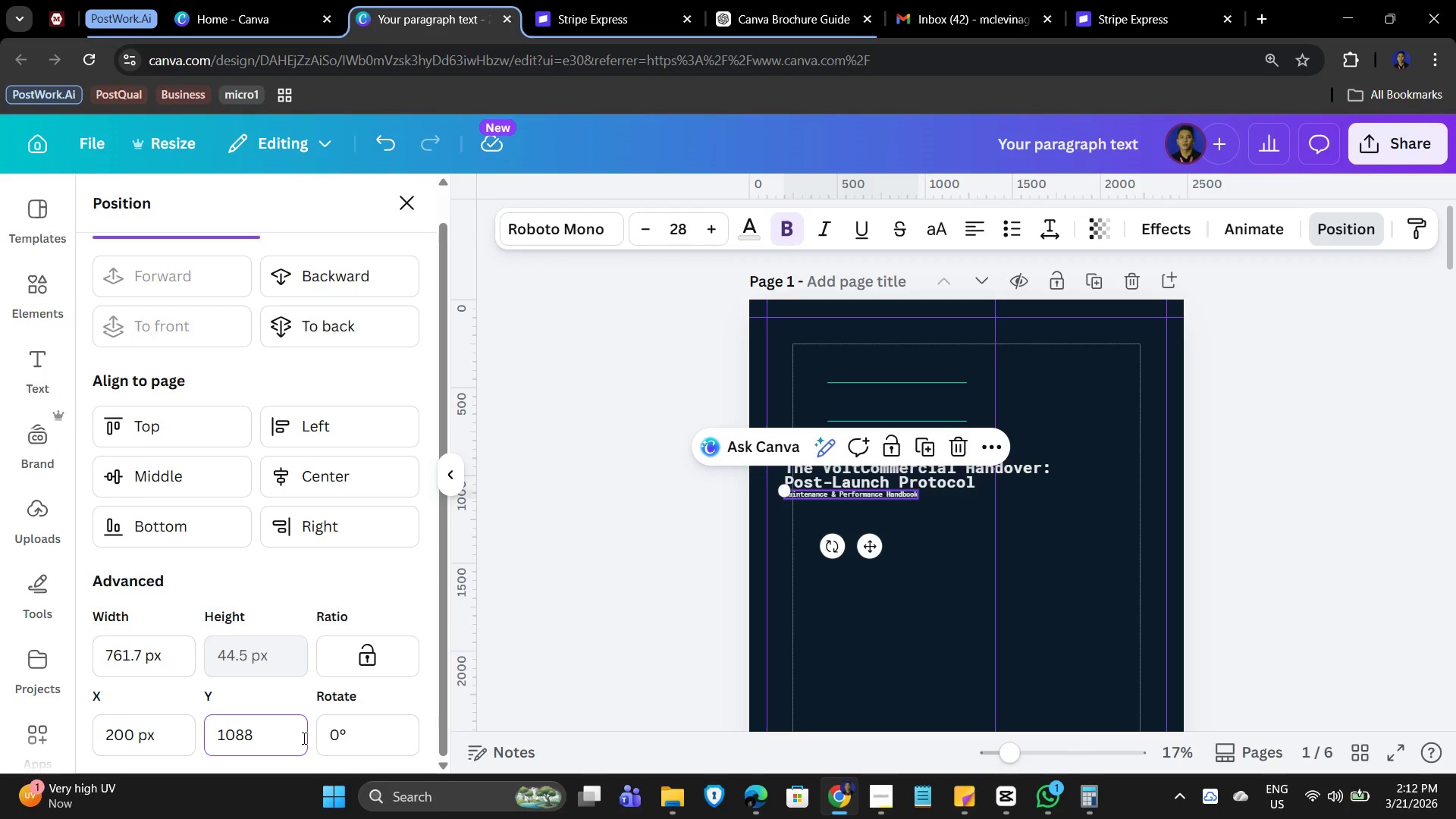 
key(Delete)
 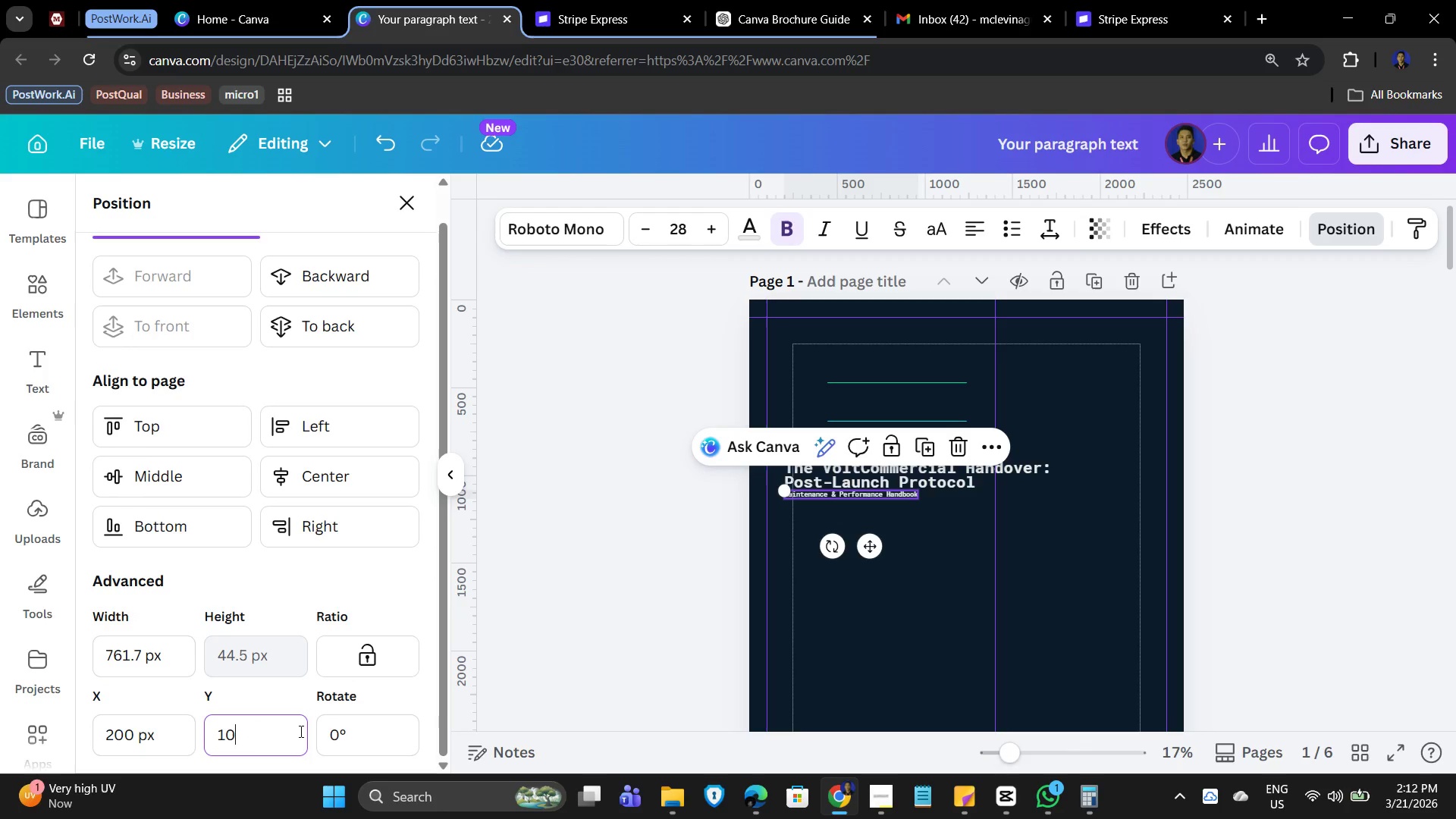 
key(Backspace)
 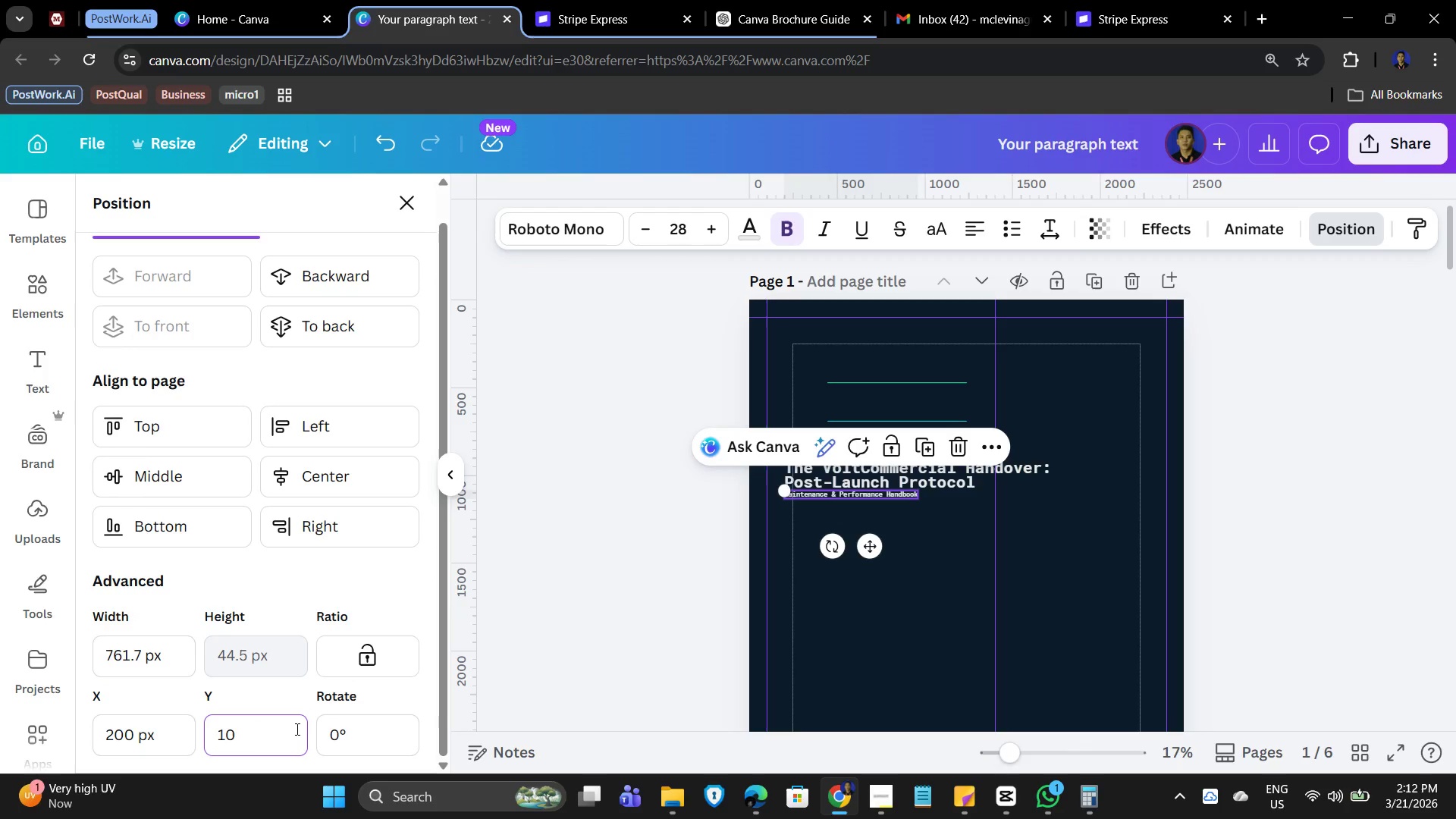 
key(Numpad5)
 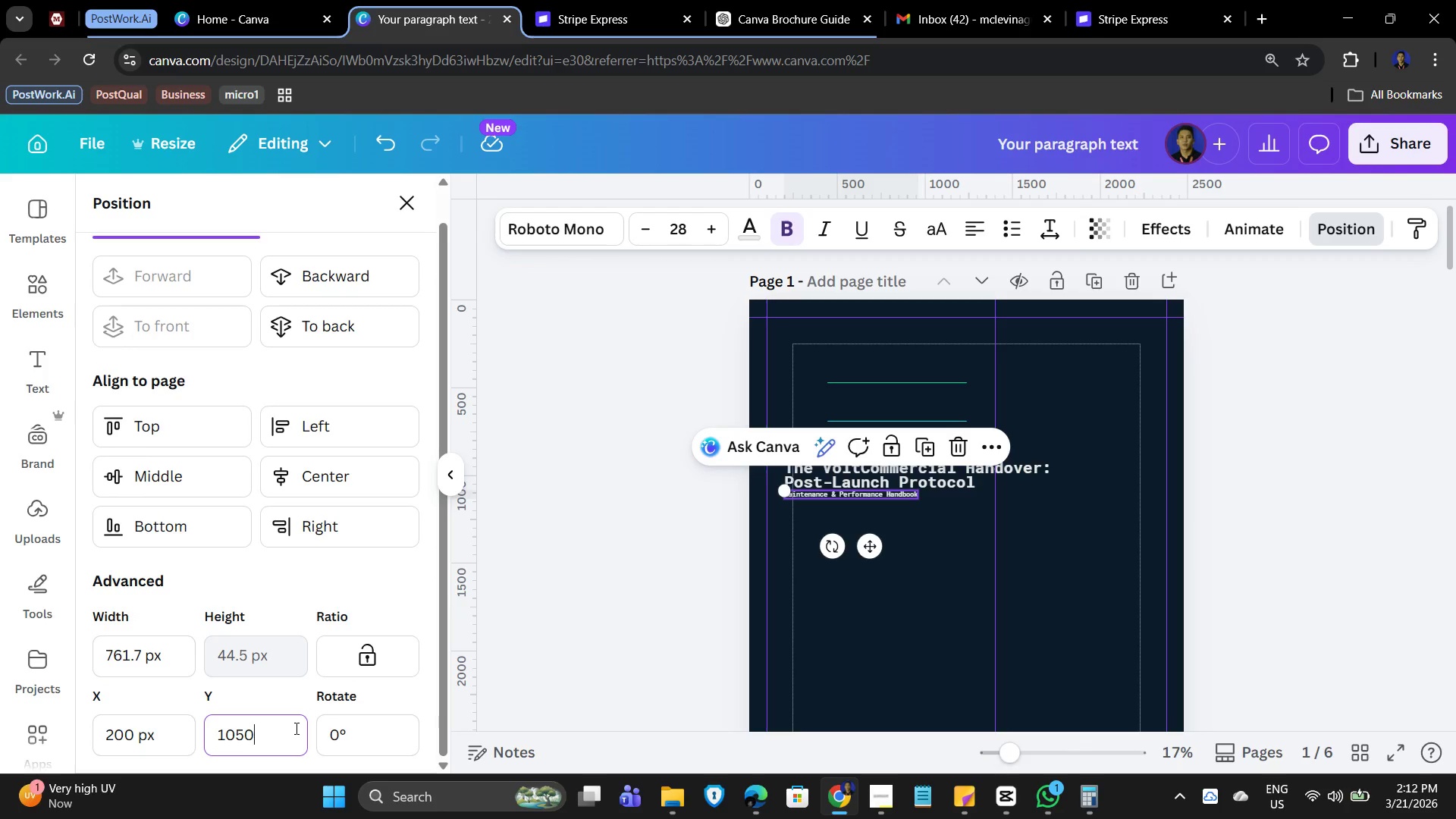 
key(Numpad0)
 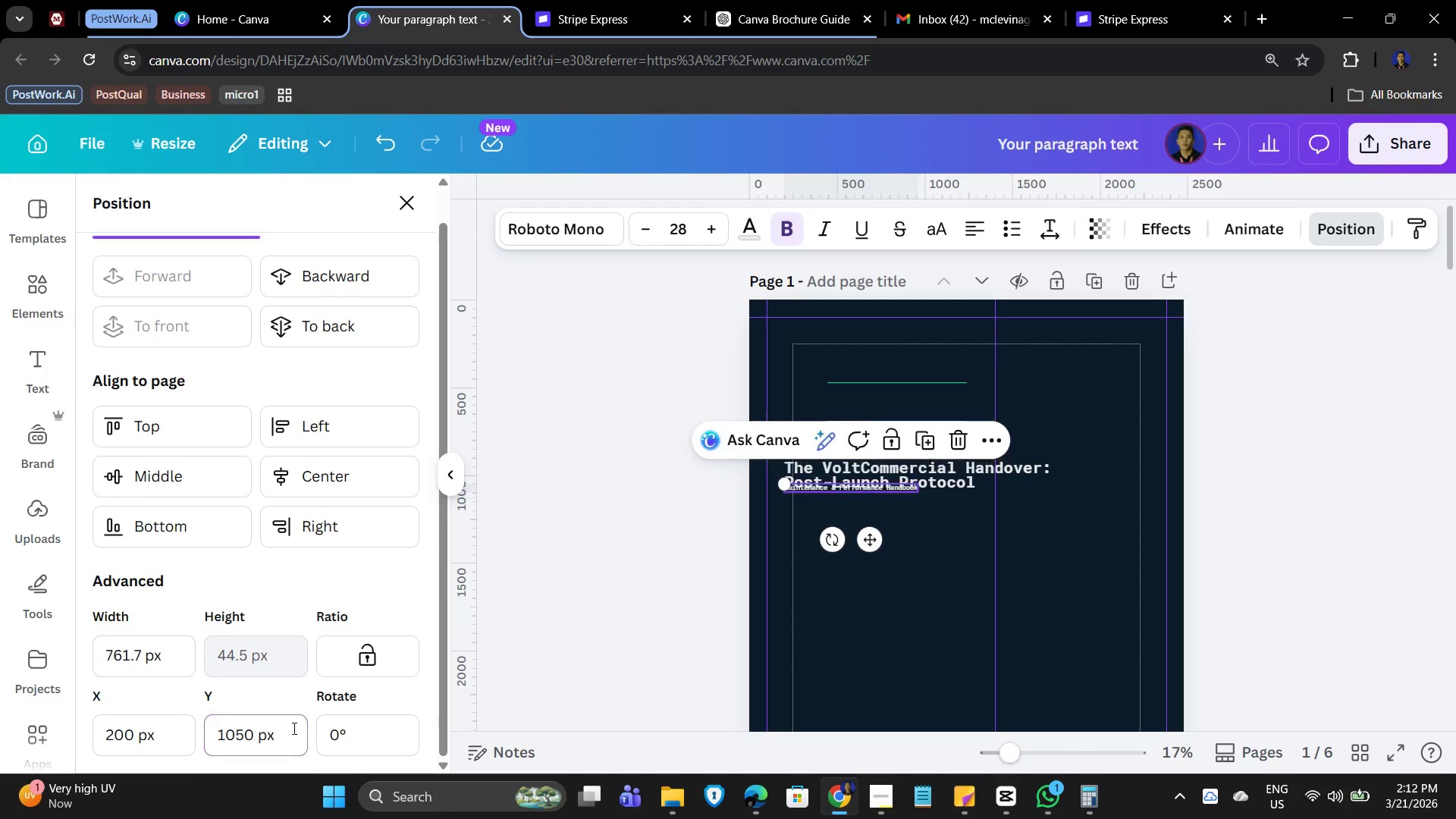 
key(NumpadEnter)
 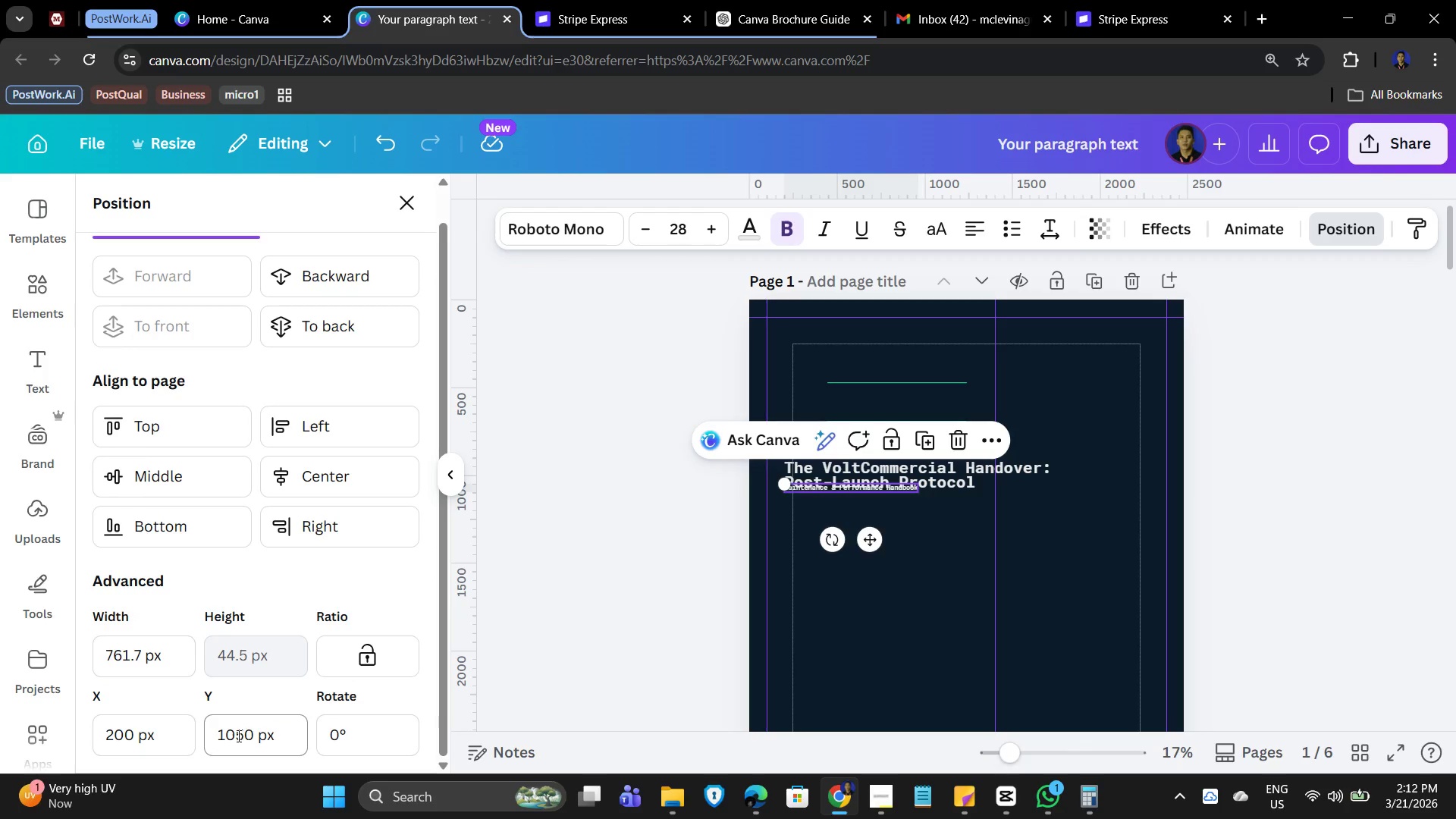 
left_click([244, 735])
 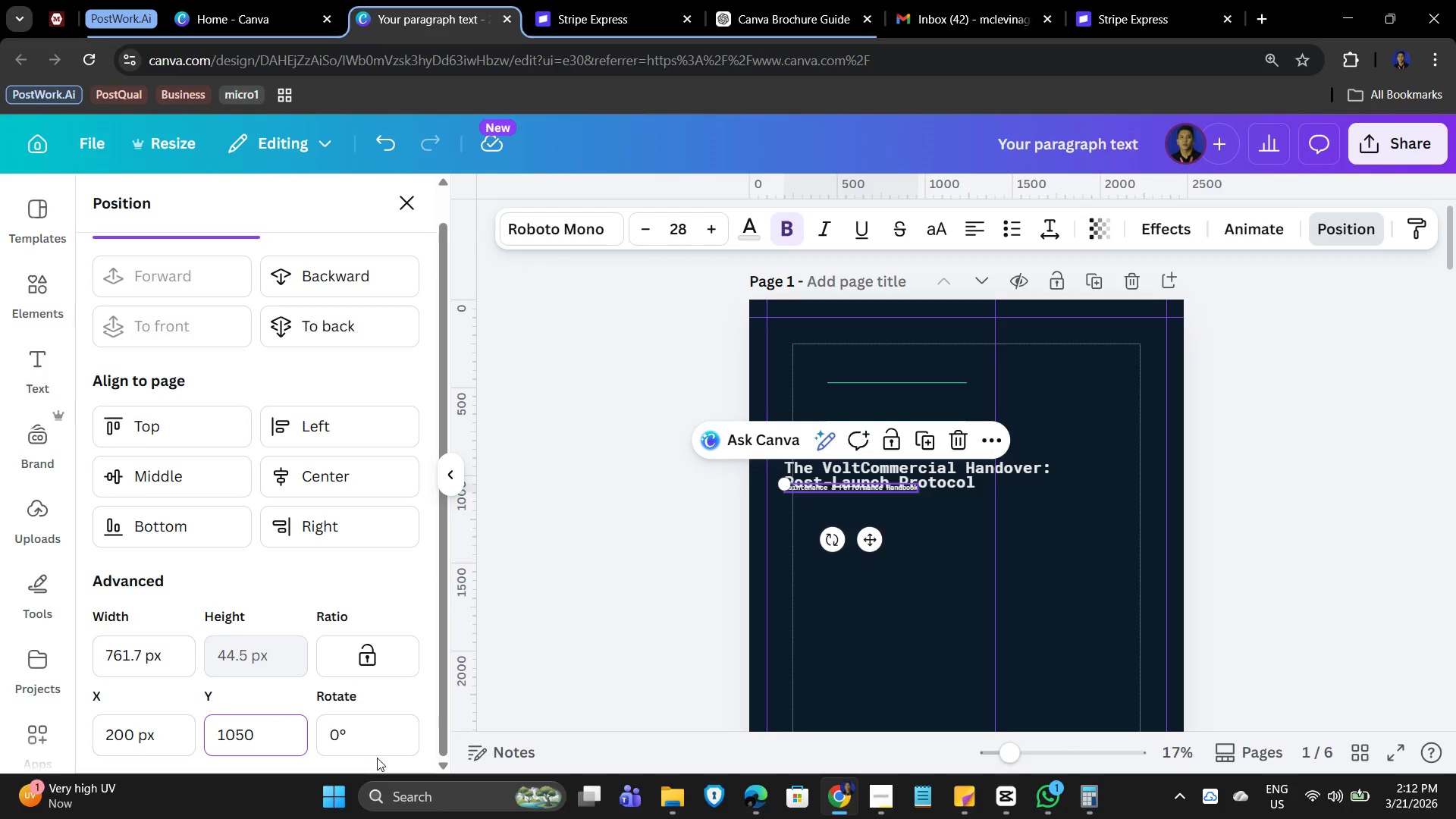 
key(Backspace)
 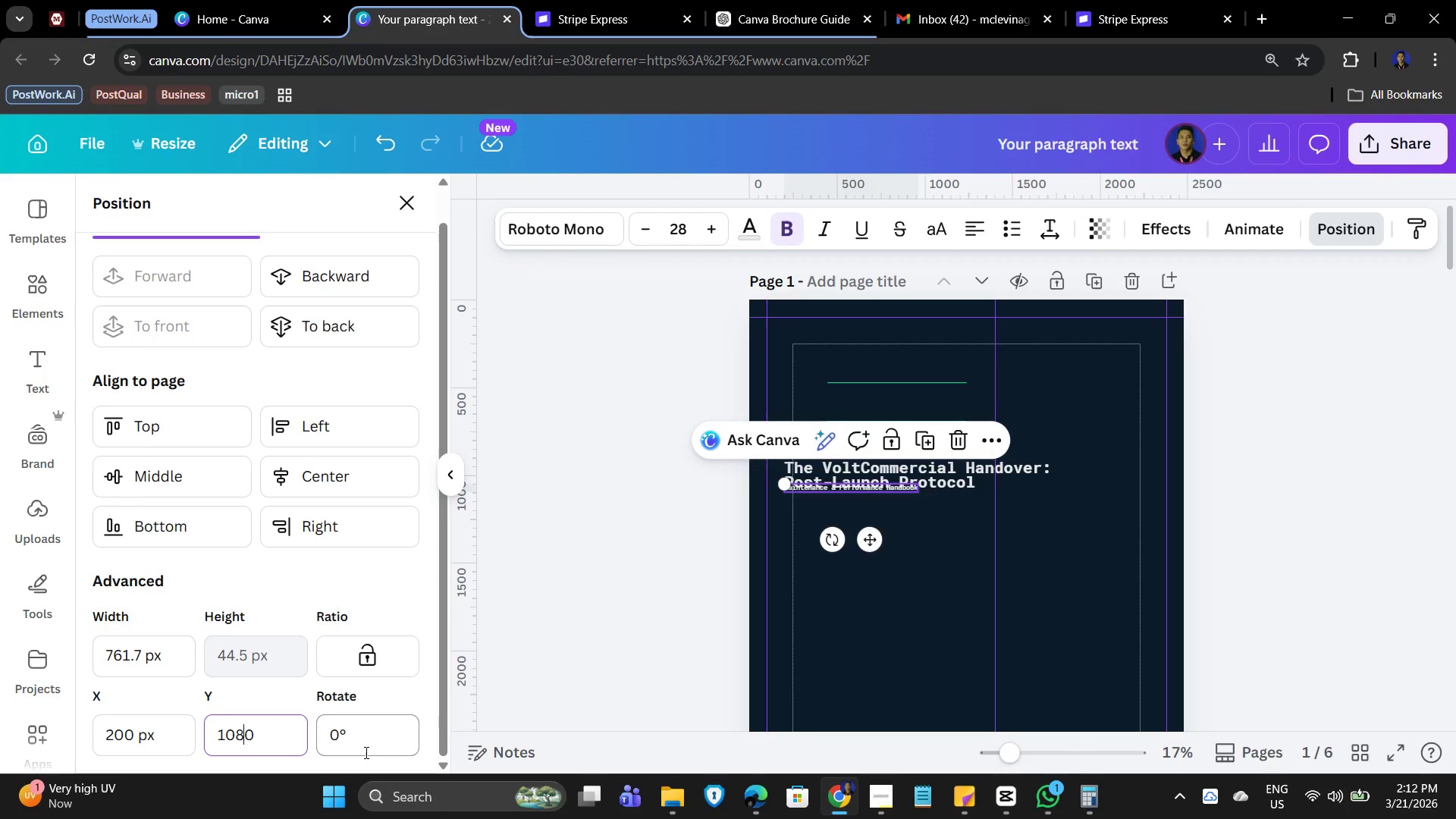 
key(Numpad8)
 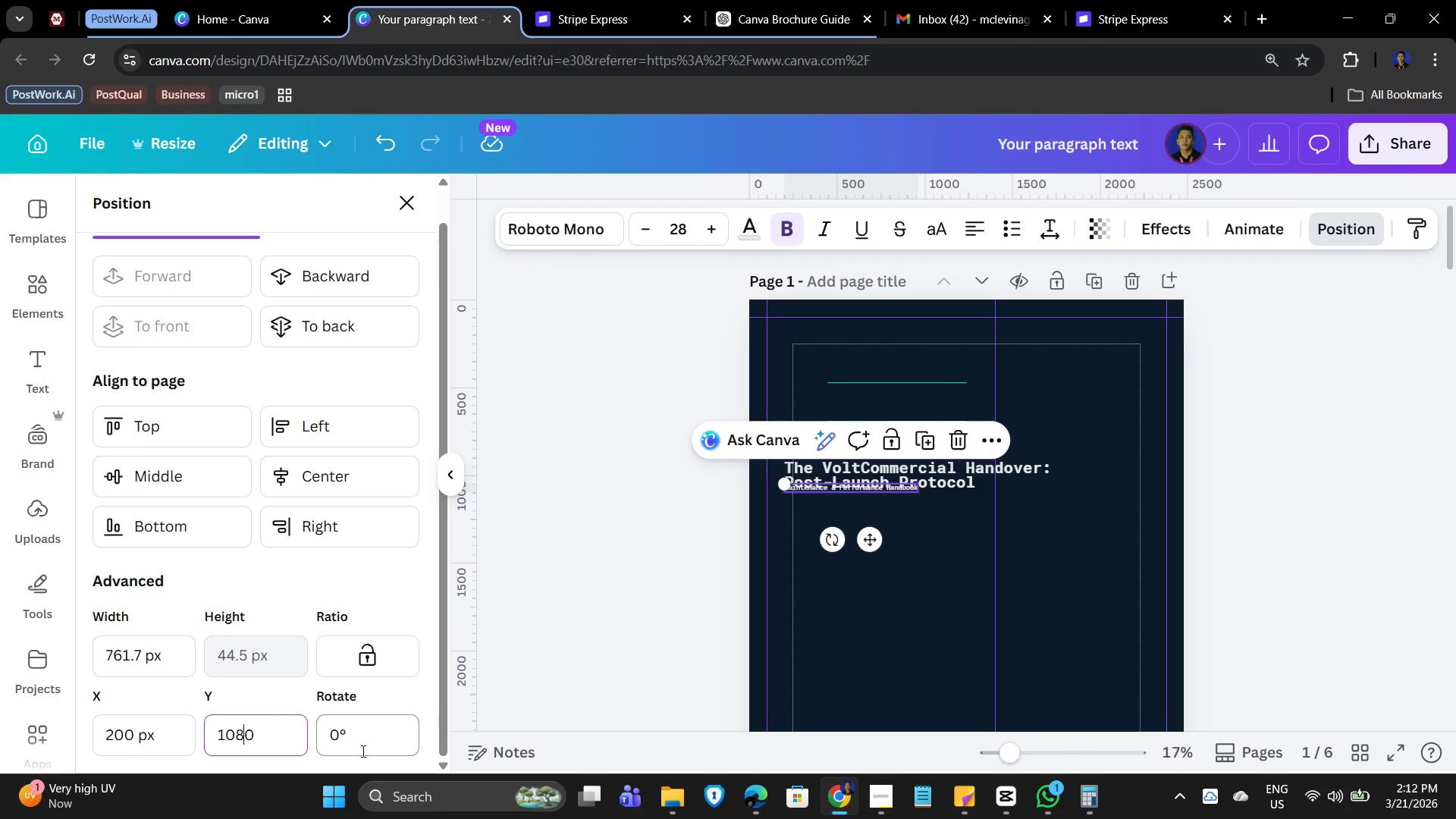 
key(NumpadEnter)
 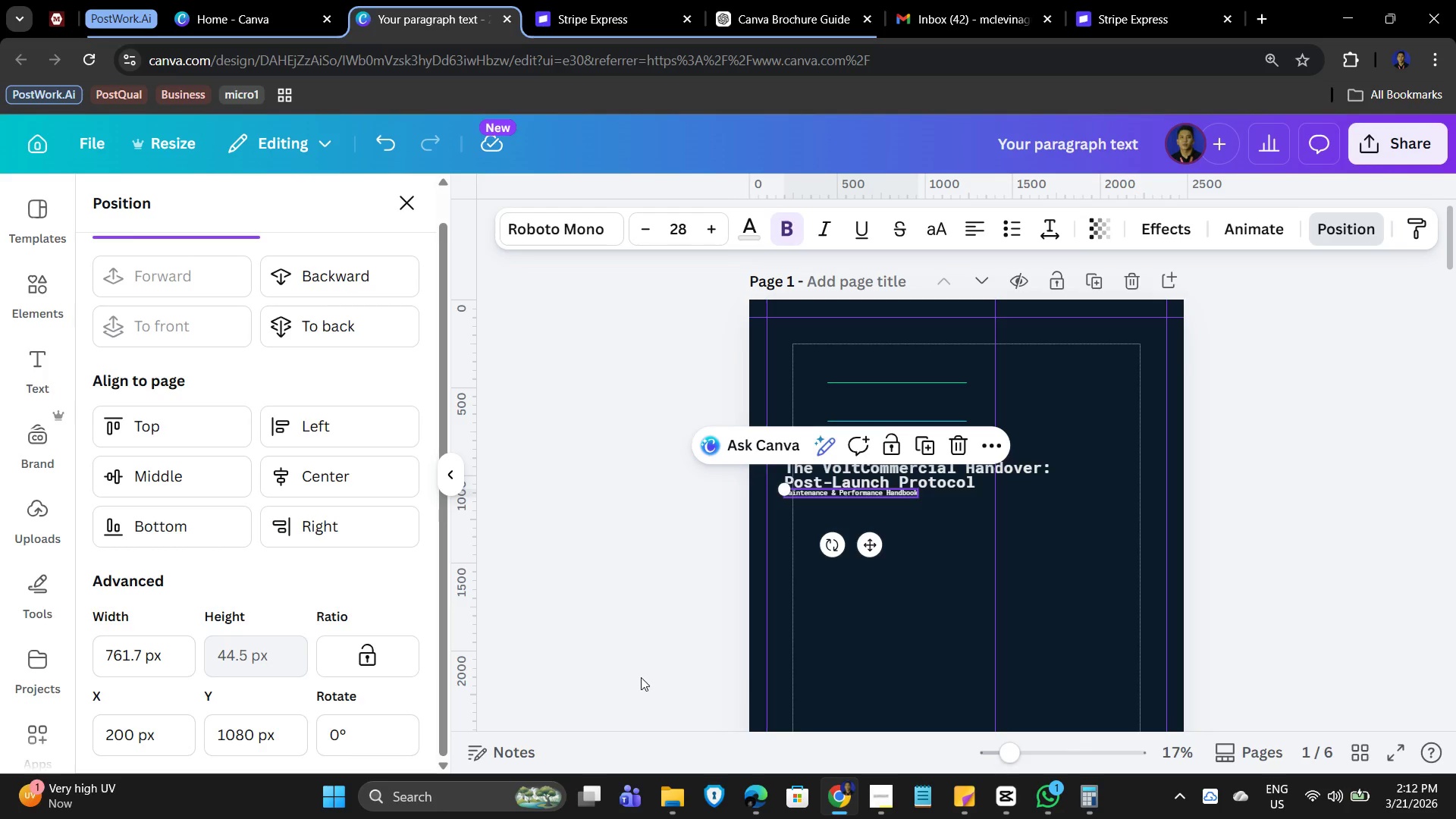 
left_click([805, 670])
 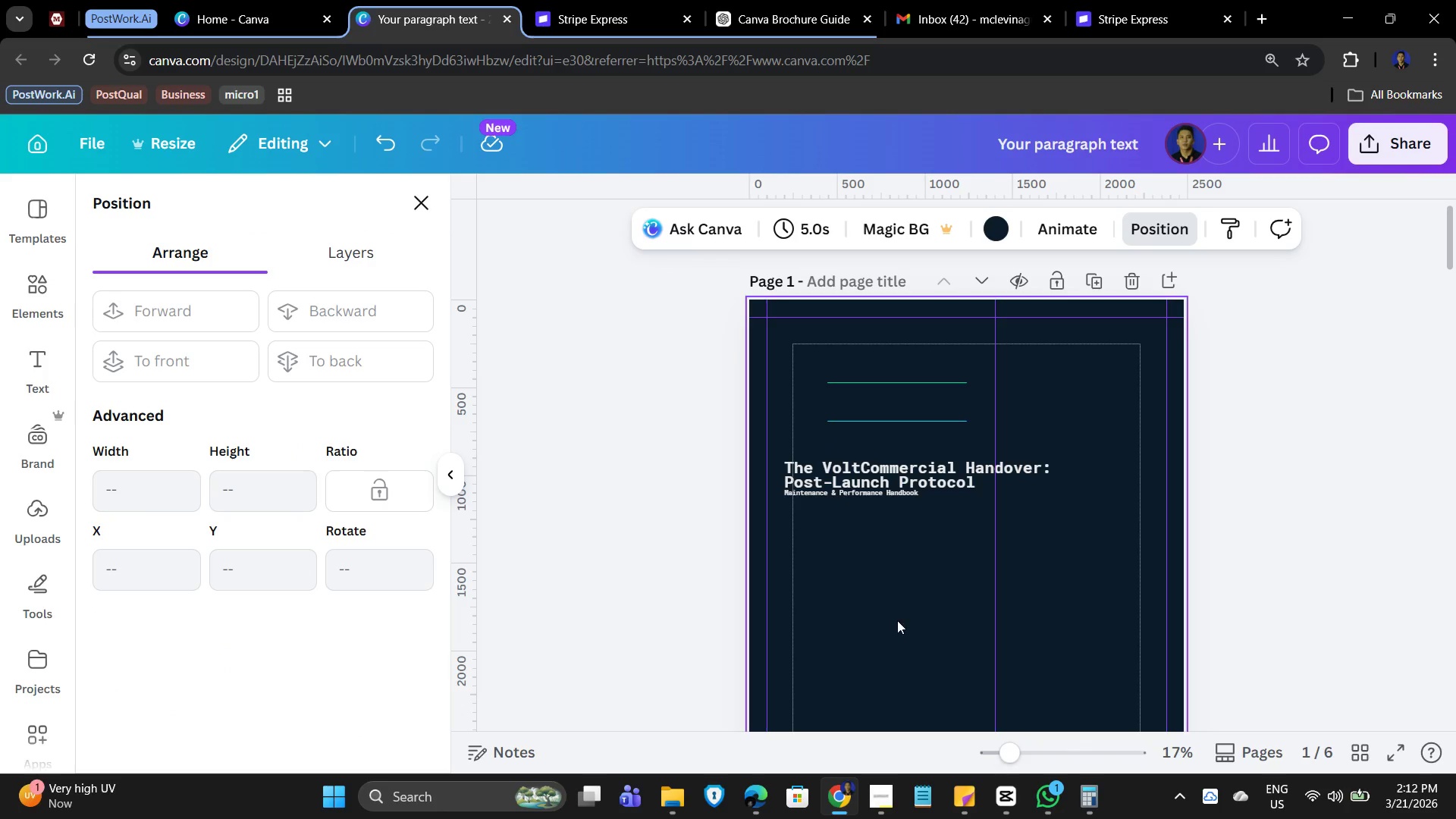 
hold_key(key=ControlLeft, duration=0.83)
scroll: coordinate [935, 637], scroll_direction: up, amount: 3.0
 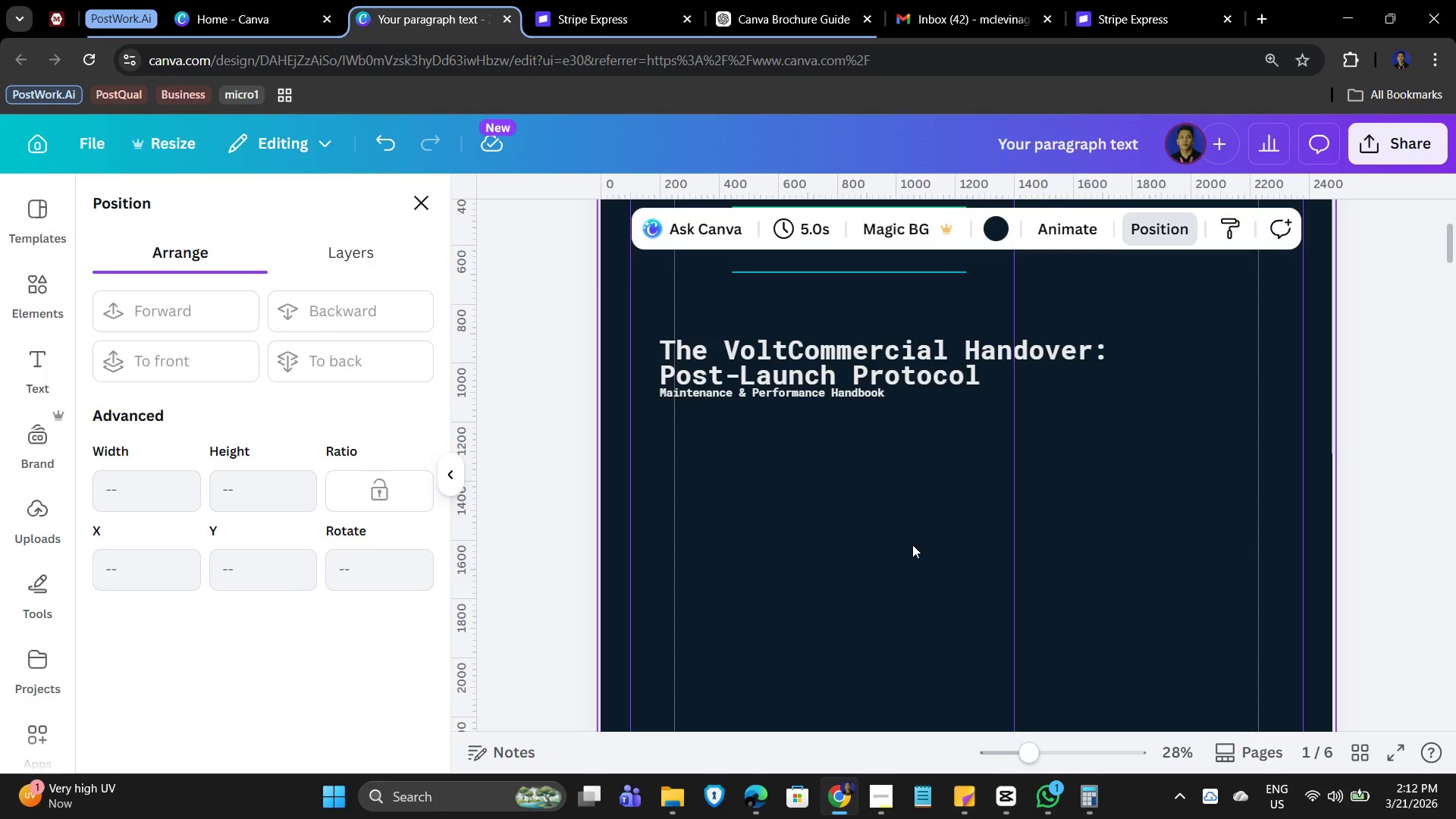 
wait(7.51)
 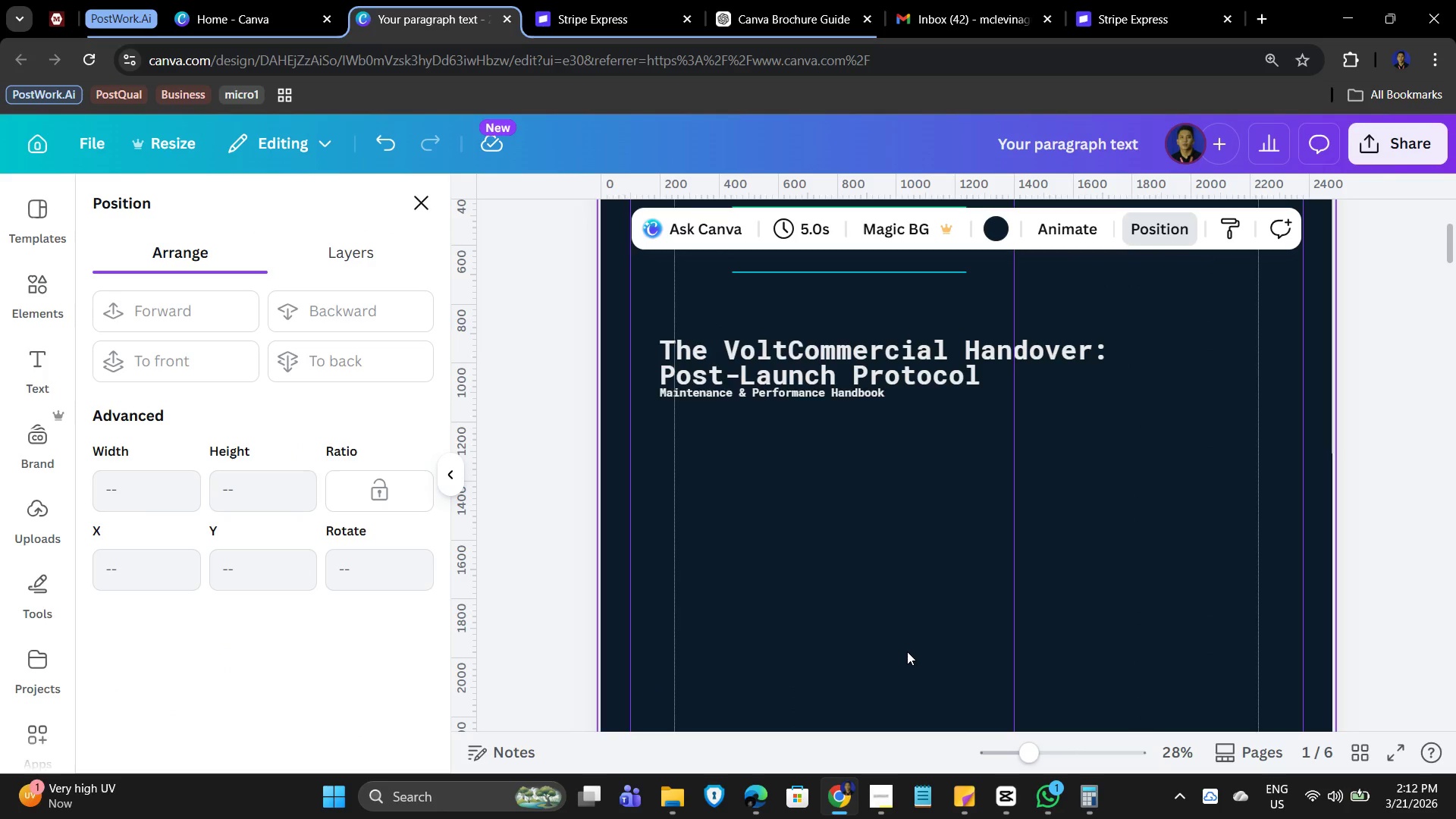 
left_click([805, 394])
 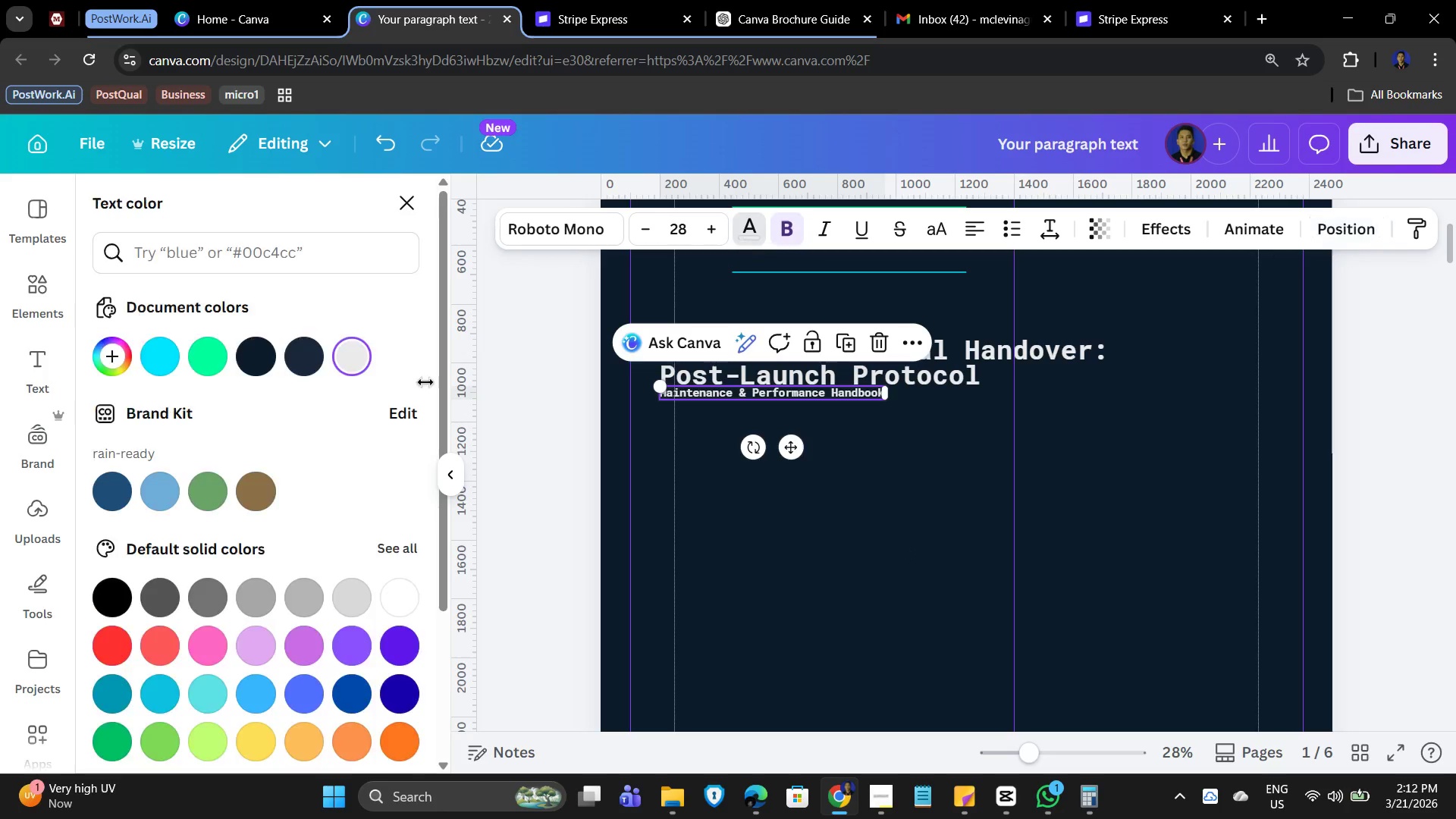 
left_click([111, 352])
 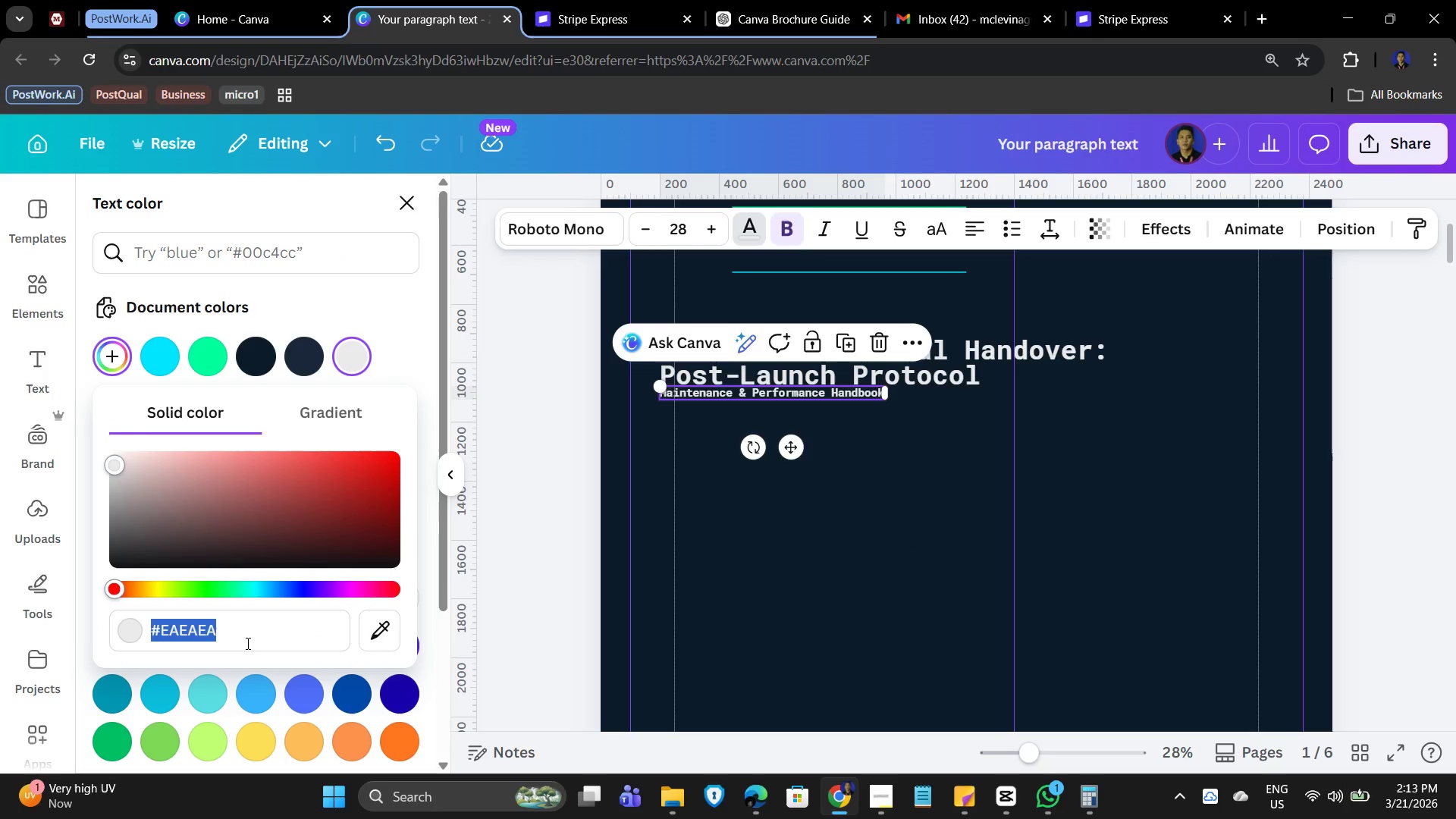 
key(Numpad0)
 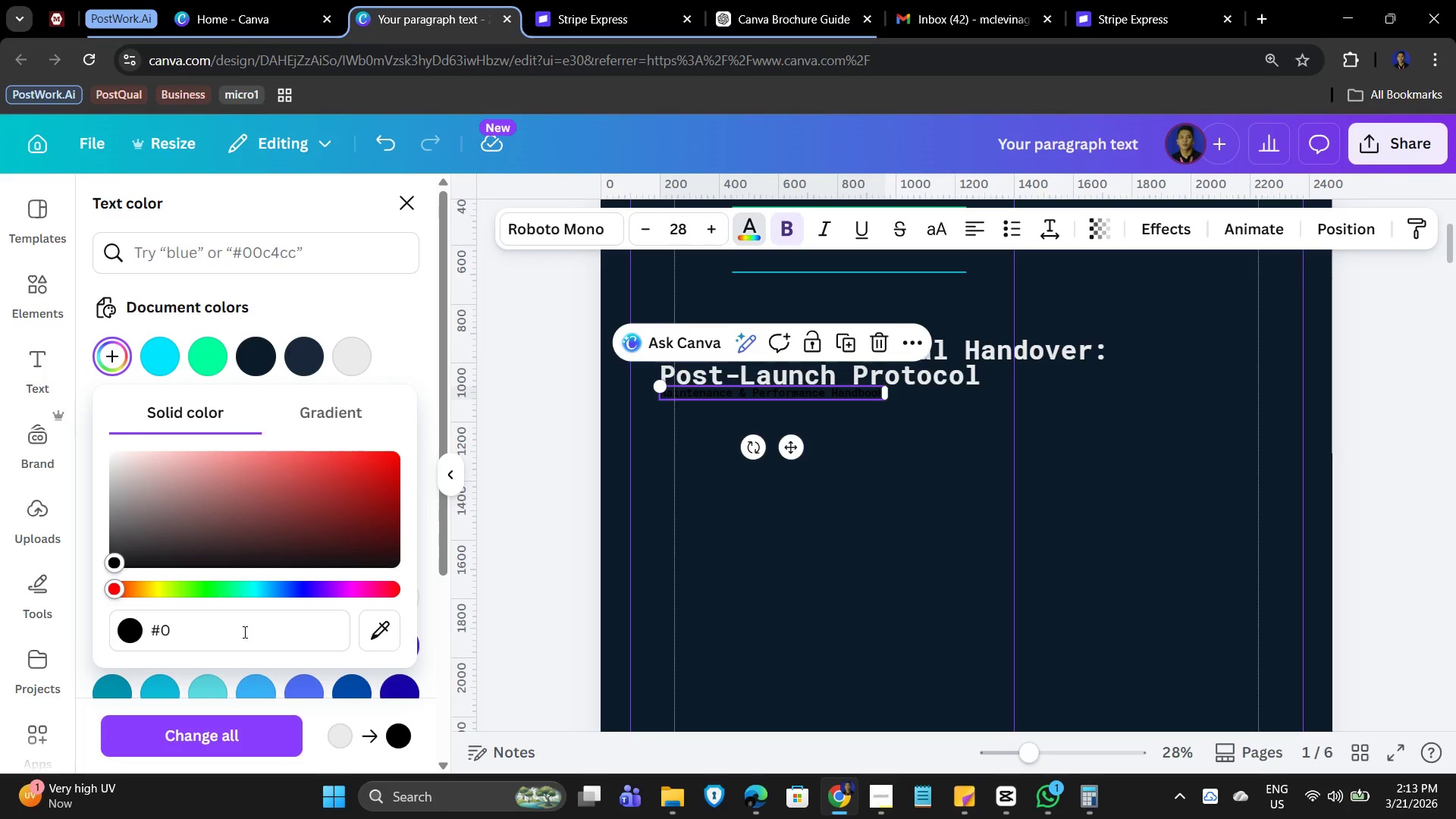 
key(Numpad0)
 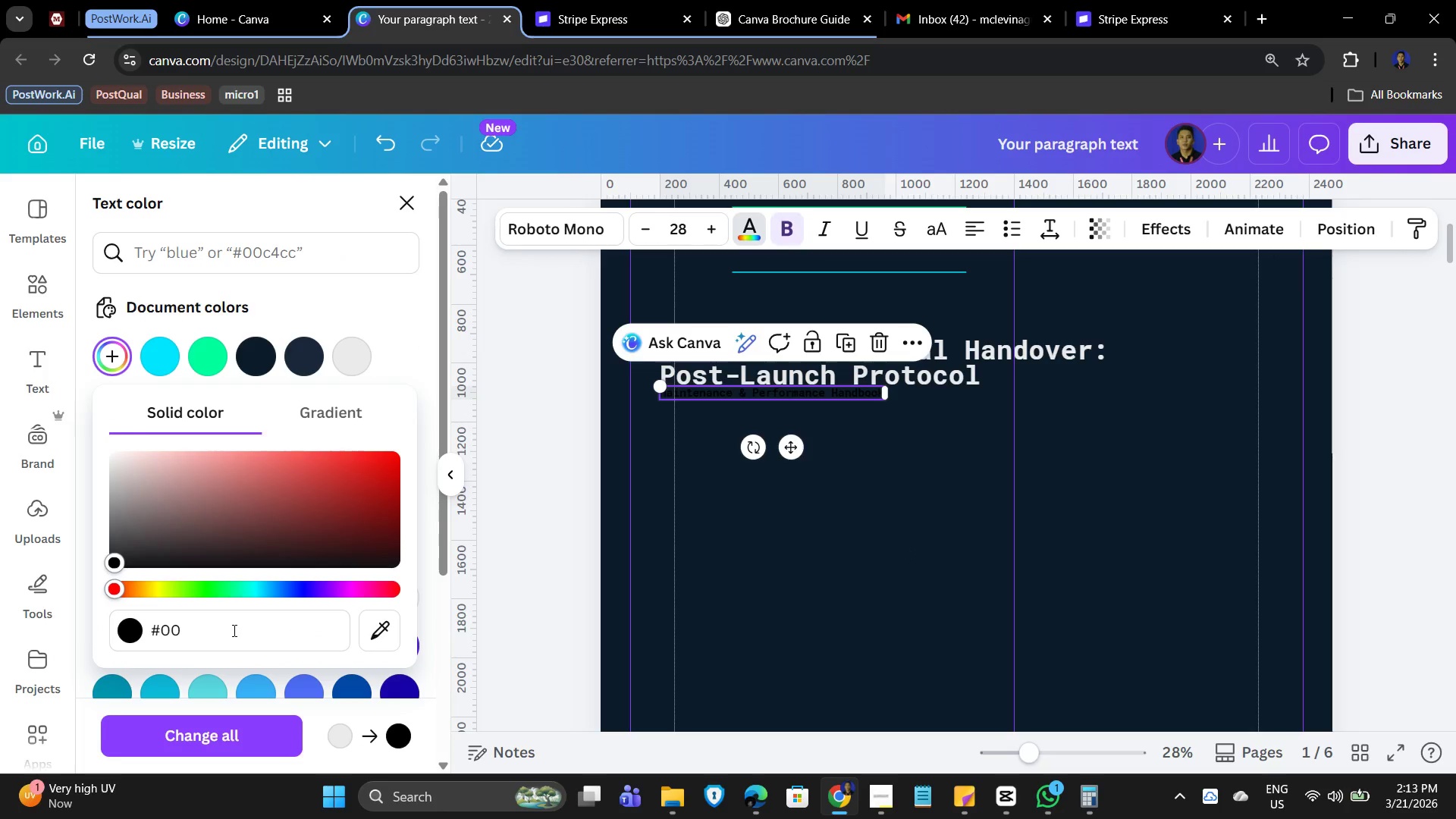 
key(E)
 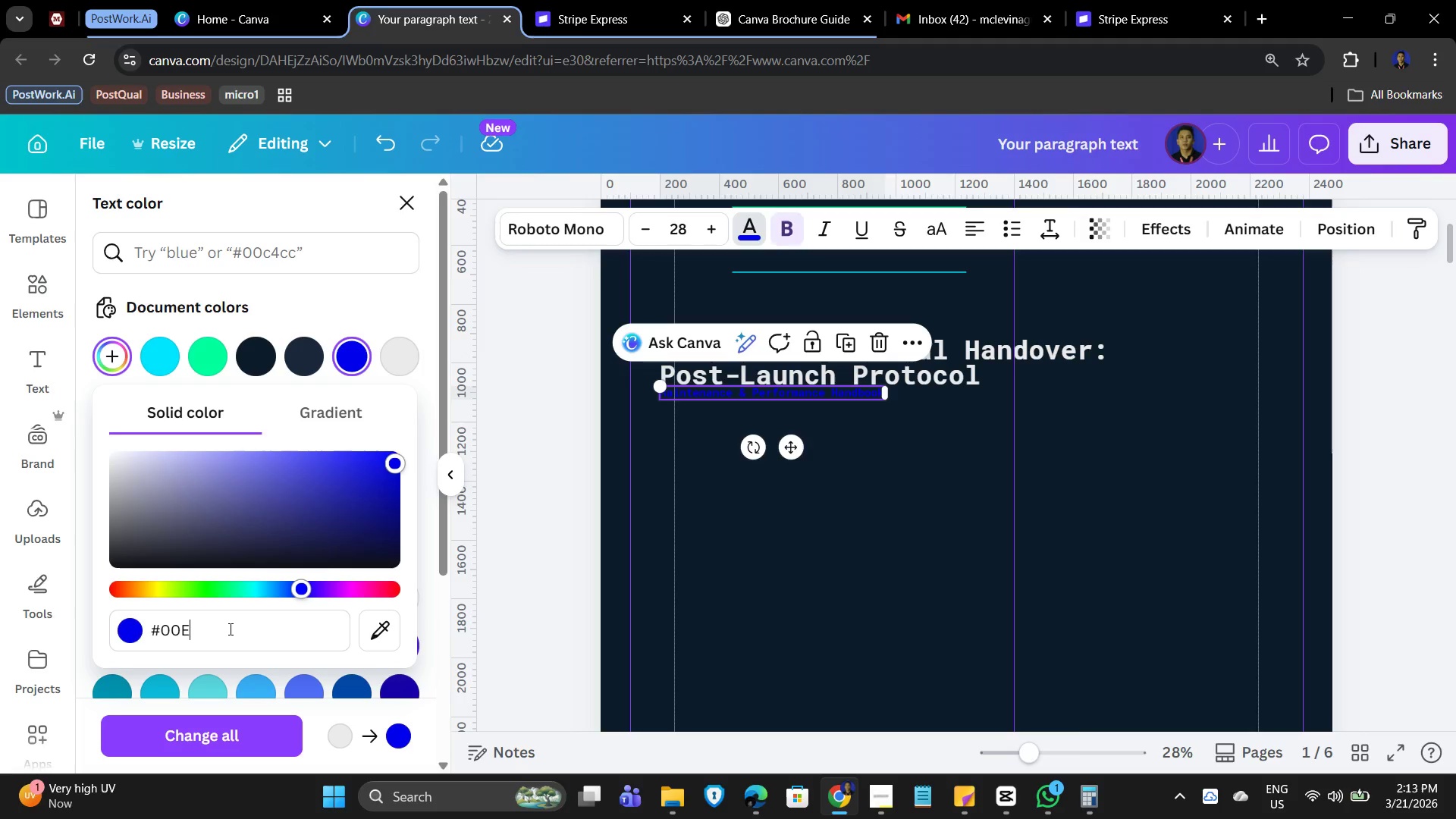 
type(5ff)
key(NumpadEnter)
 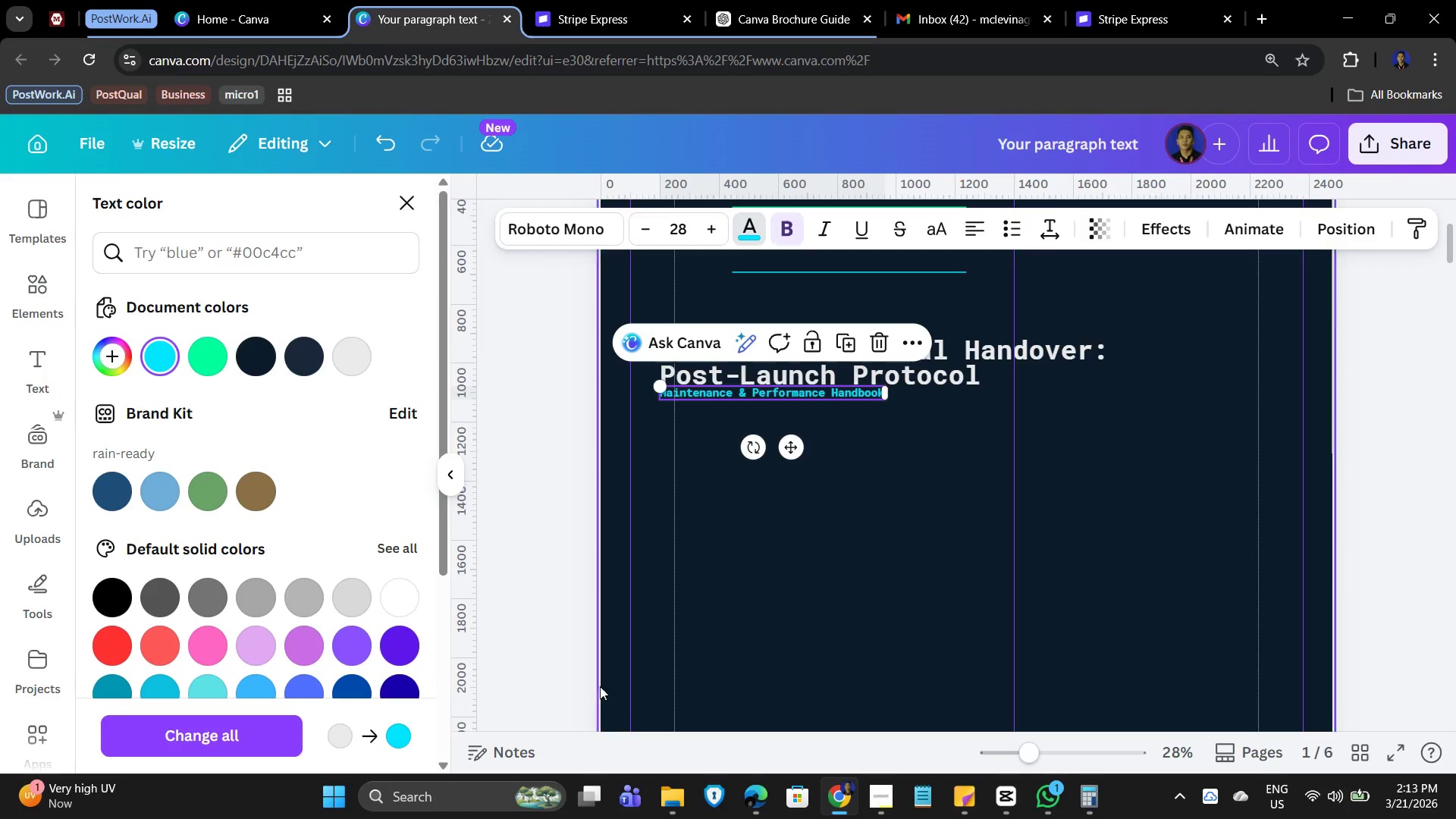 
left_click([866, 632])
 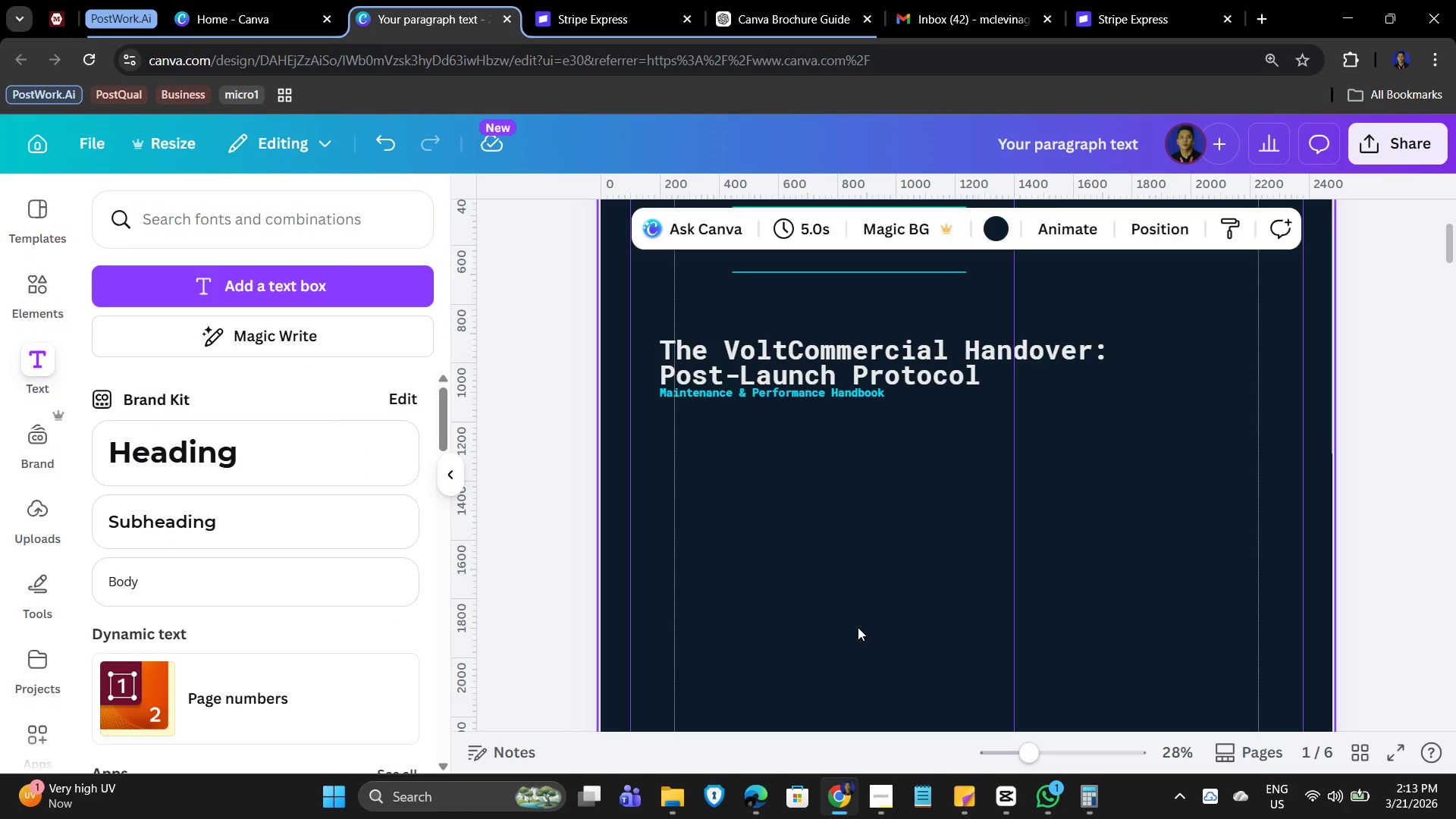 
wait(12.44)
 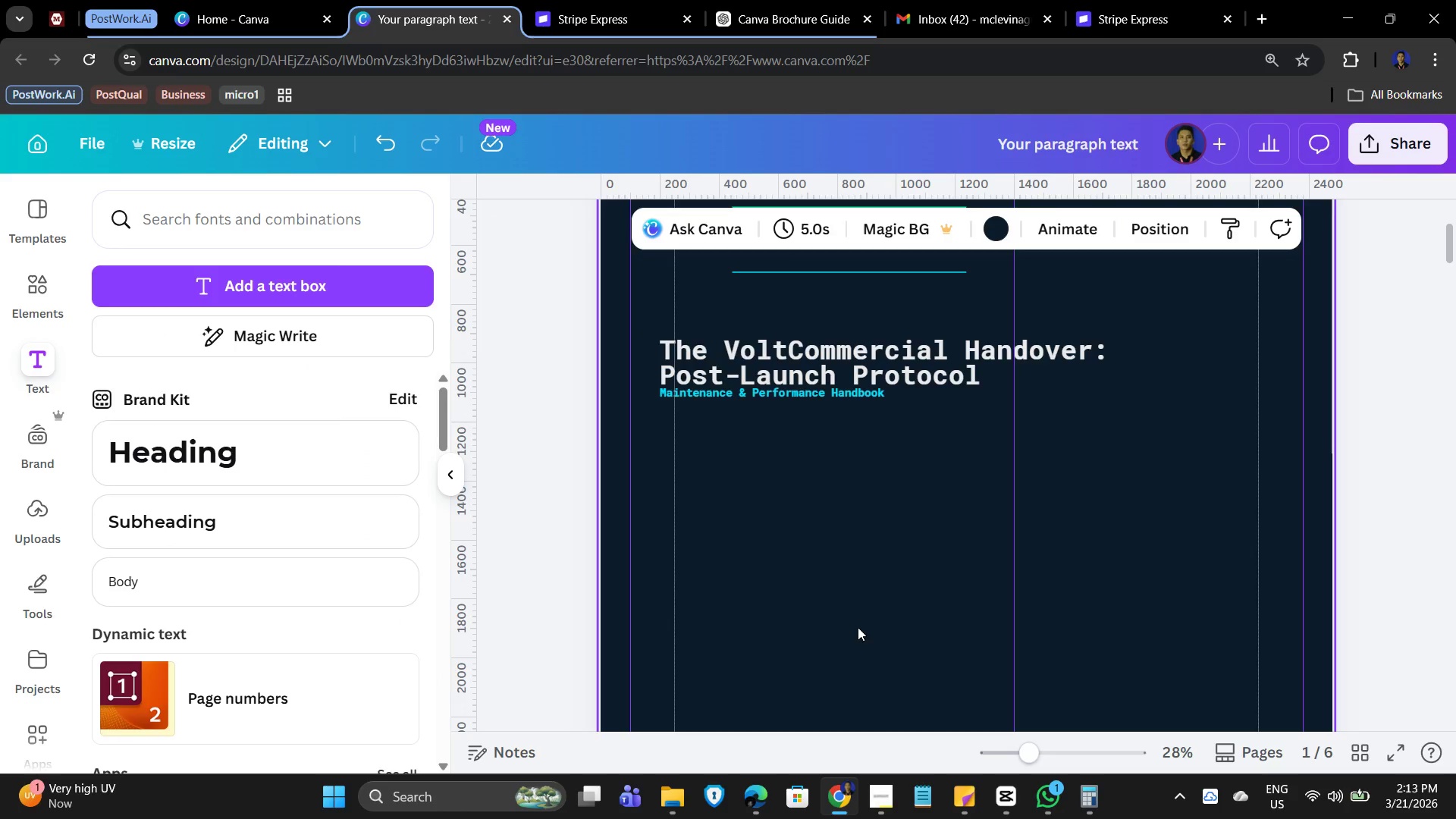 
scroll: coordinate [975, 506], scroll_direction: up, amount: 1.0
 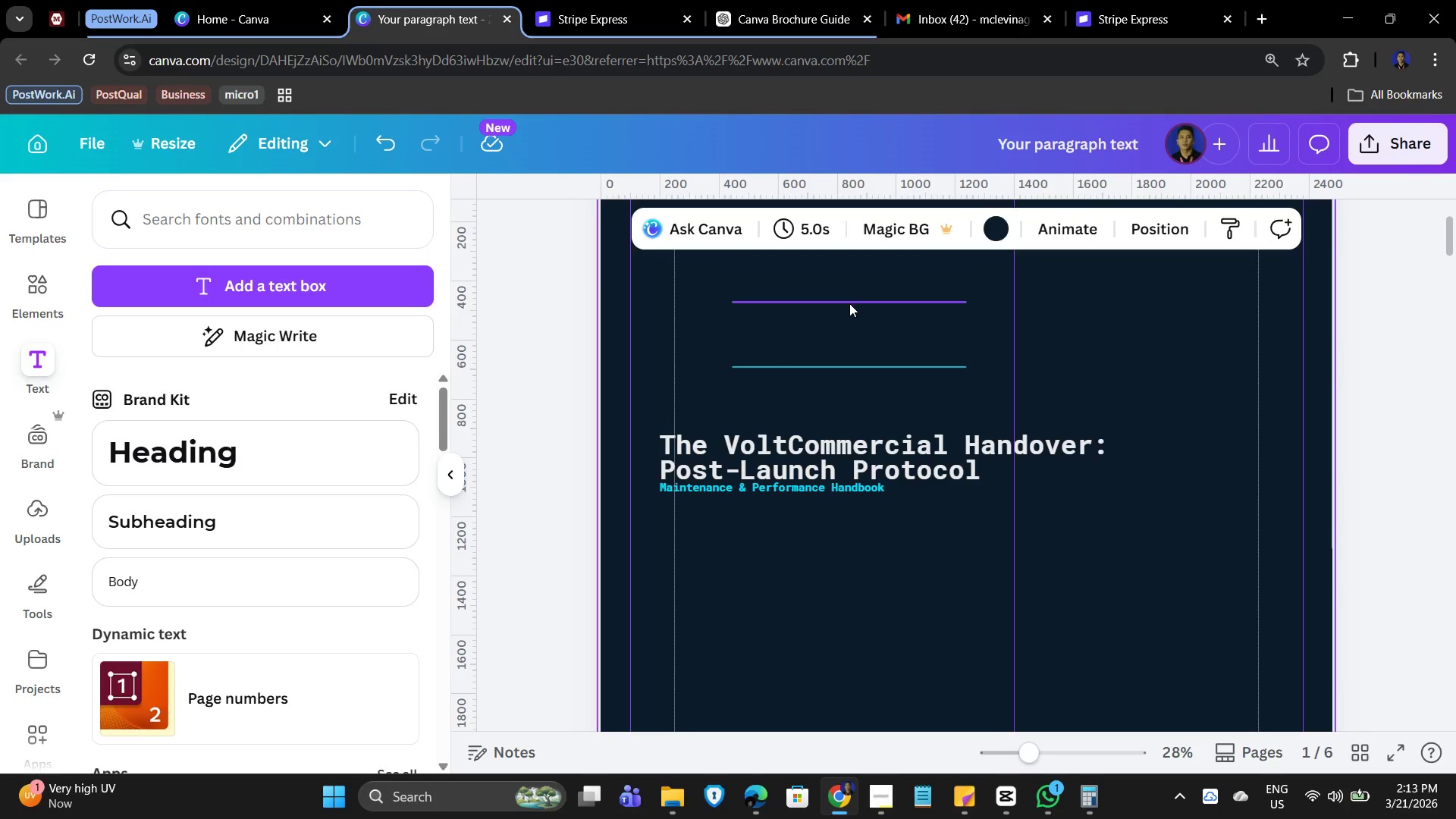 
left_click_drag(start_coordinate=[849, 303], to_coordinate=[775, 523])
 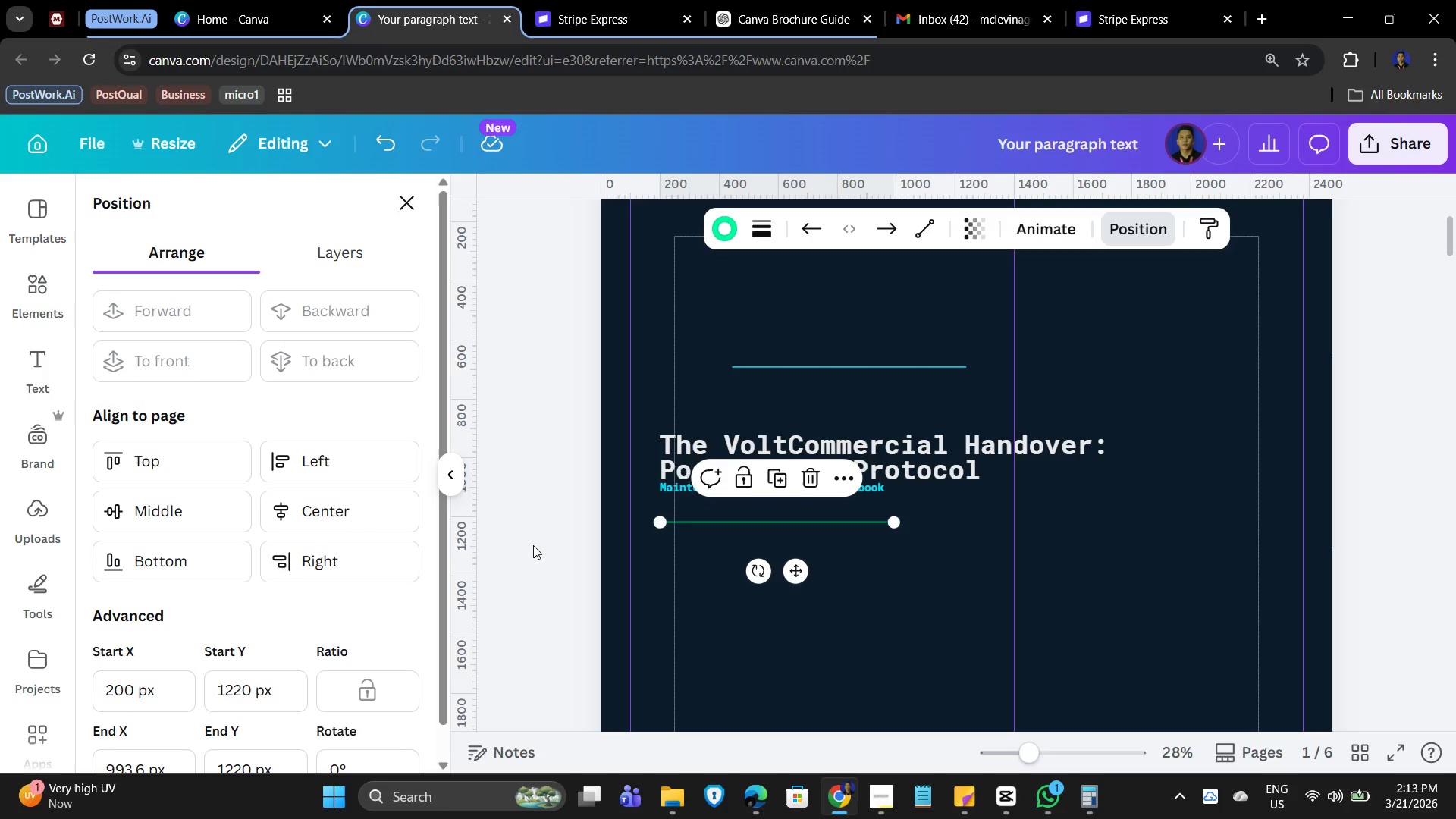 
scroll: coordinate [137, 646], scroll_direction: down, amount: 4.0
 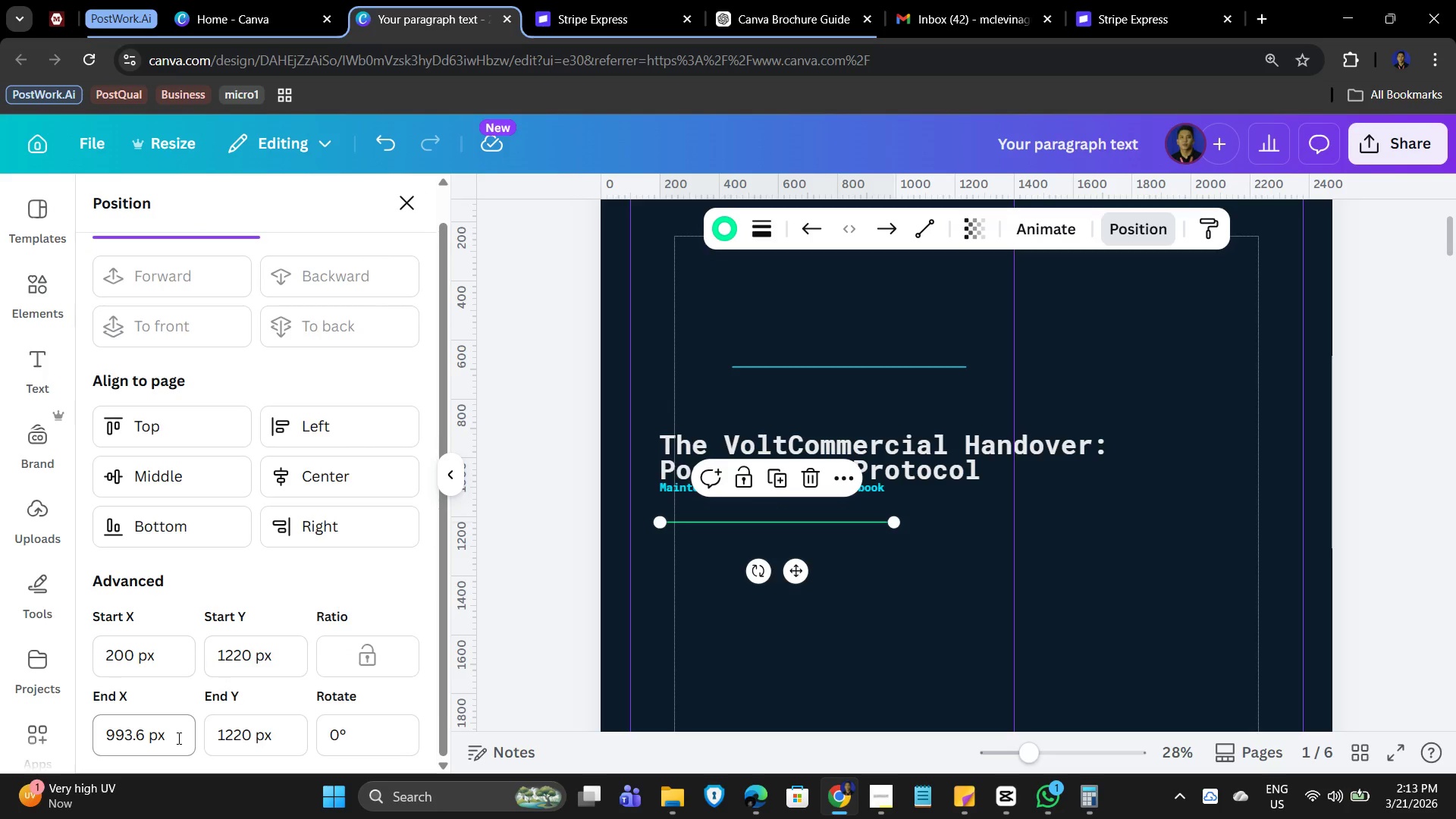 
left_click_drag(start_coordinate=[177, 738], to_coordinate=[92, 726])
 